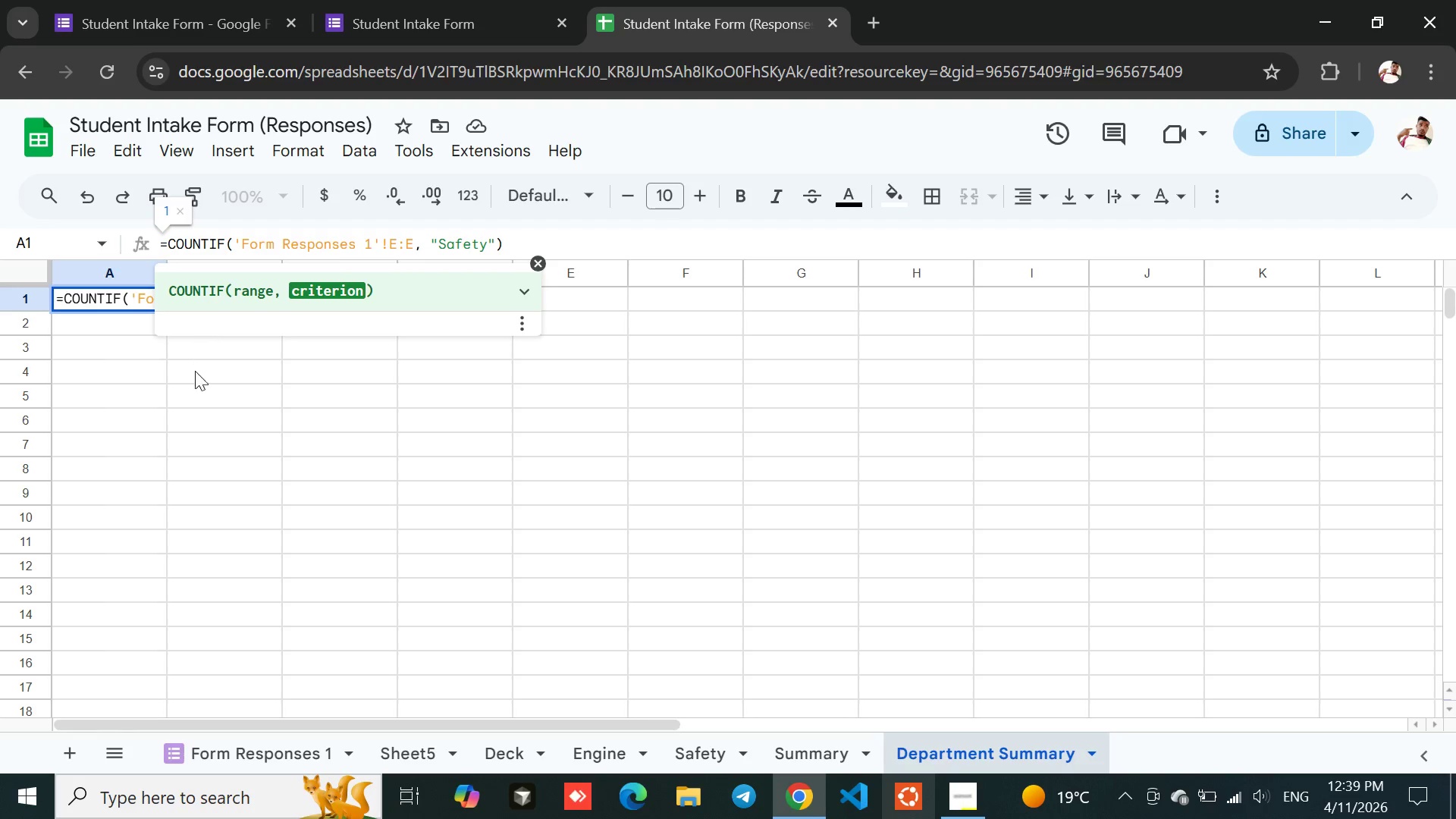 
left_click([195, 422])
 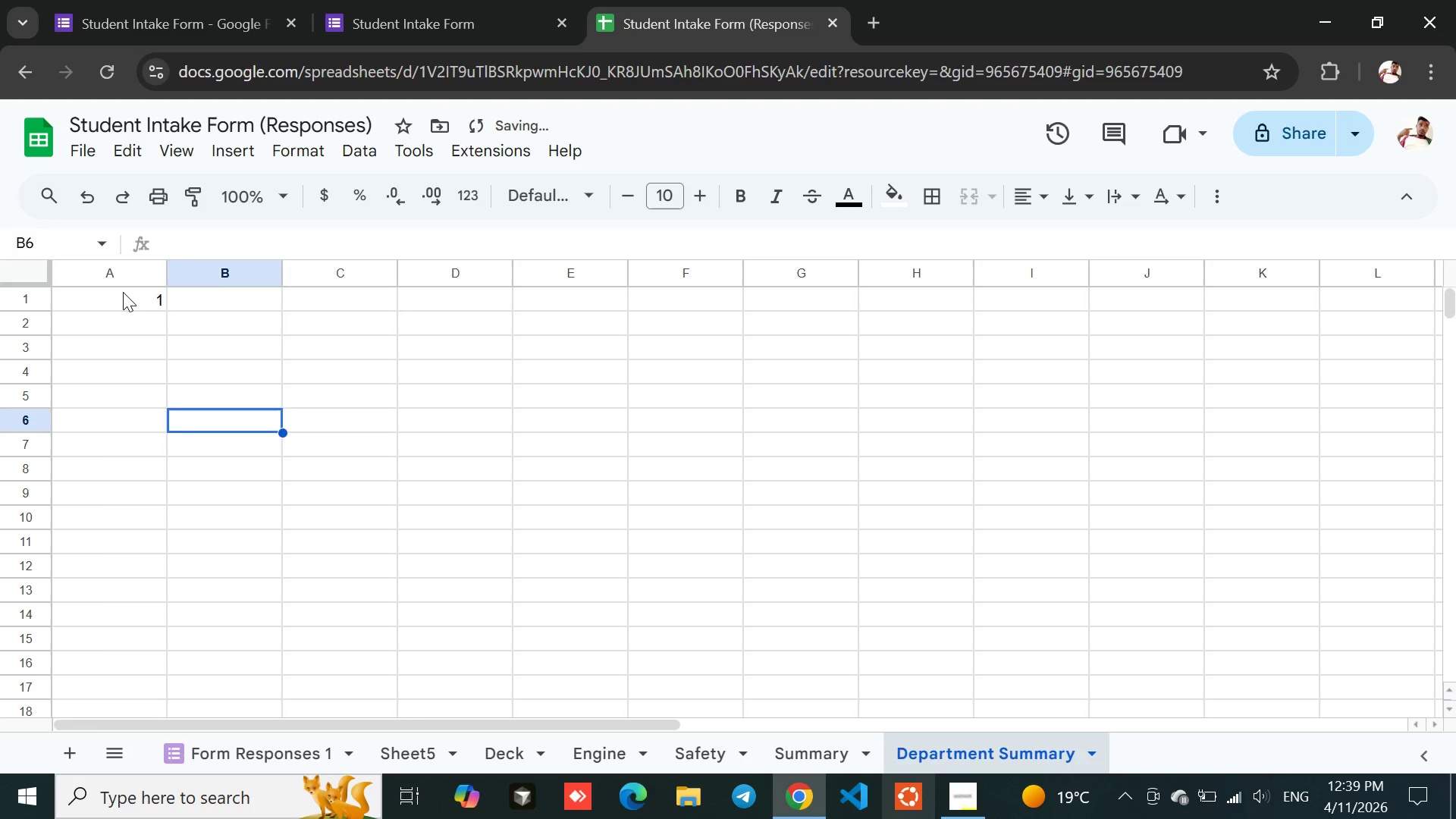 
left_click([123, 290])
 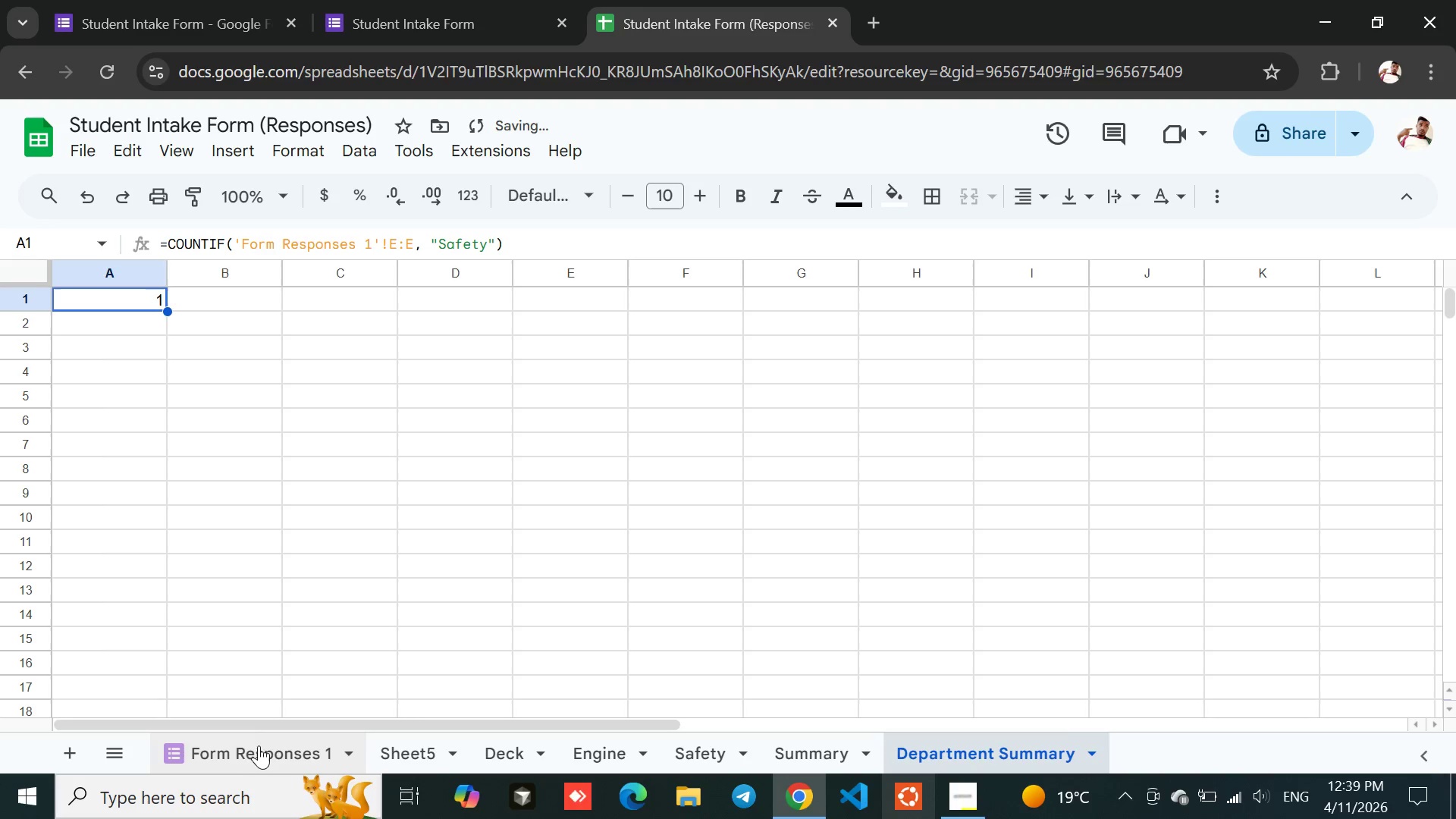 
left_click([258, 756])
 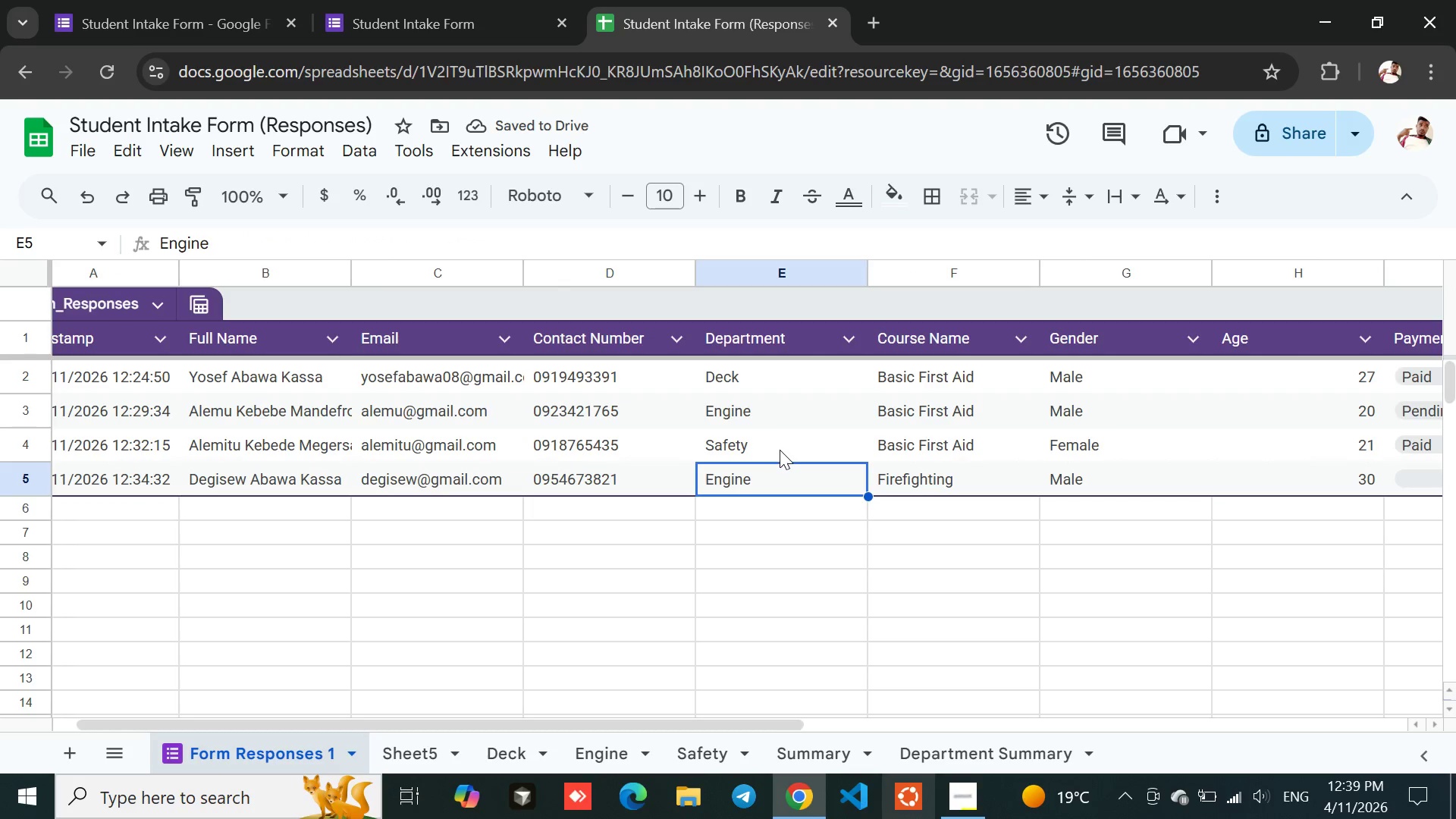 
left_click([742, 437])
 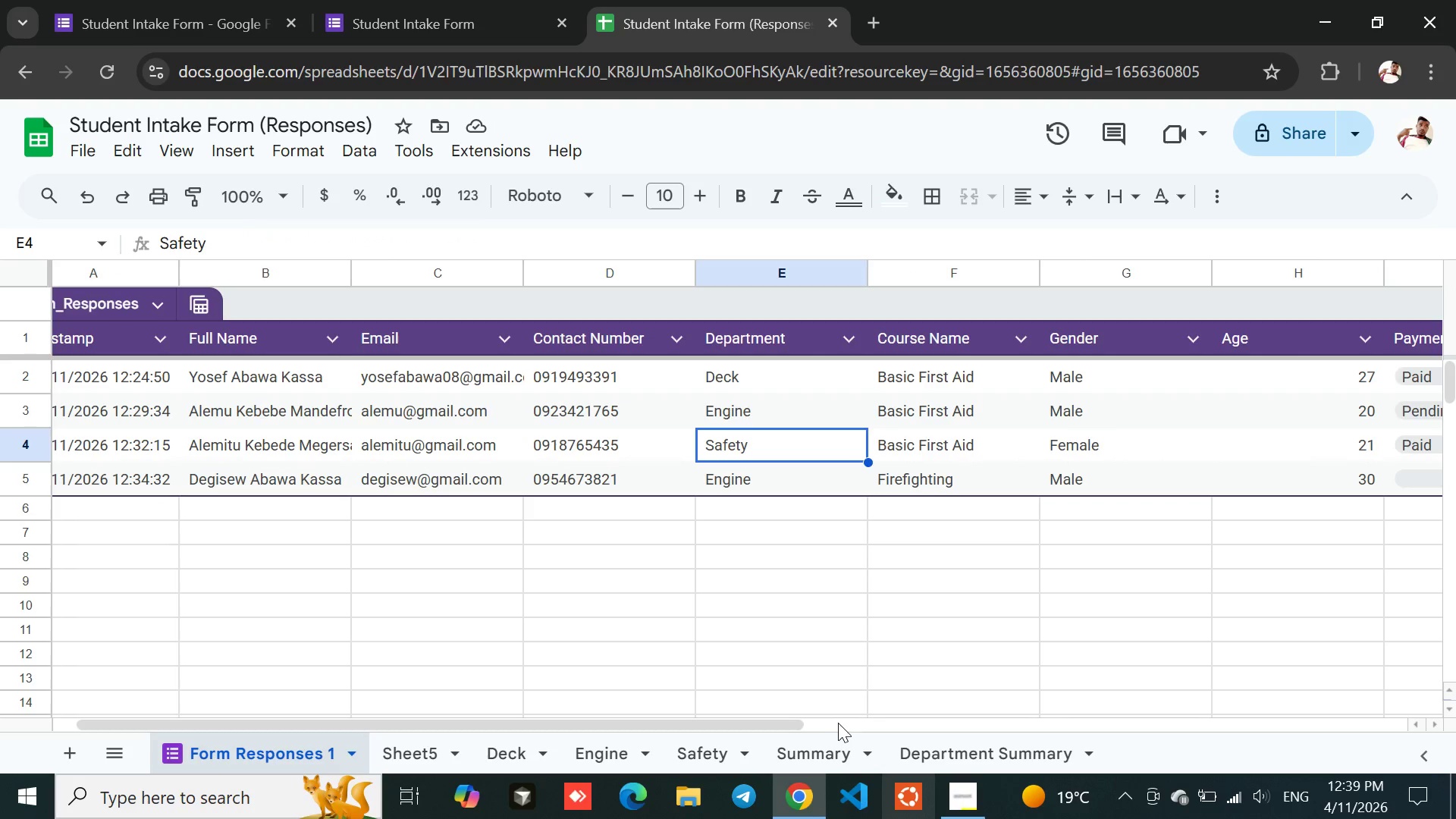 
left_click([940, 736])
 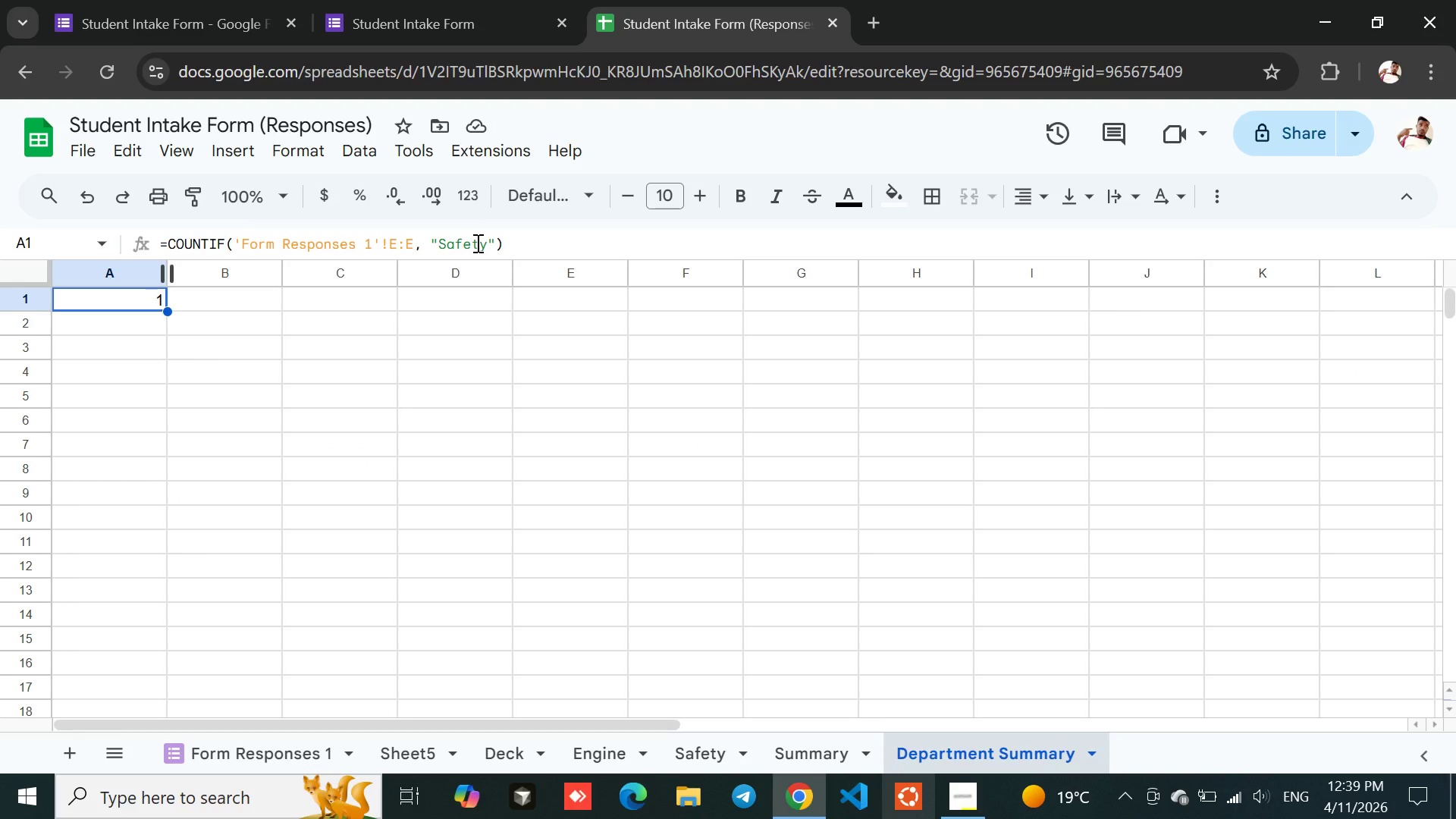 
left_click([487, 239])
 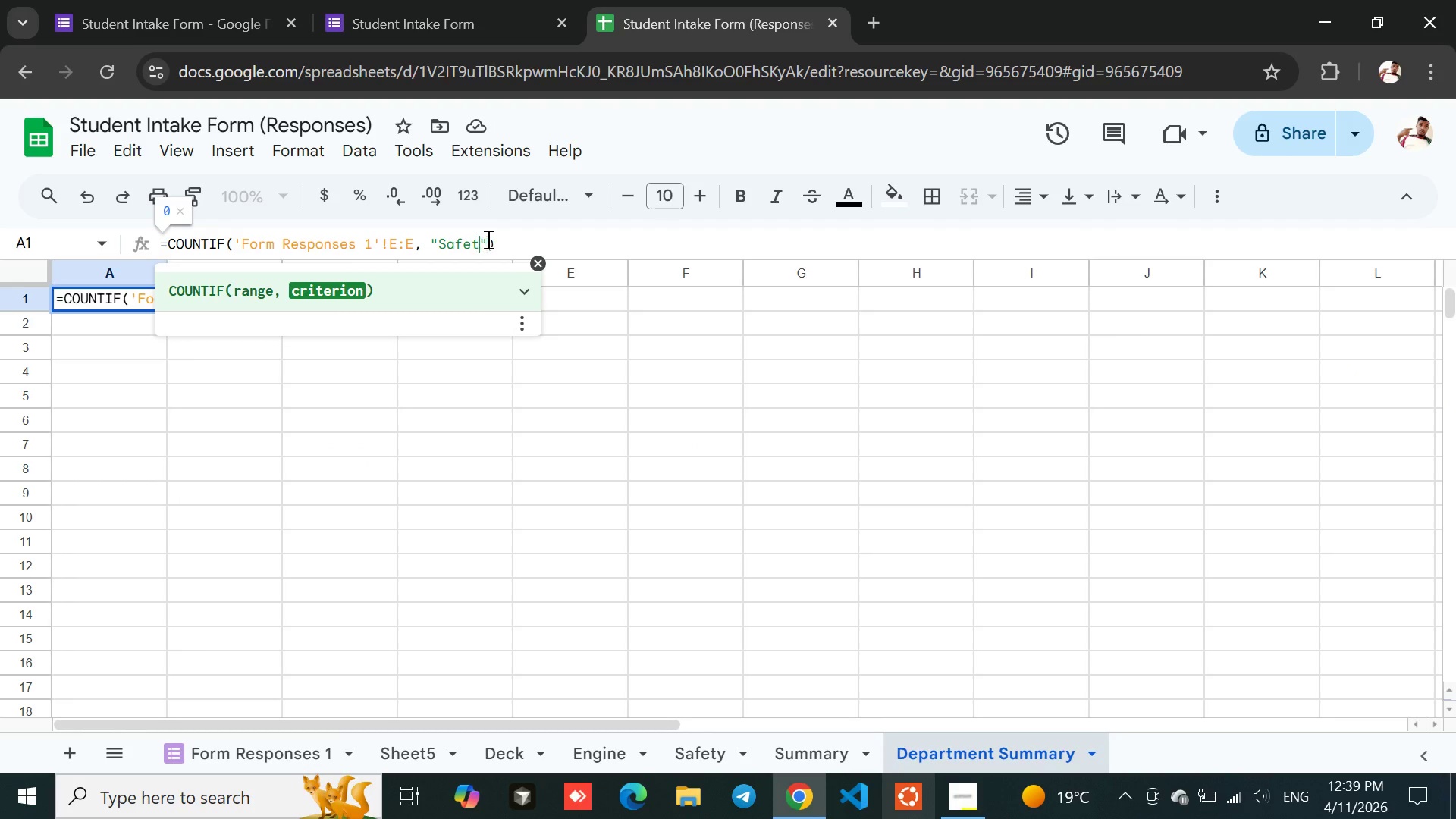 
key(Backspace)
key(Backspace)
key(Backspace)
key(Backspace)
key(Backspace)
key(Backspace)
type(Engine)
 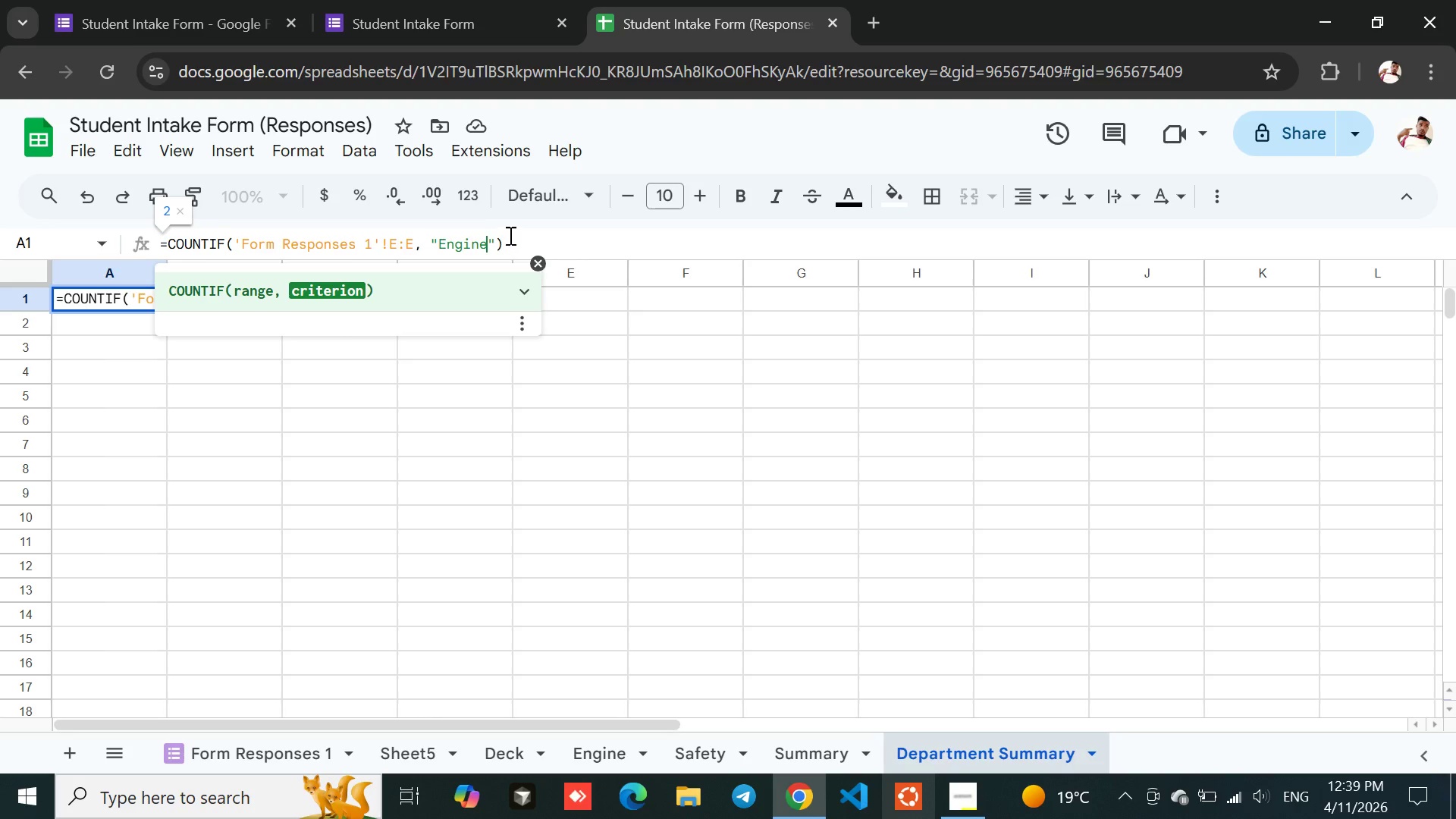 
left_click([579, 232])
 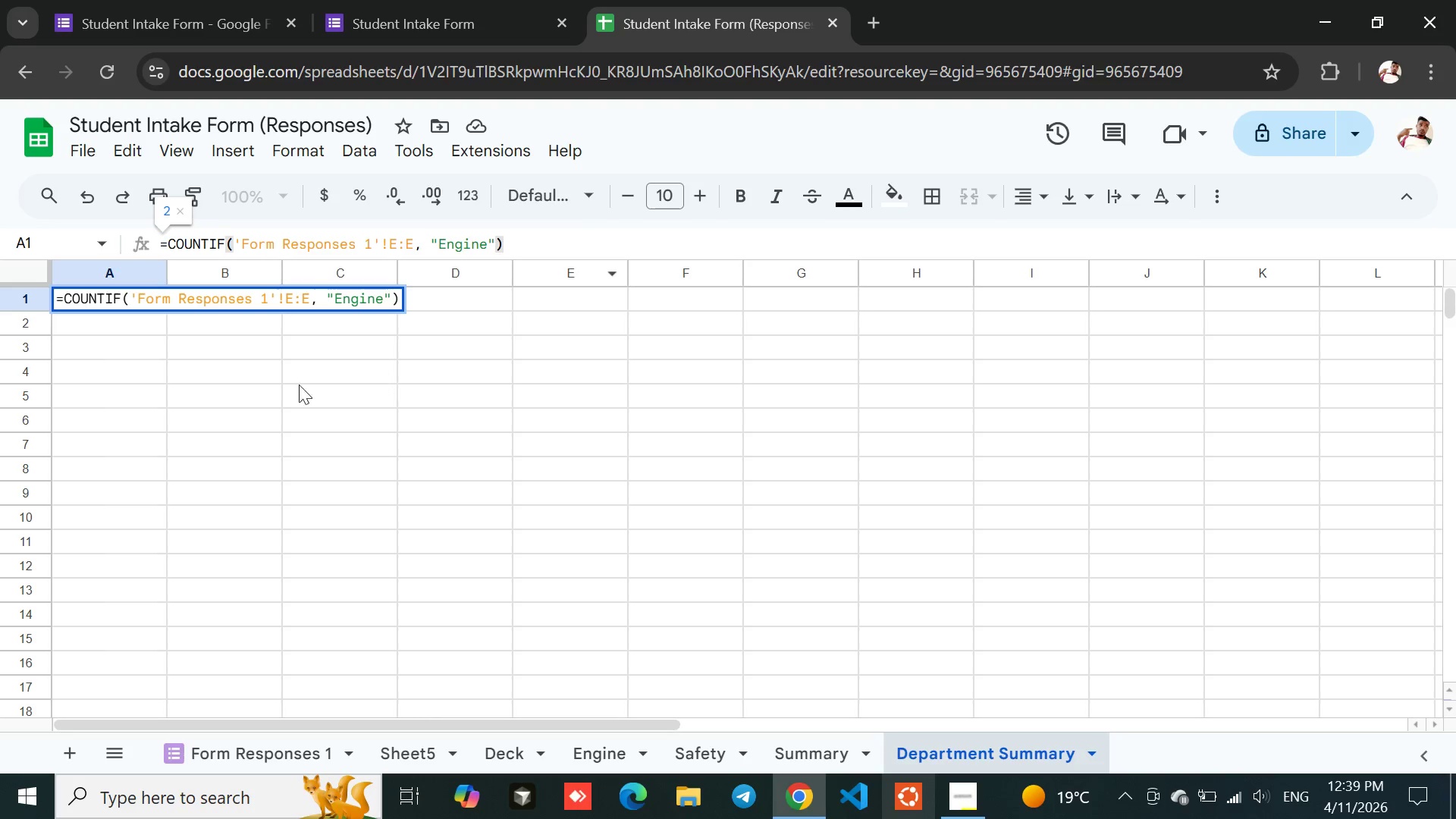 
left_click([218, 374])
 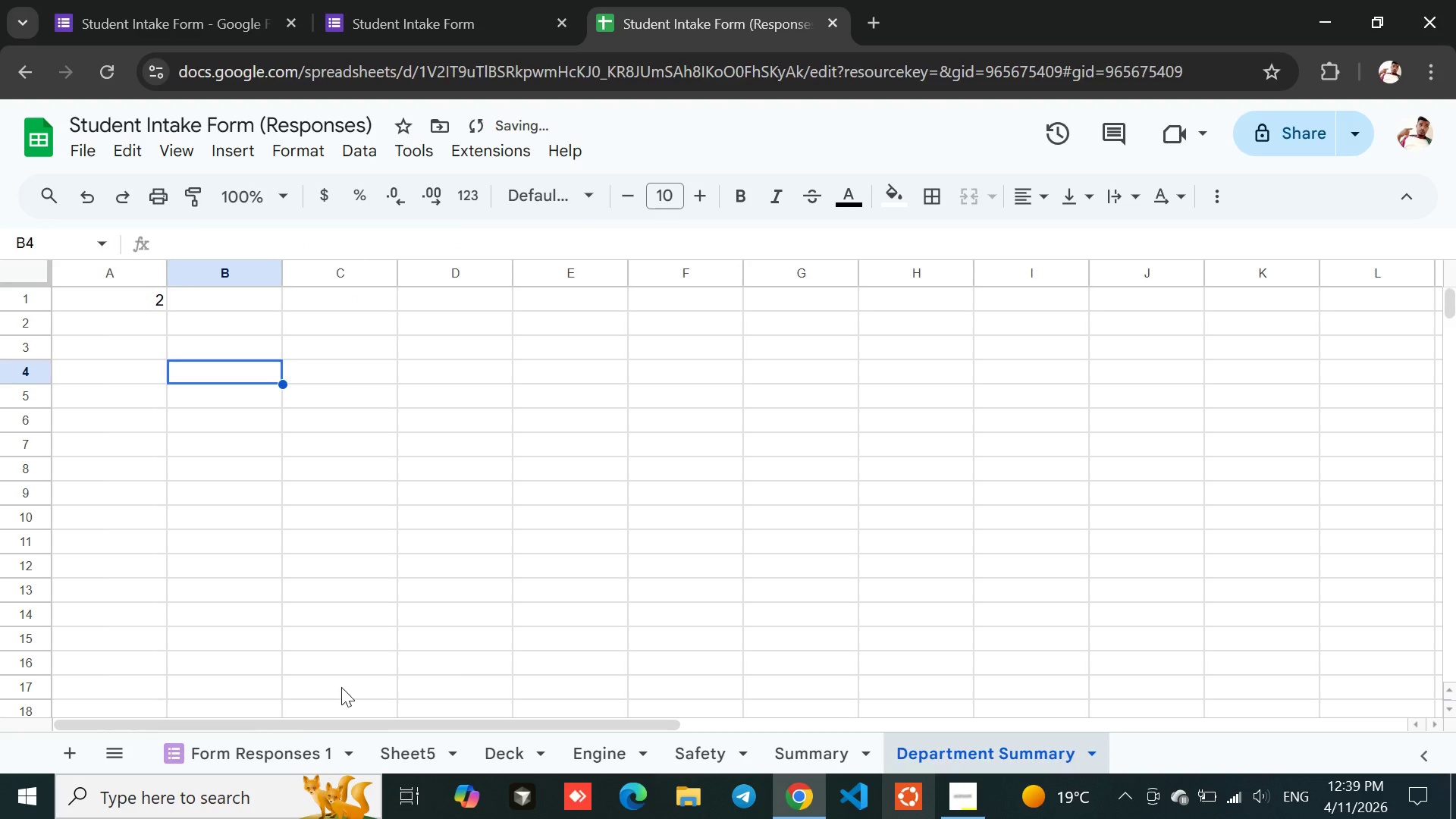 
left_click([241, 755])
 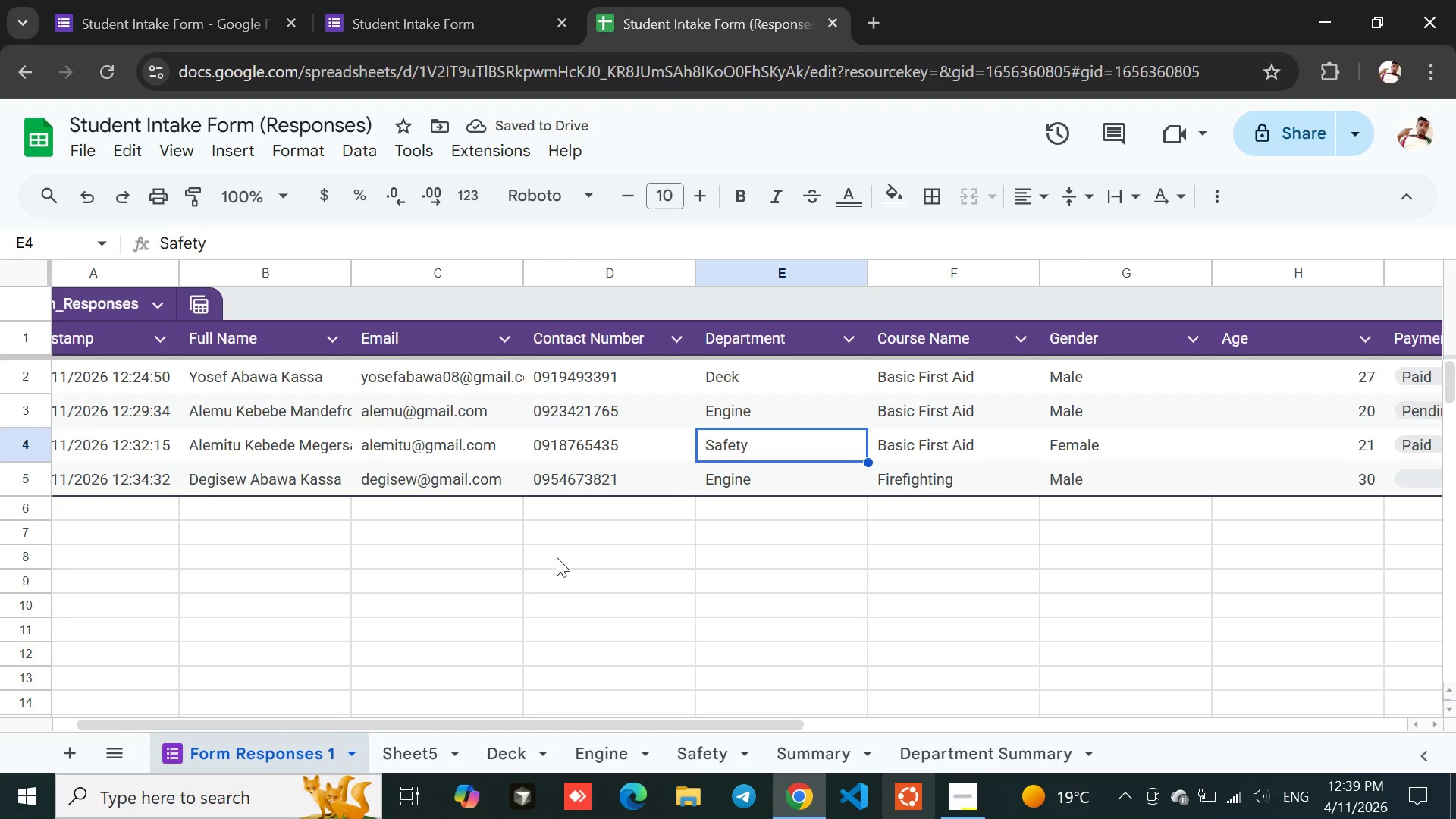 
mouse_move([667, 485])
 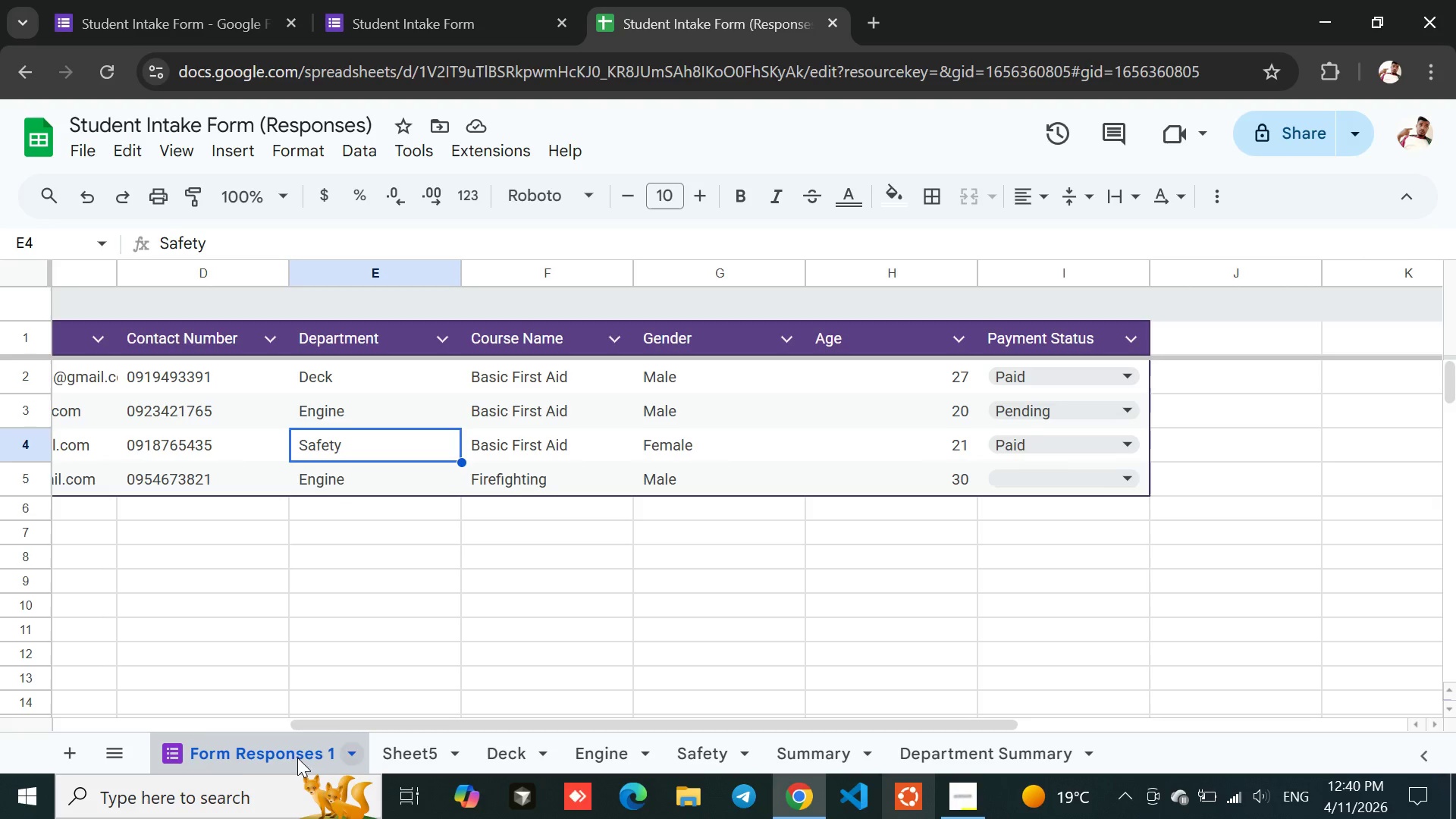 
left_click([69, 752])
 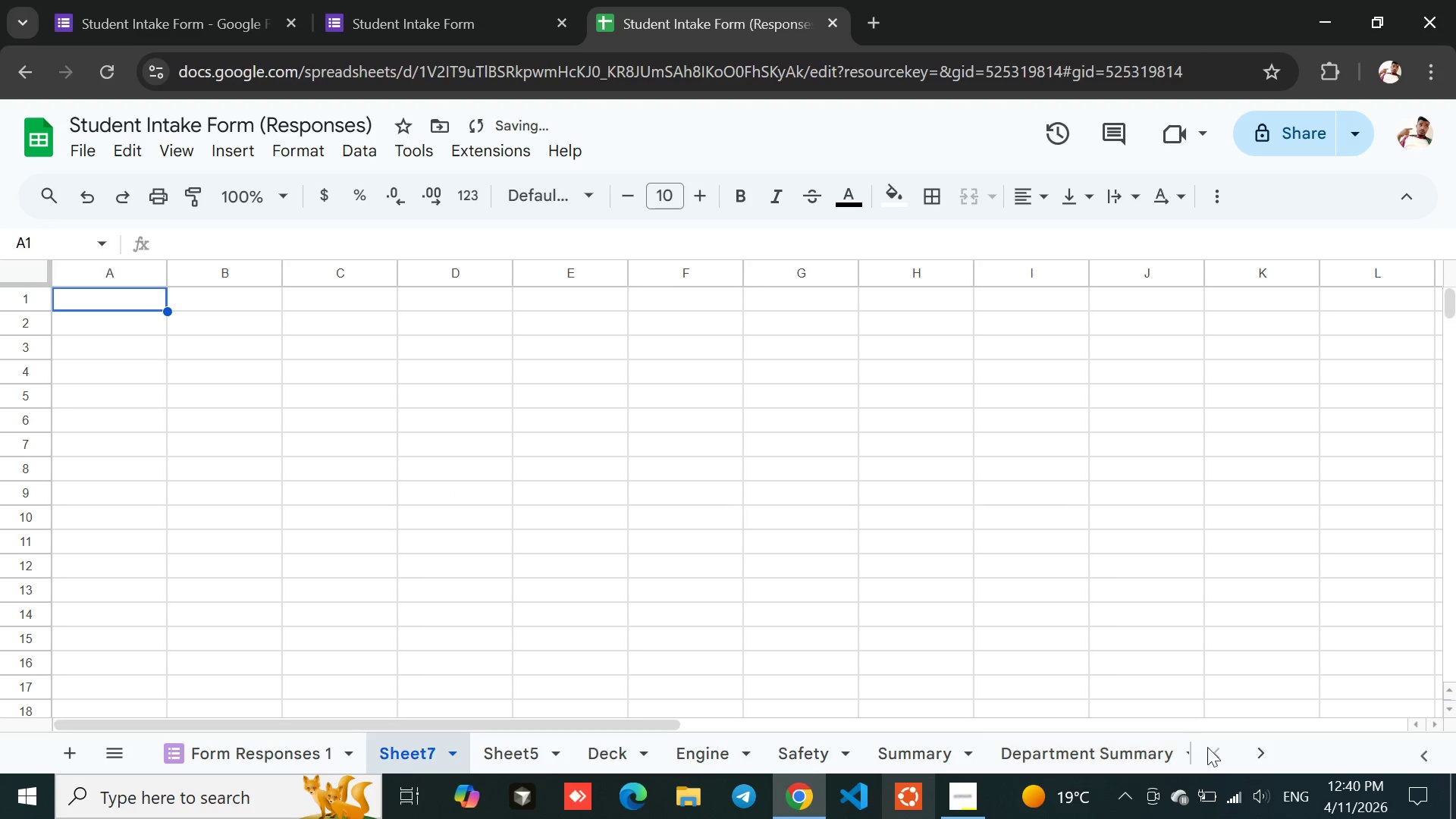 
left_click([1261, 757])
 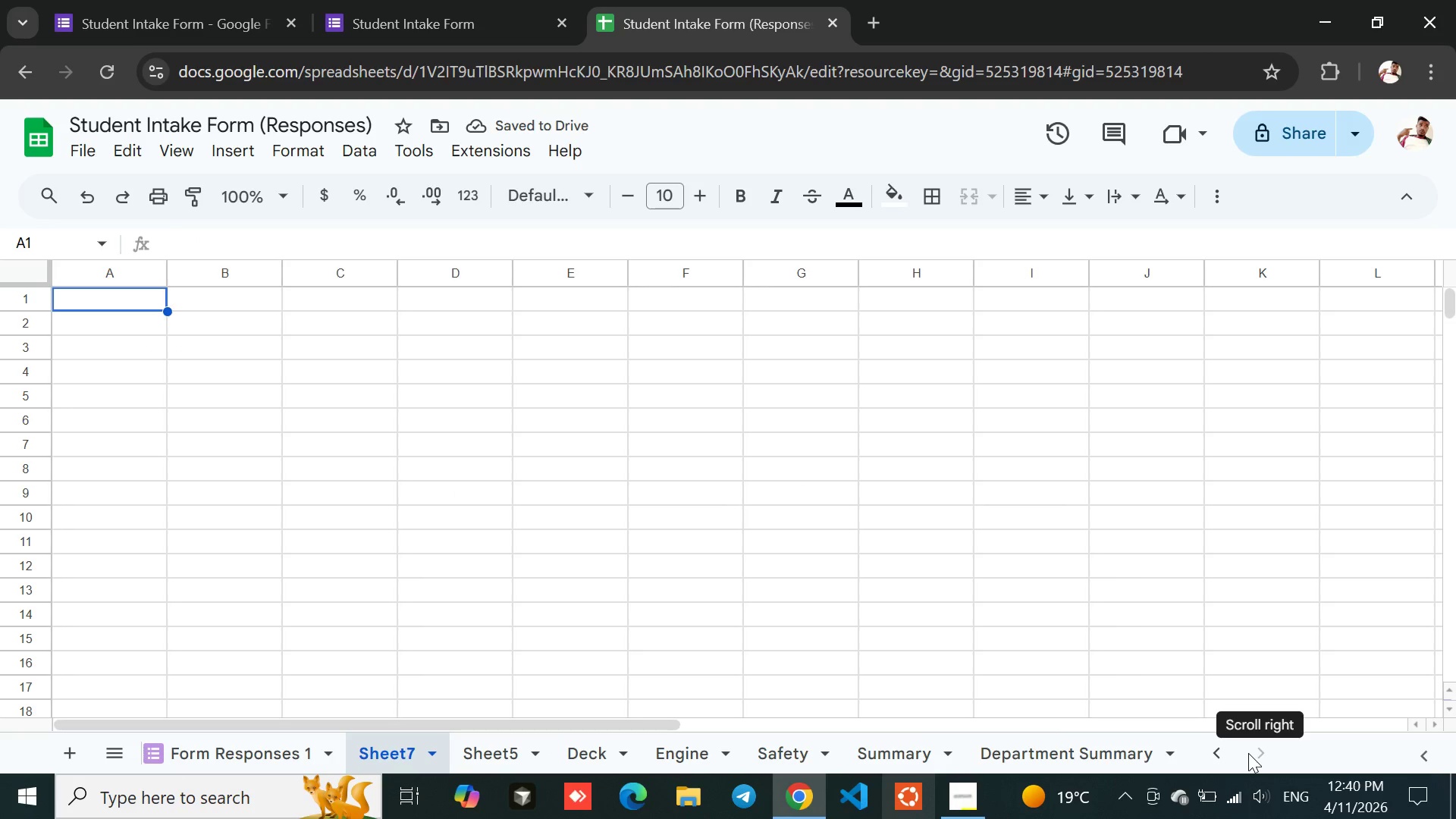 
left_click([1261, 753])
 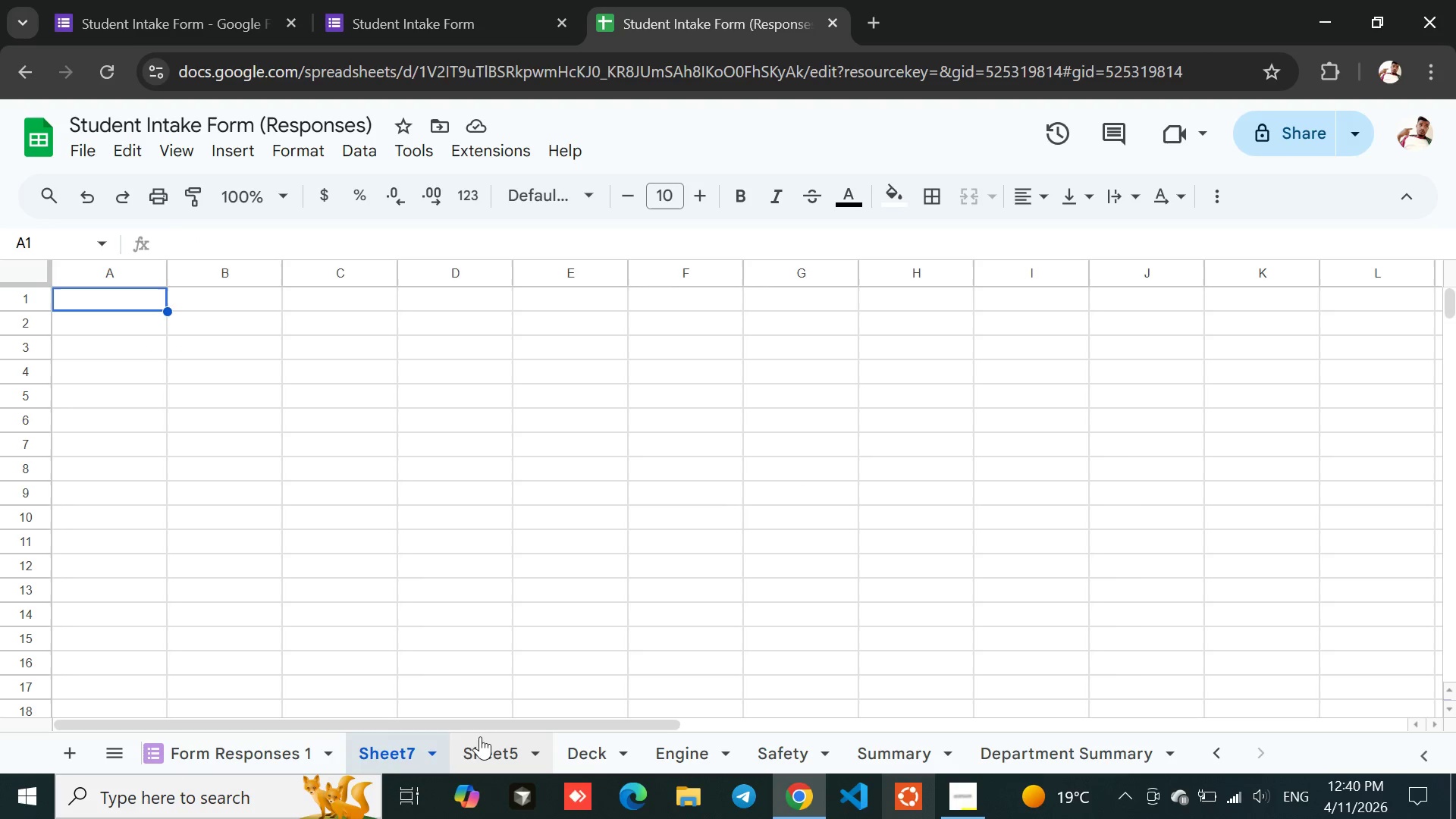 
left_click([426, 755])
 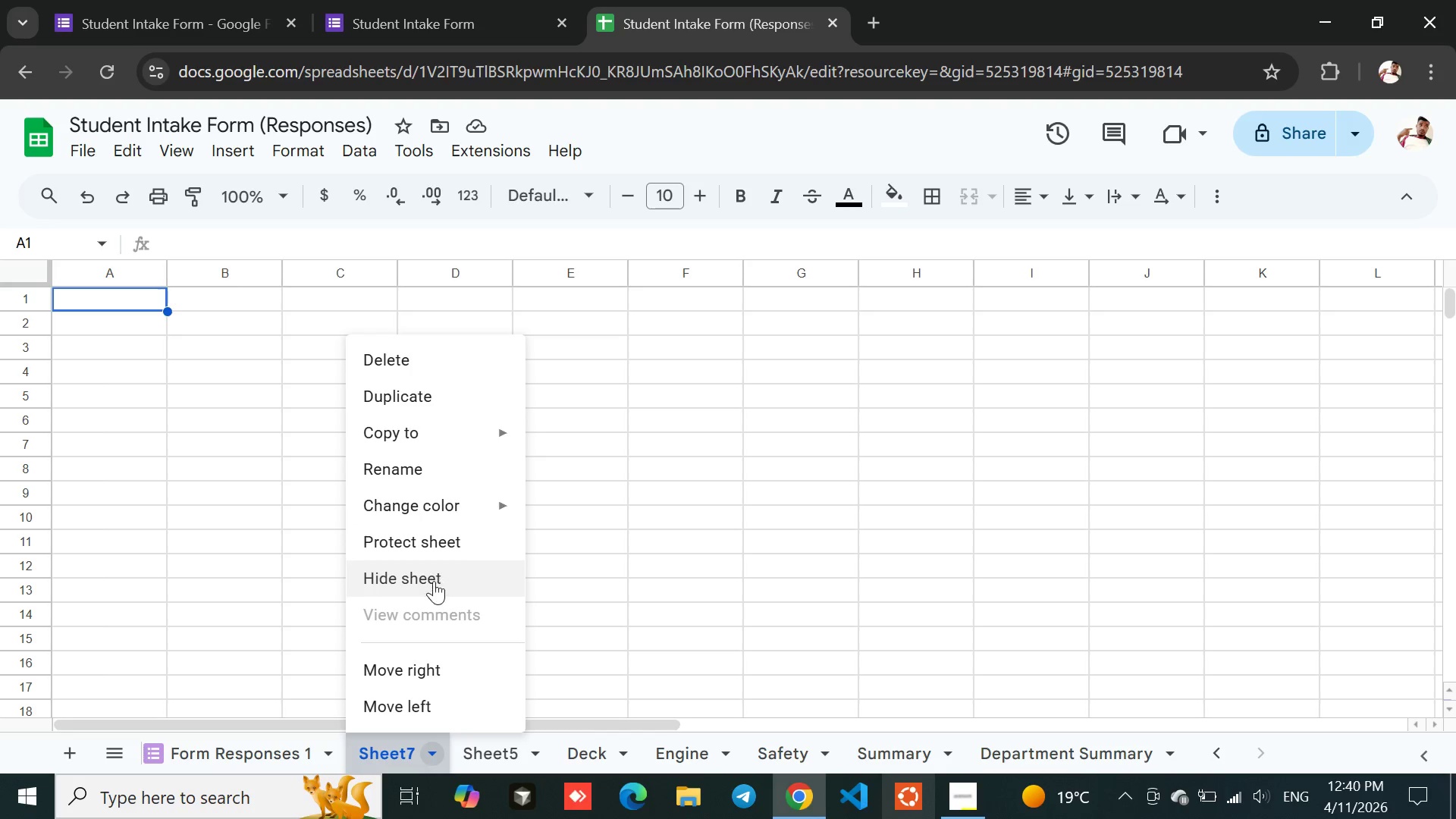 
wait(7.2)
 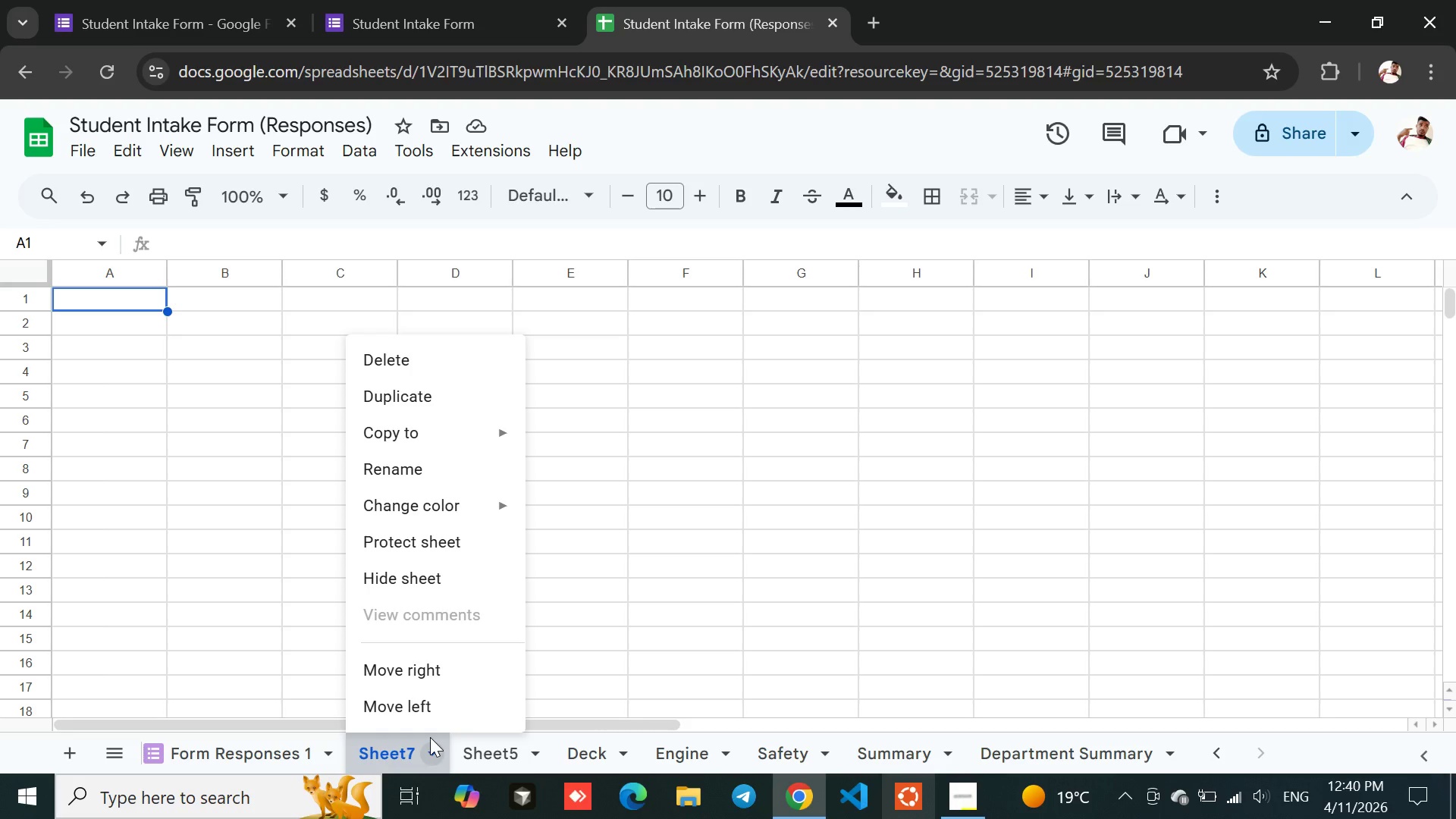 
left_click([416, 663])
 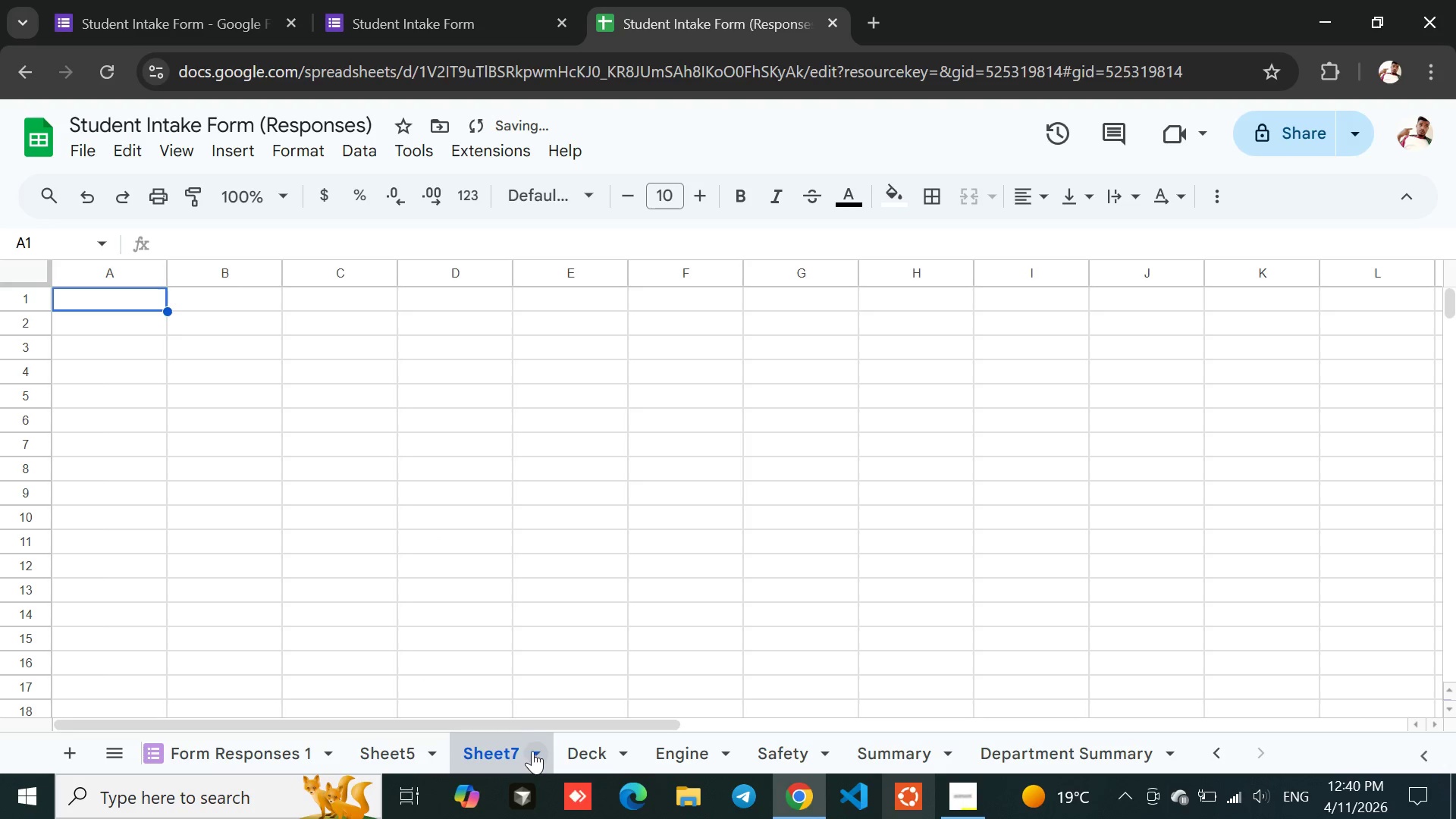 
left_click([537, 752])
 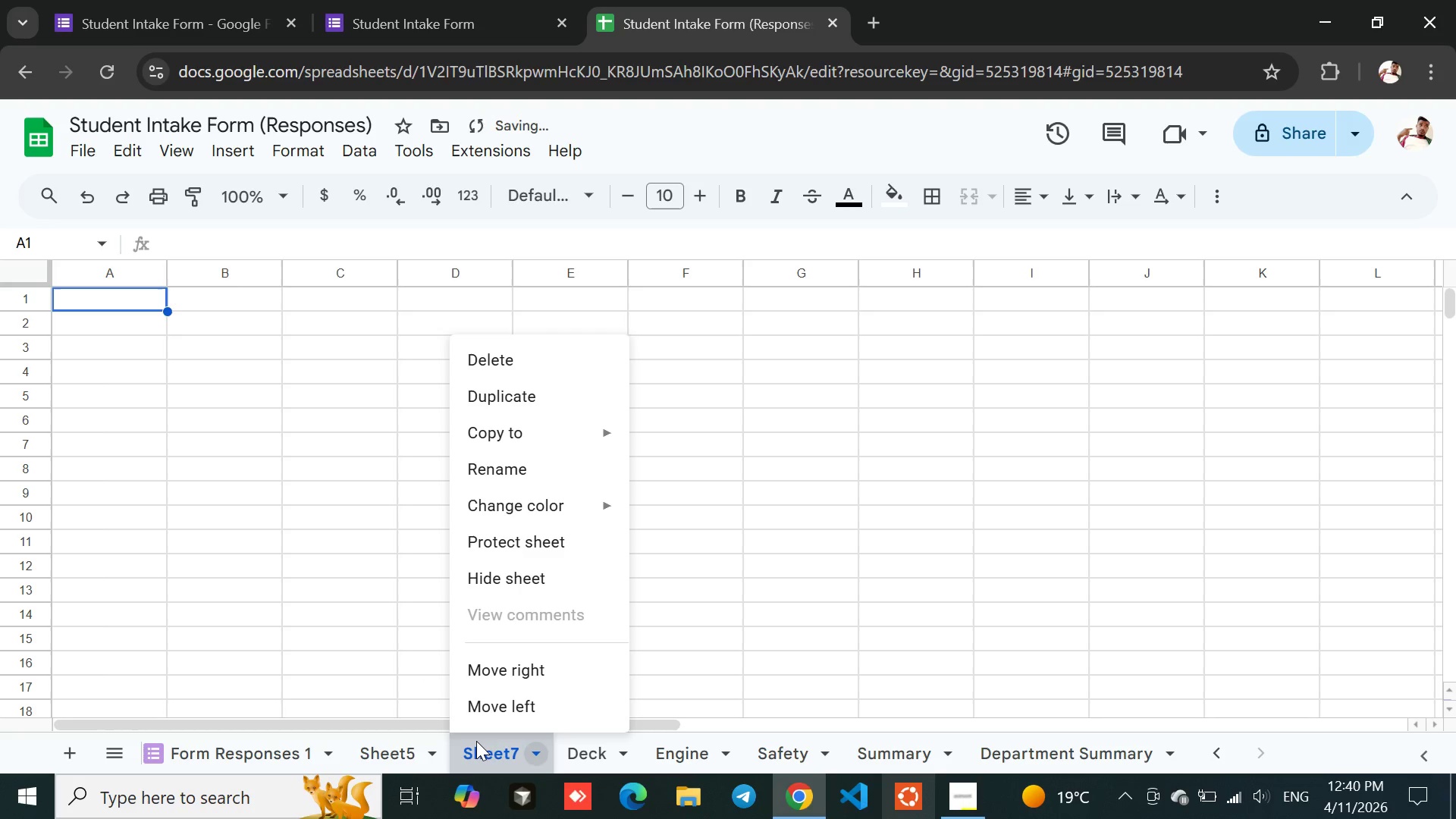 
left_click_drag(start_coordinate=[476, 739], to_coordinate=[1067, 770])
 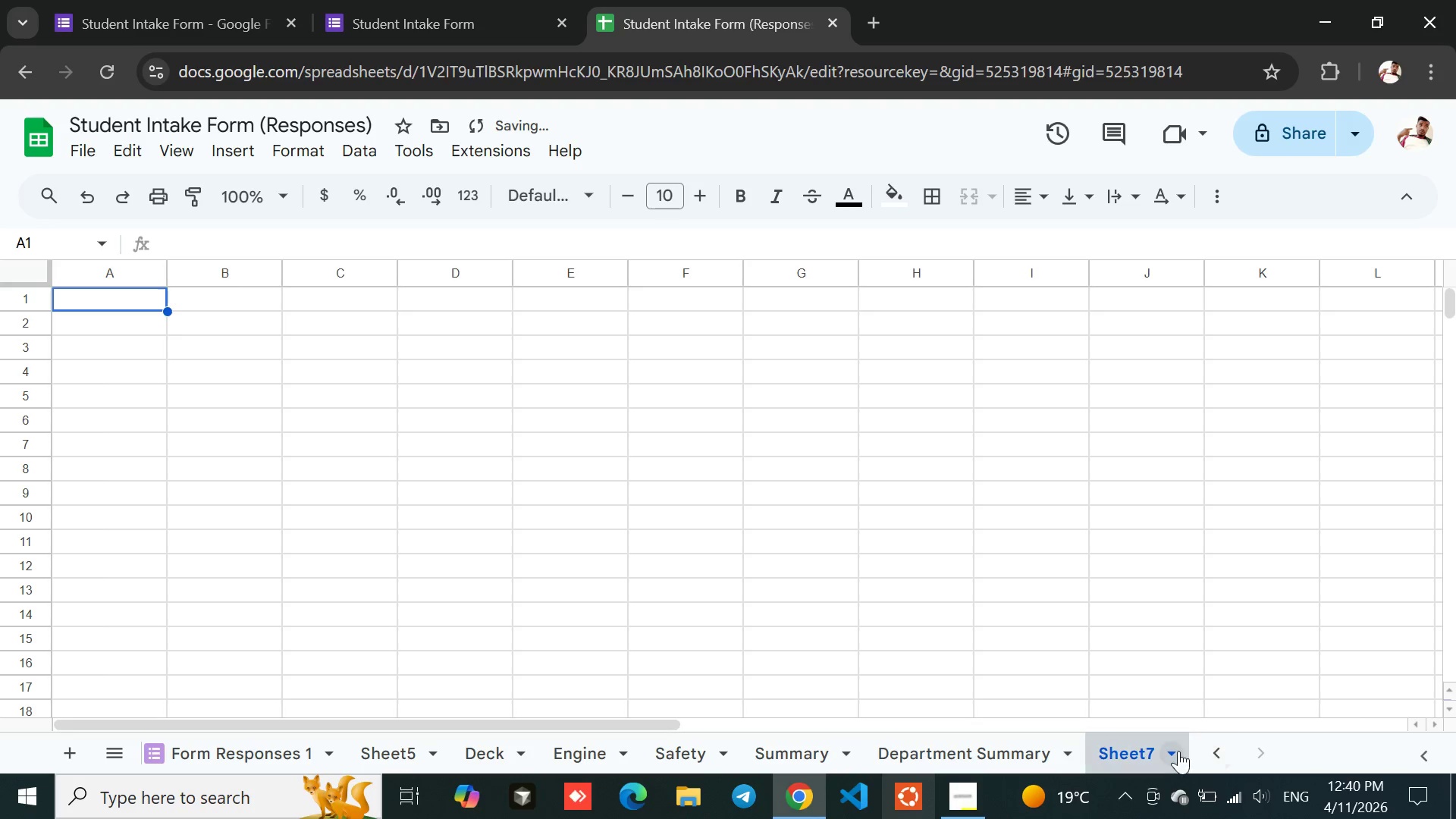 
left_click([1175, 751])
 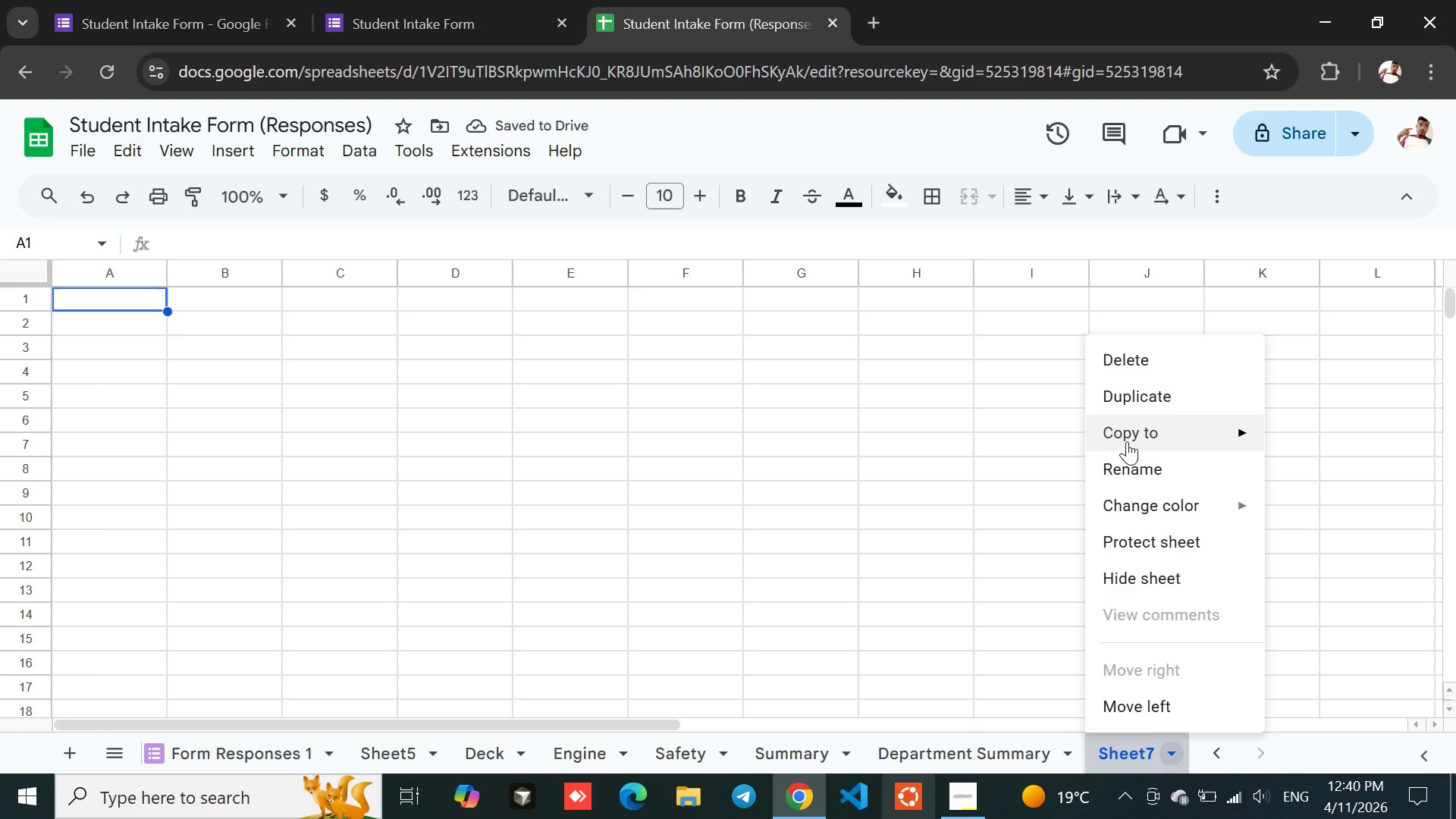 
left_click([1126, 471])
 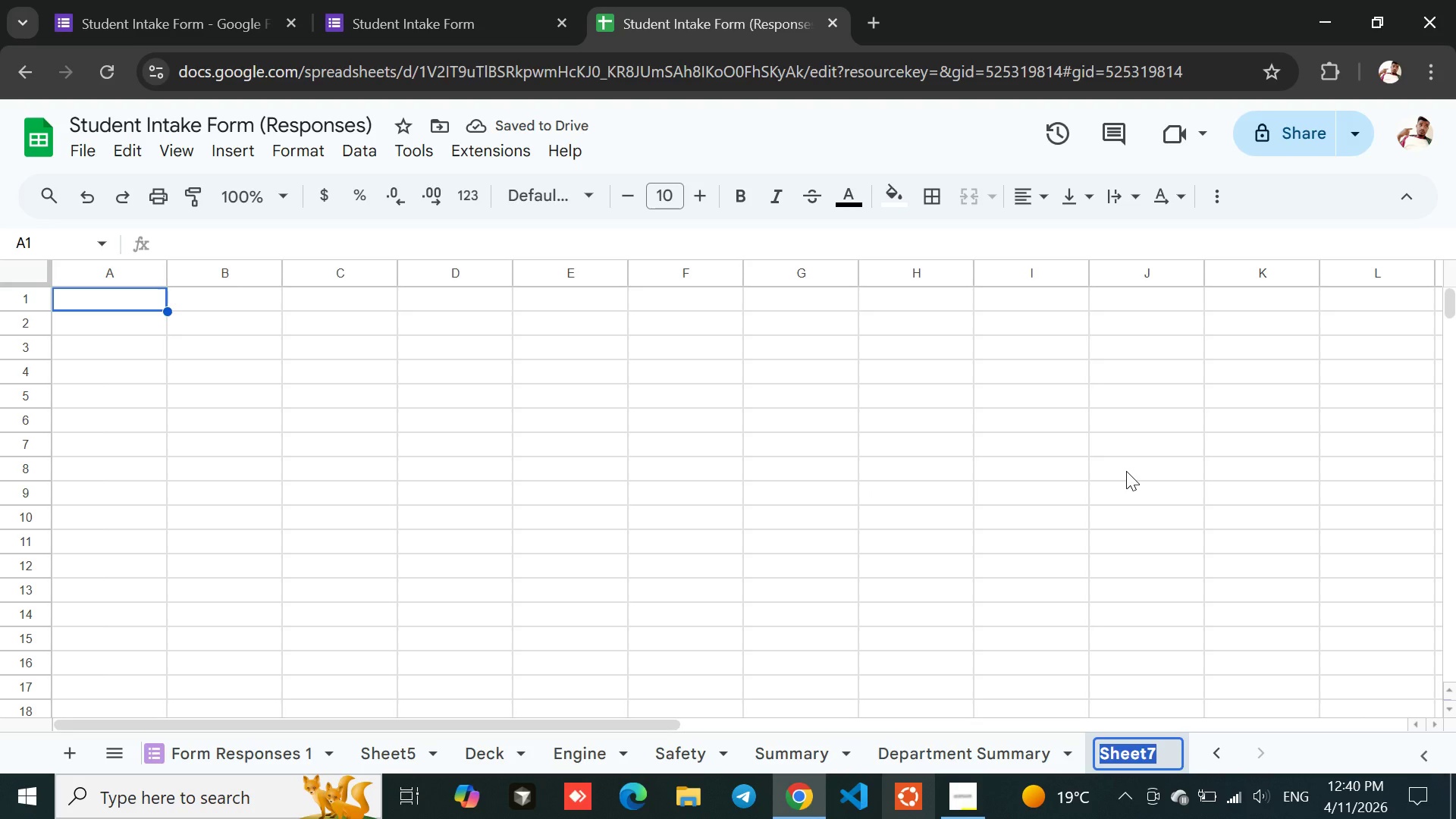 
type(Gender Summary)
 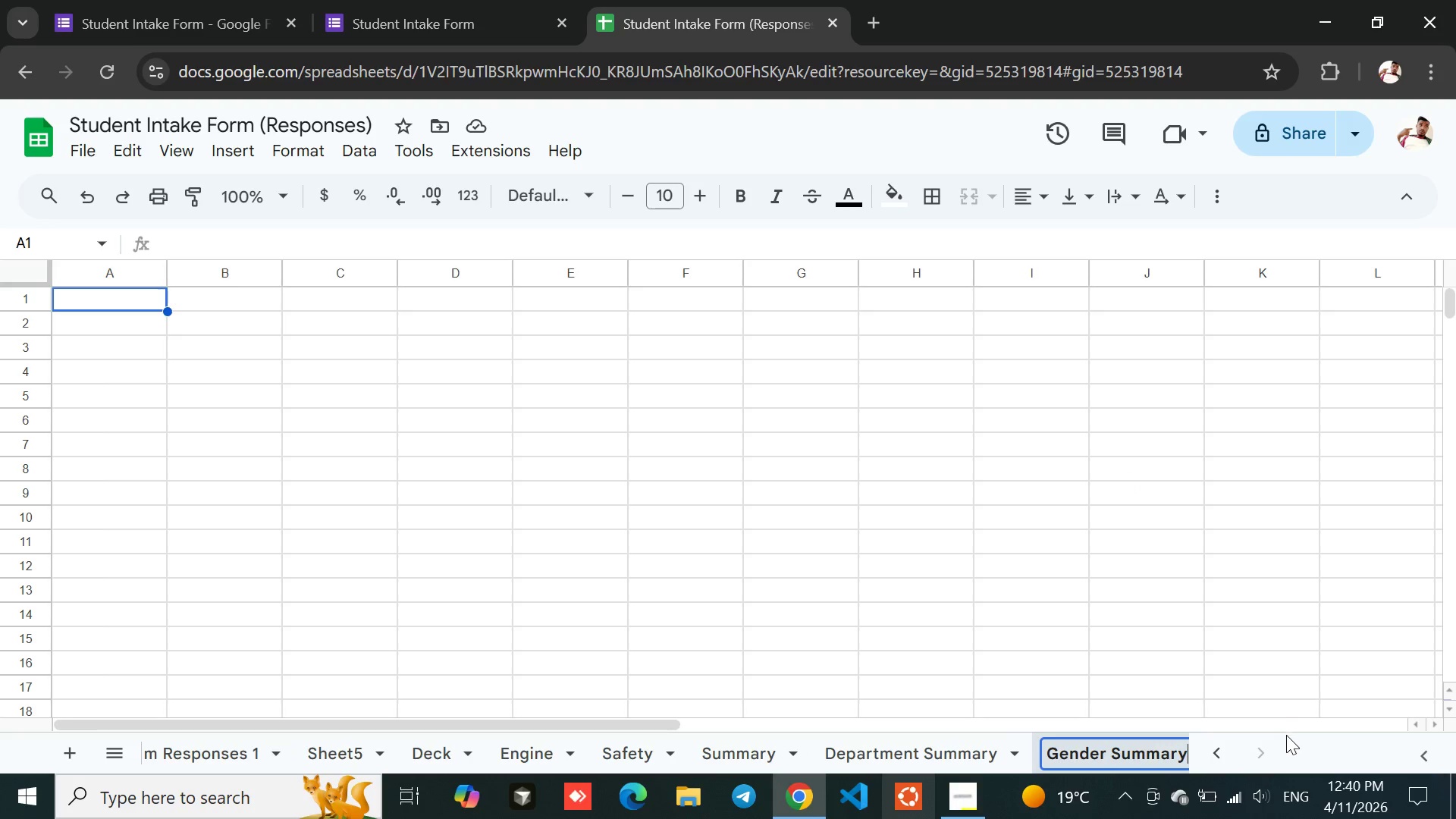 
left_click([1286, 740])
 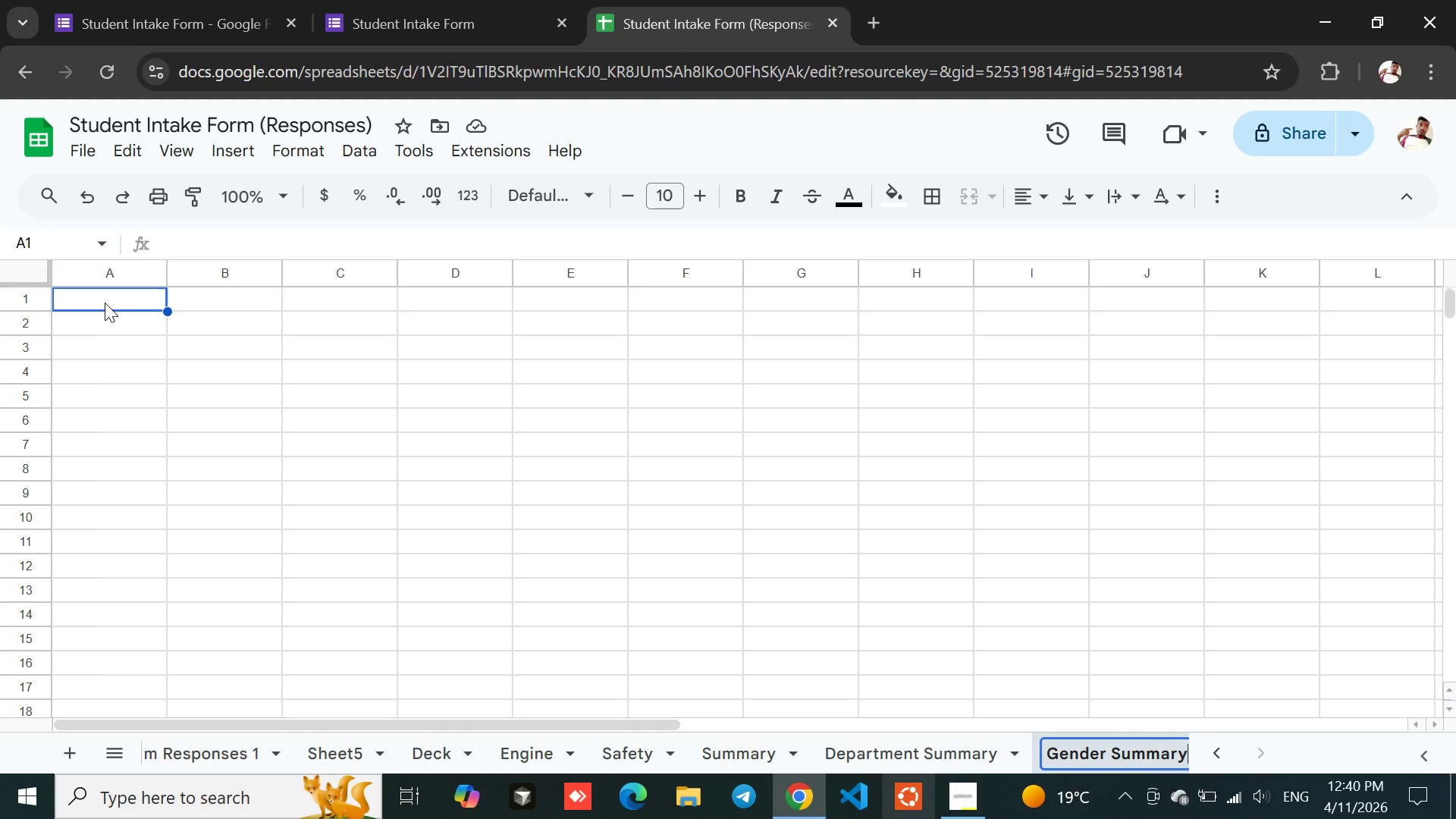 
double_click([103, 301])
 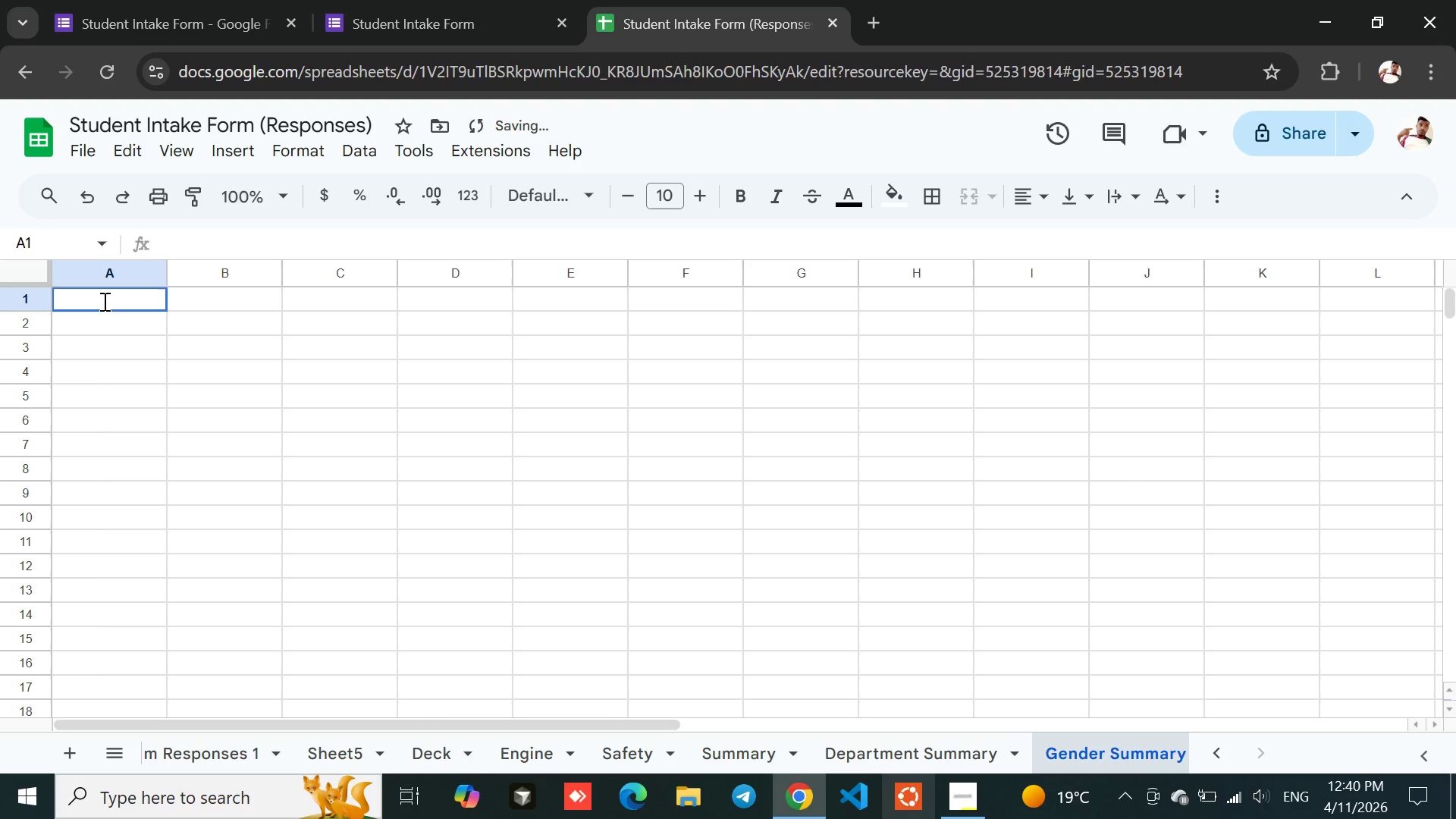 
triple_click([103, 301])
 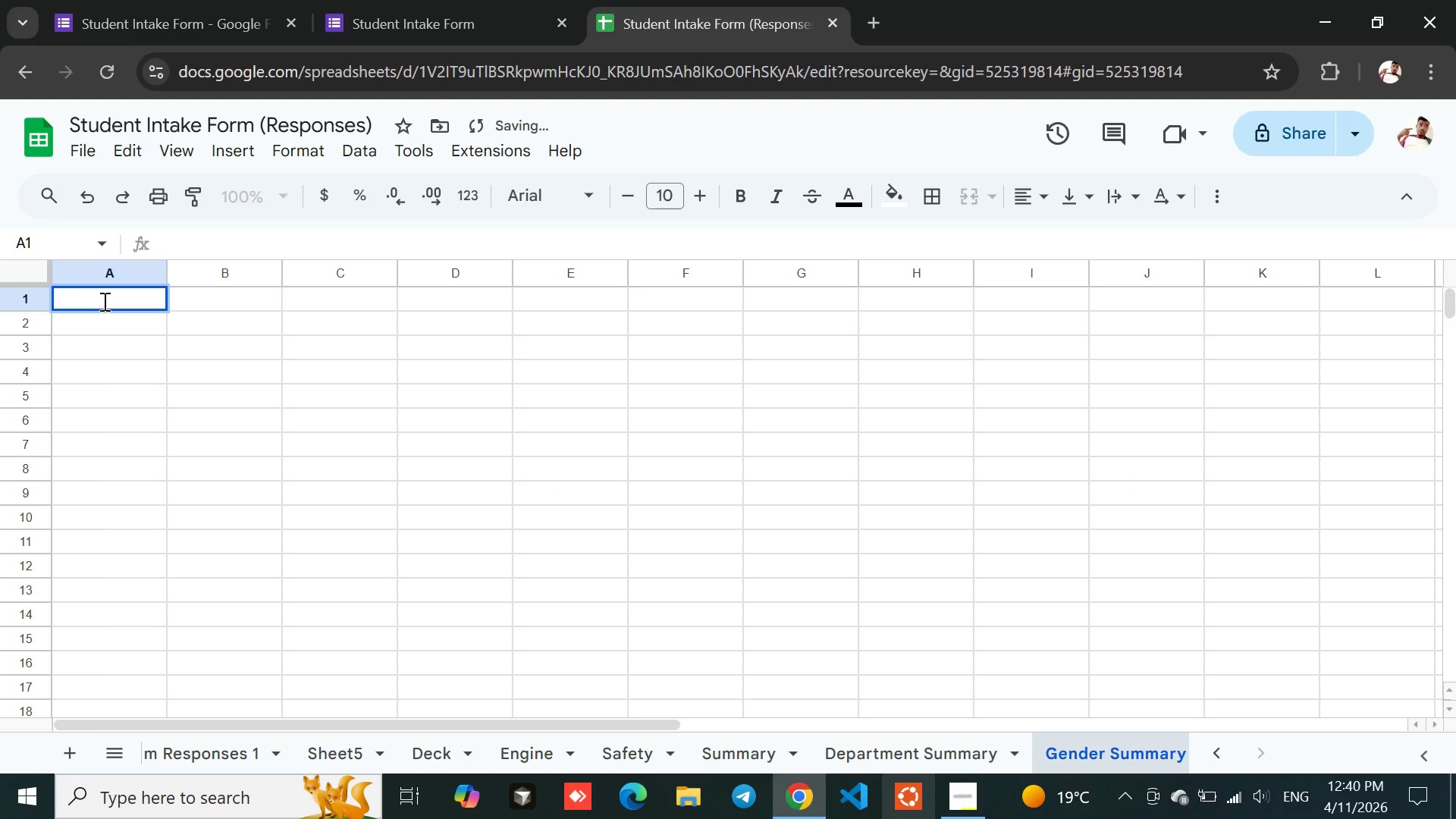 
left_click([103, 301])
 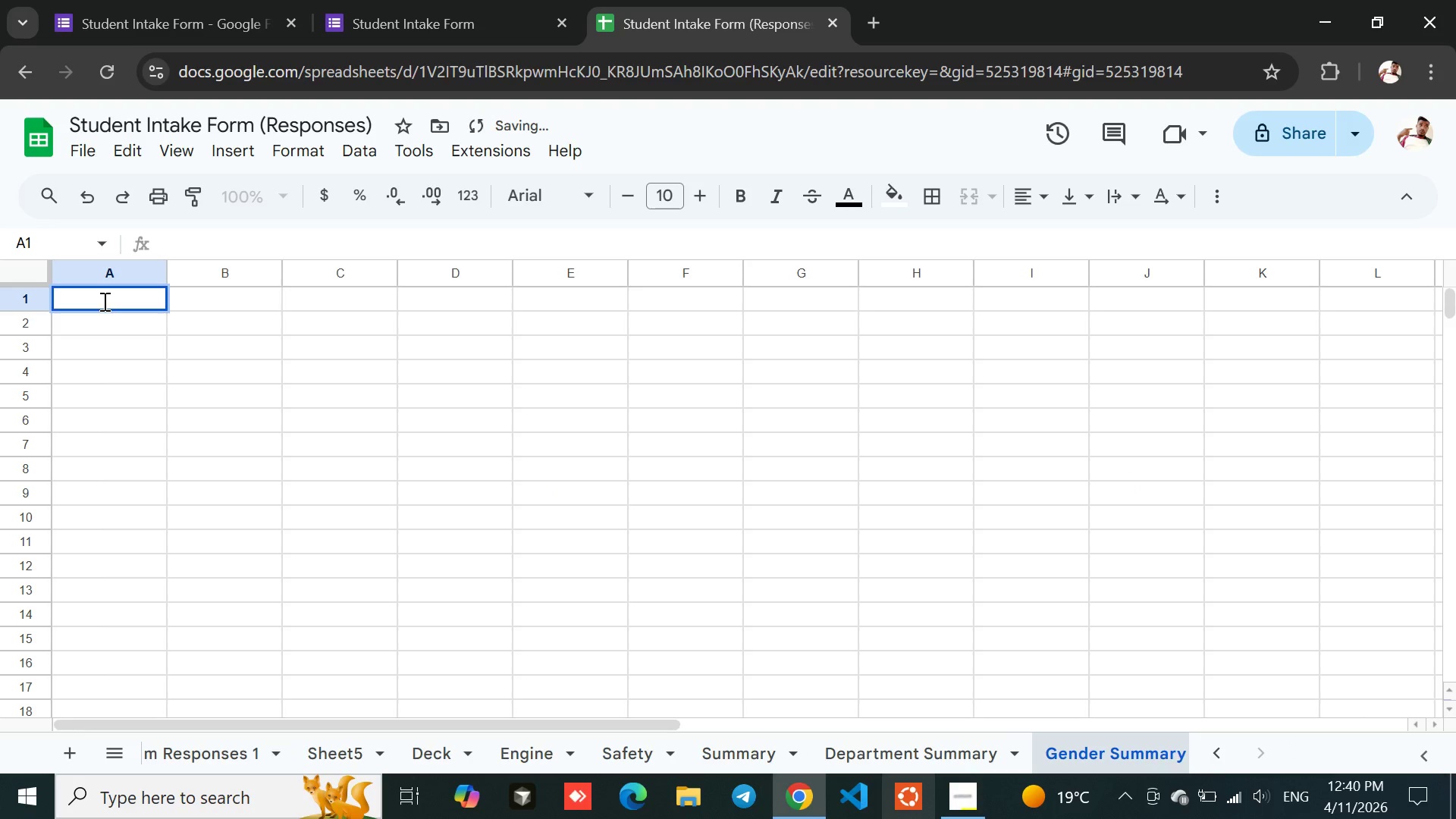 
type(=Count)
key(Backspace)
key(Backspace)
key(Backspace)
key(Backspace)
type(OUNTIF('Form Responses 1')
 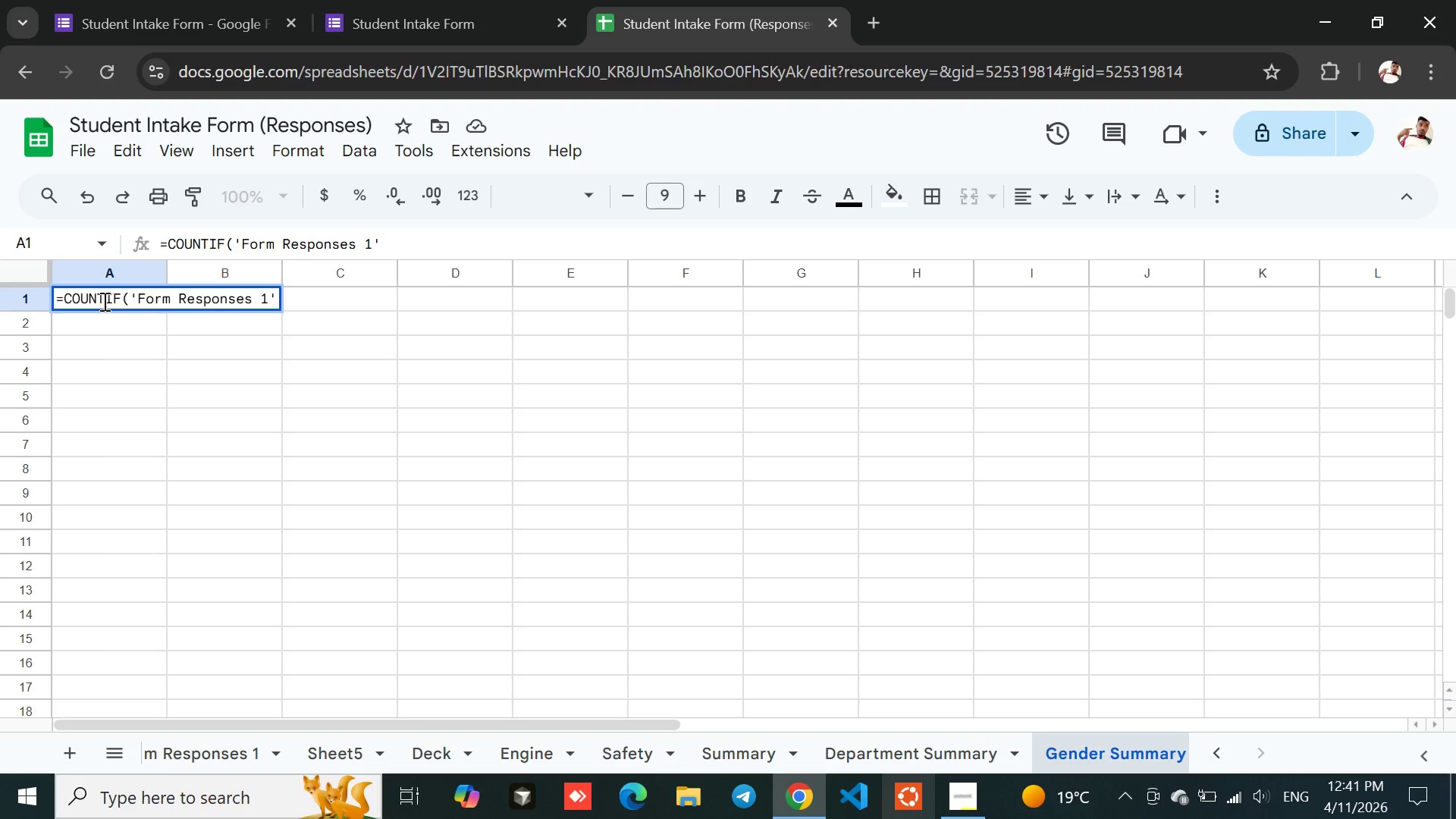 
key(Shift+1)
 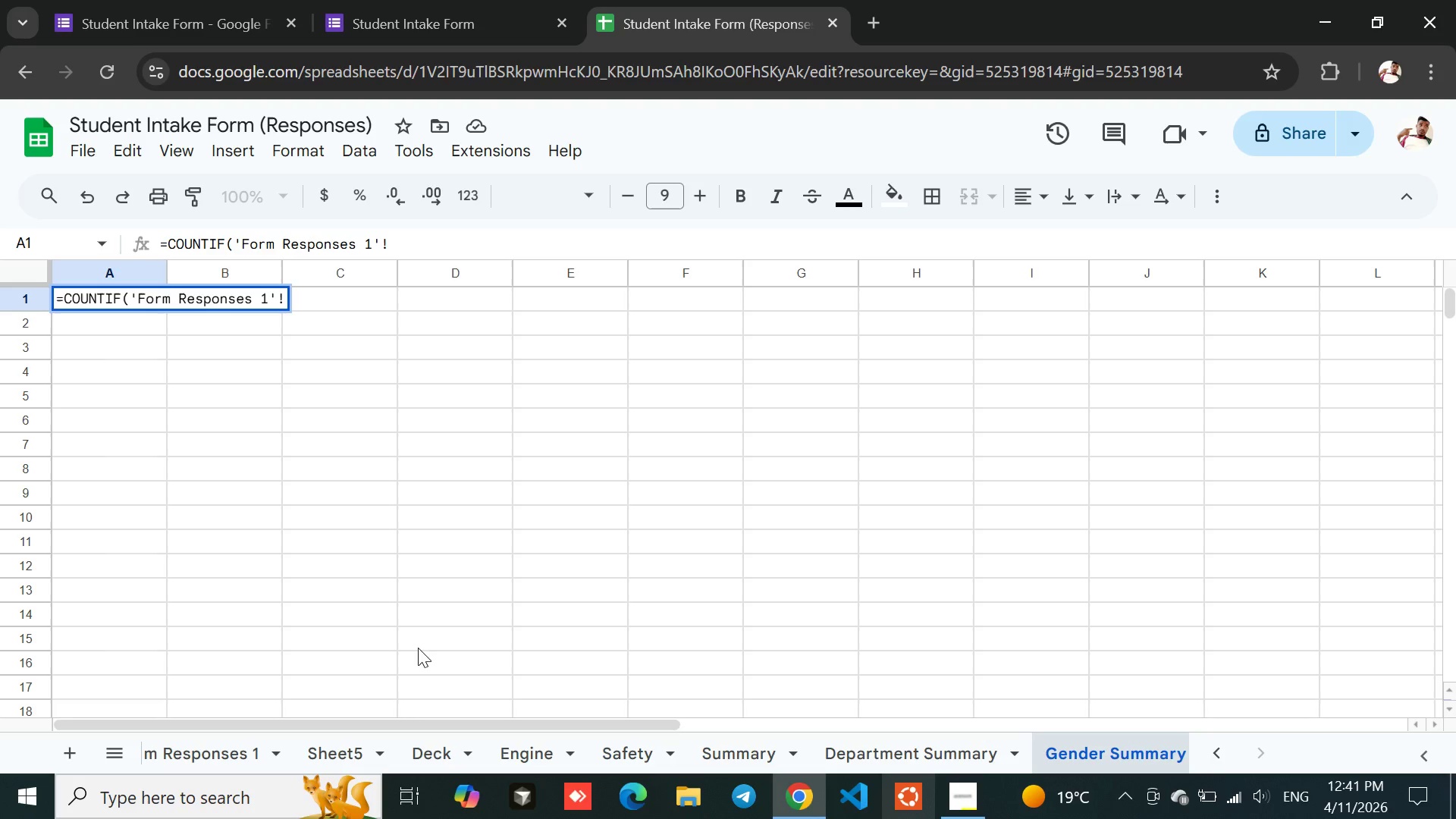 
wait(6.78)
 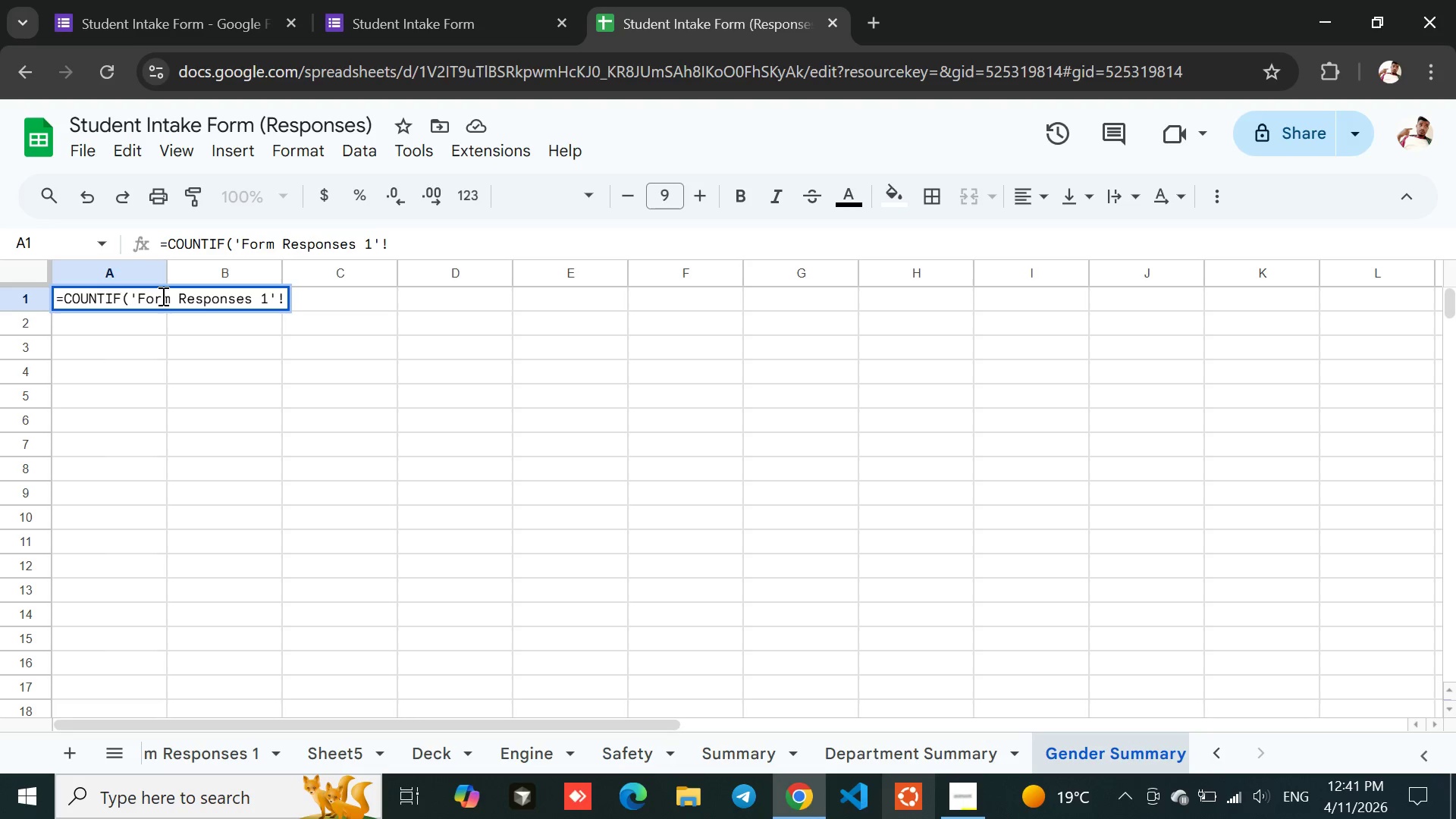 
left_click([196, 755])
 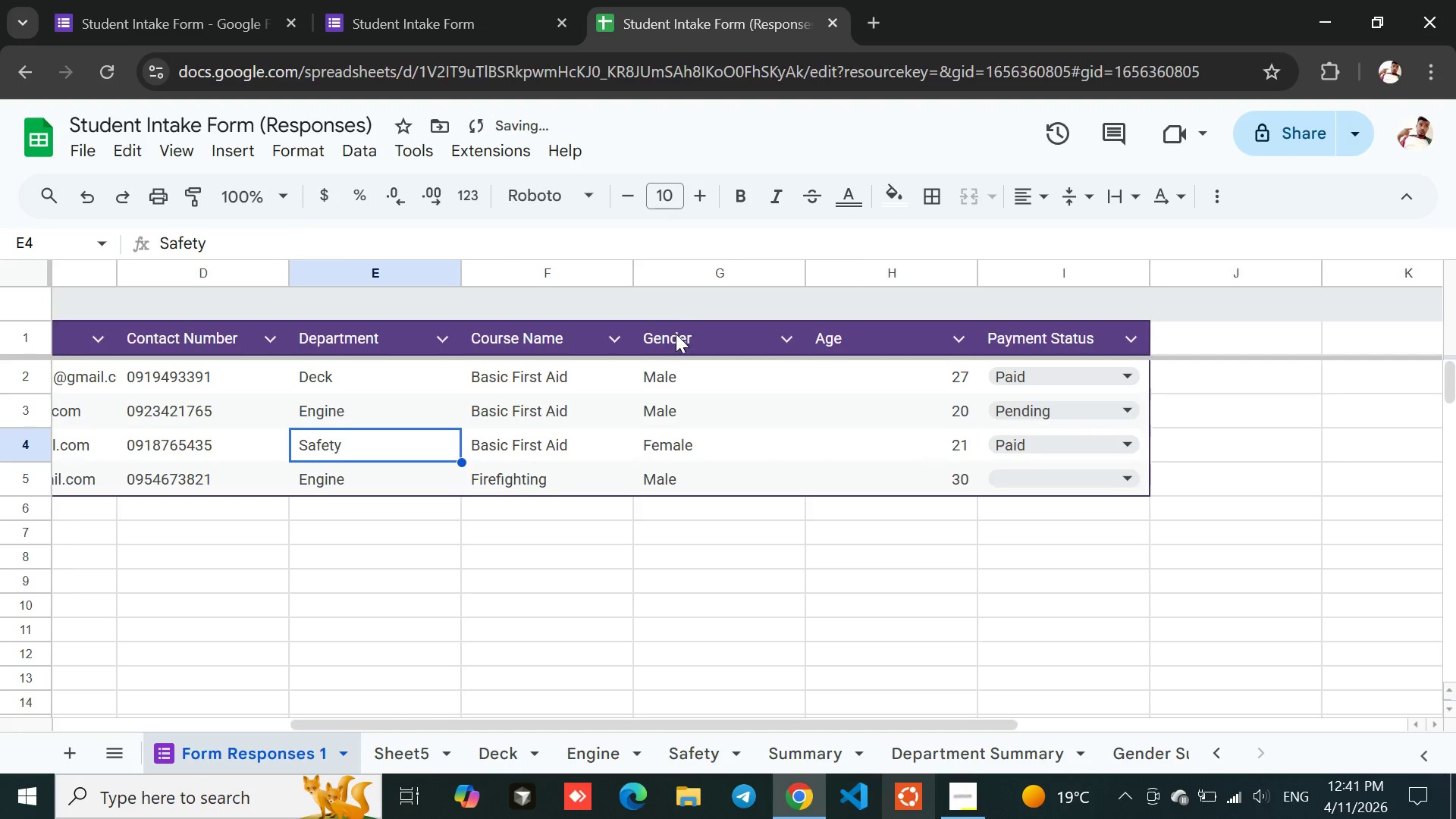 
left_click([684, 270])
 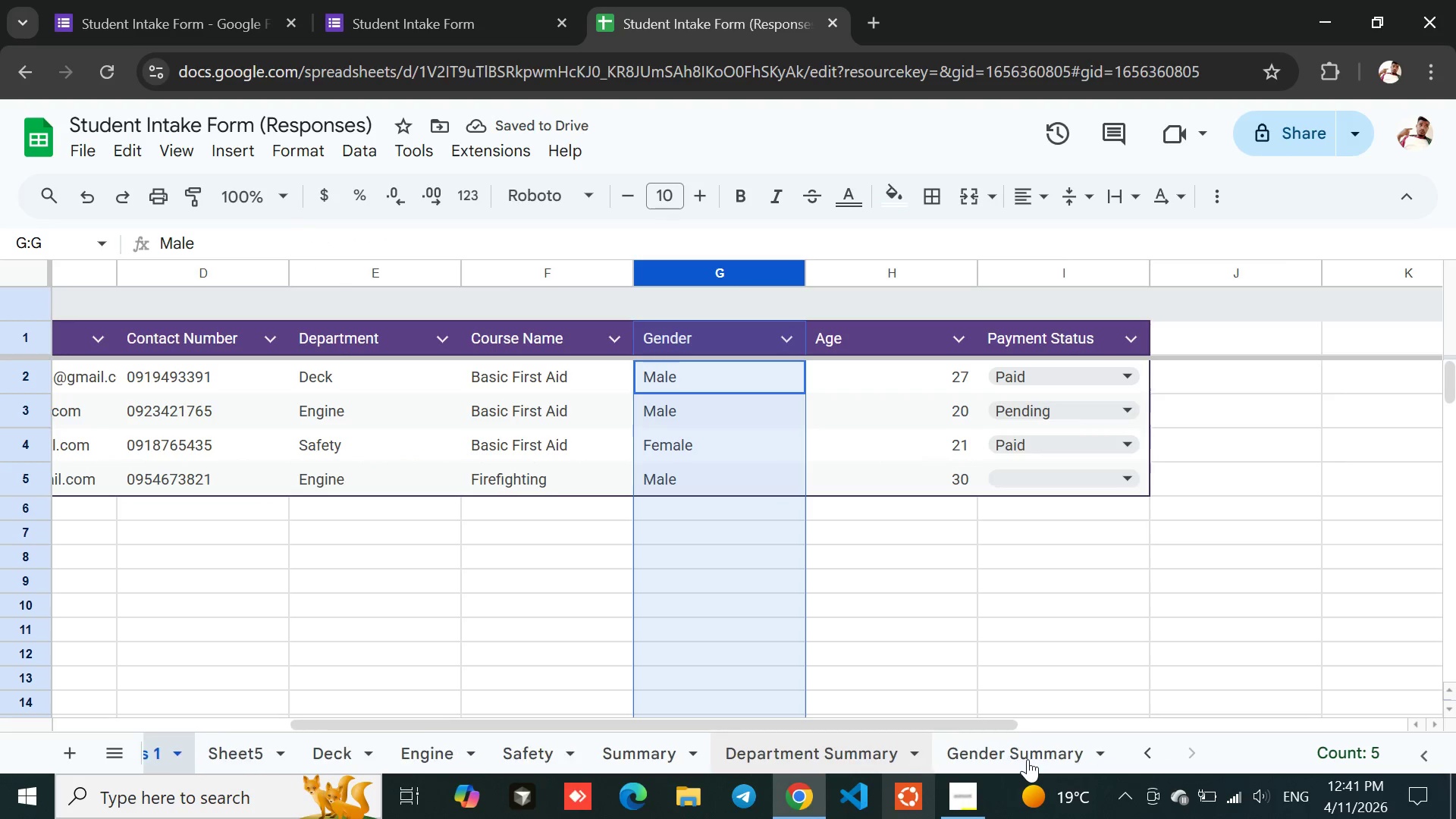 
left_click([991, 747])
 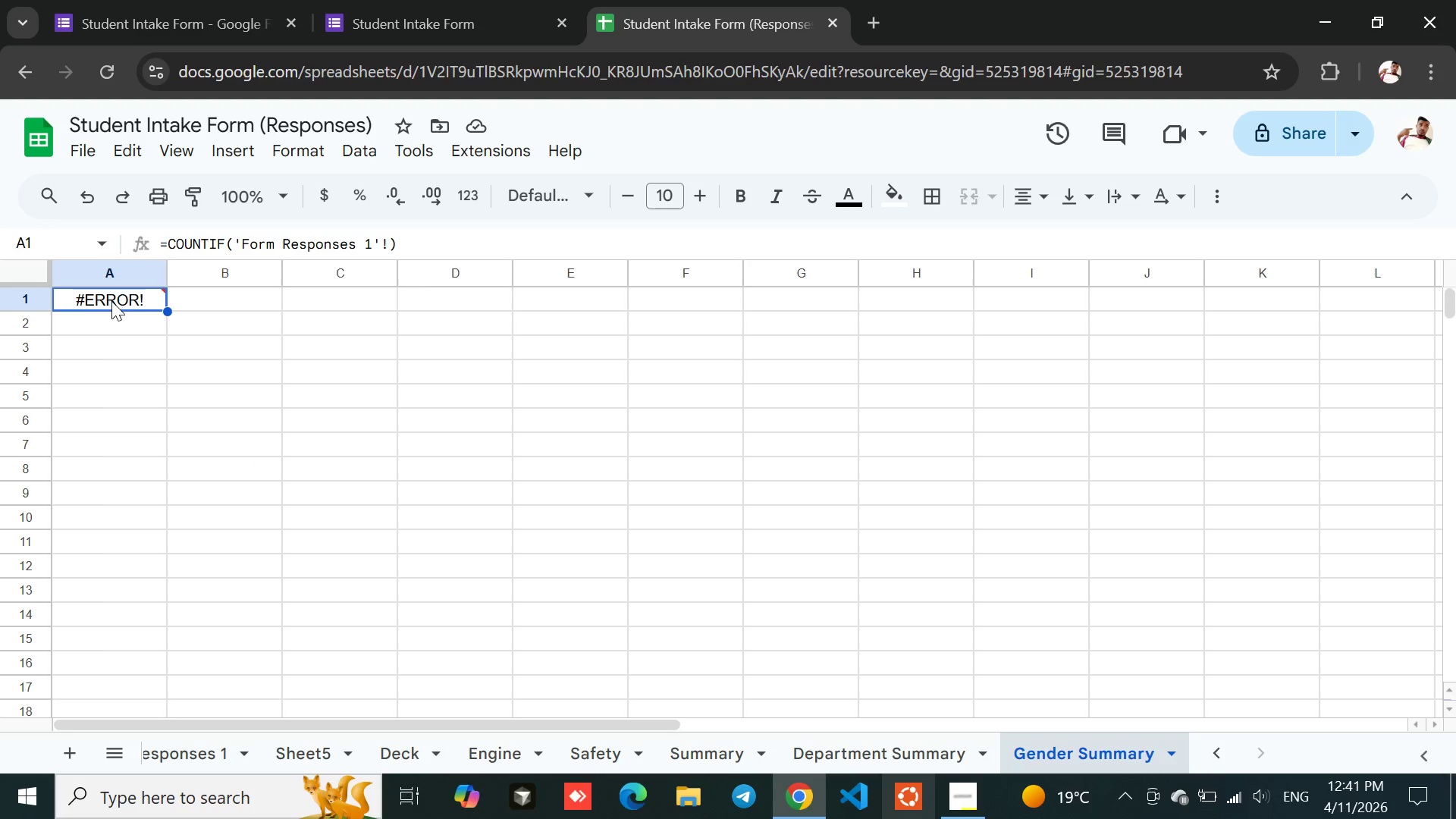 
double_click([111, 301])
 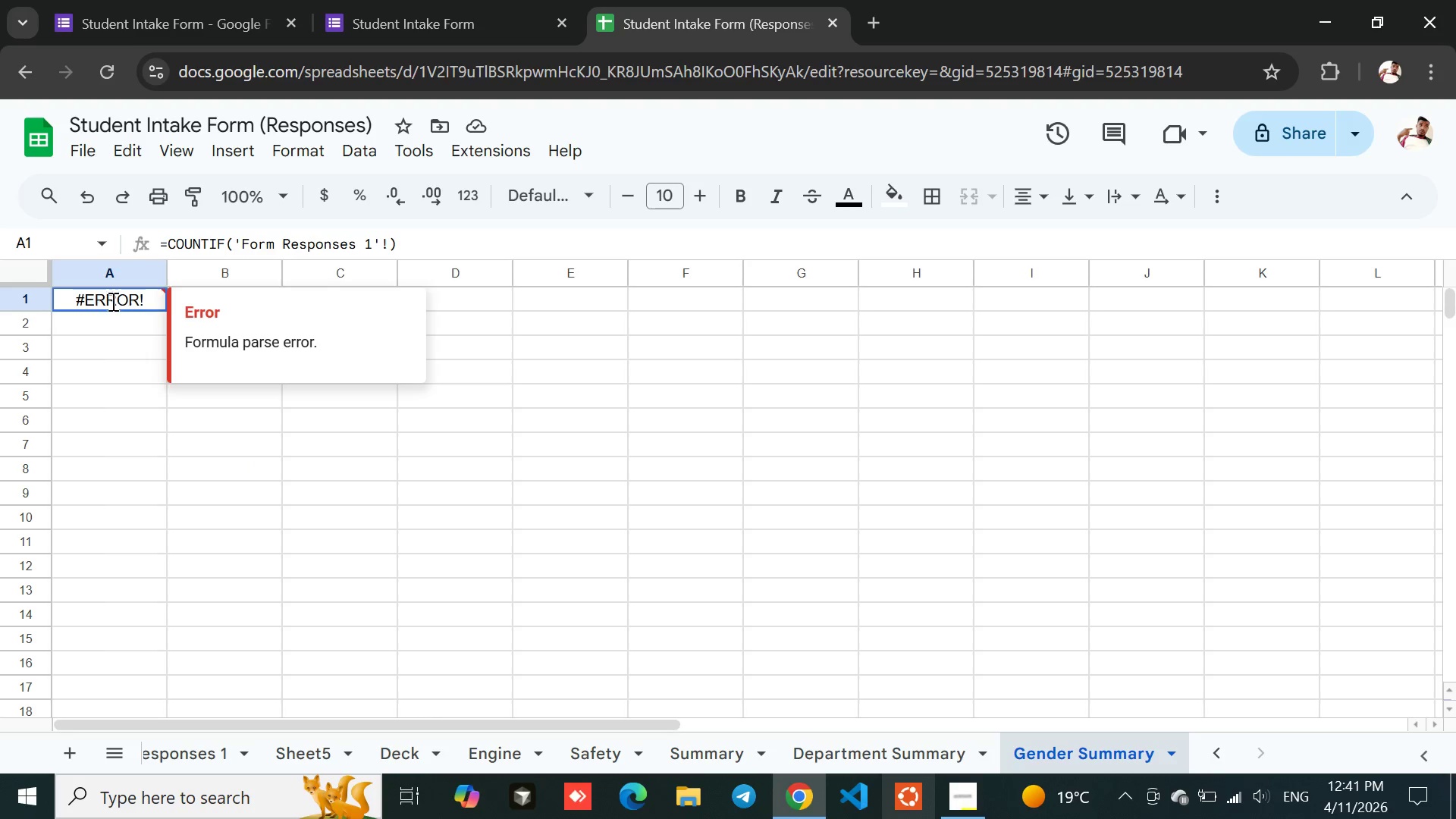 
triple_click([111, 301])
 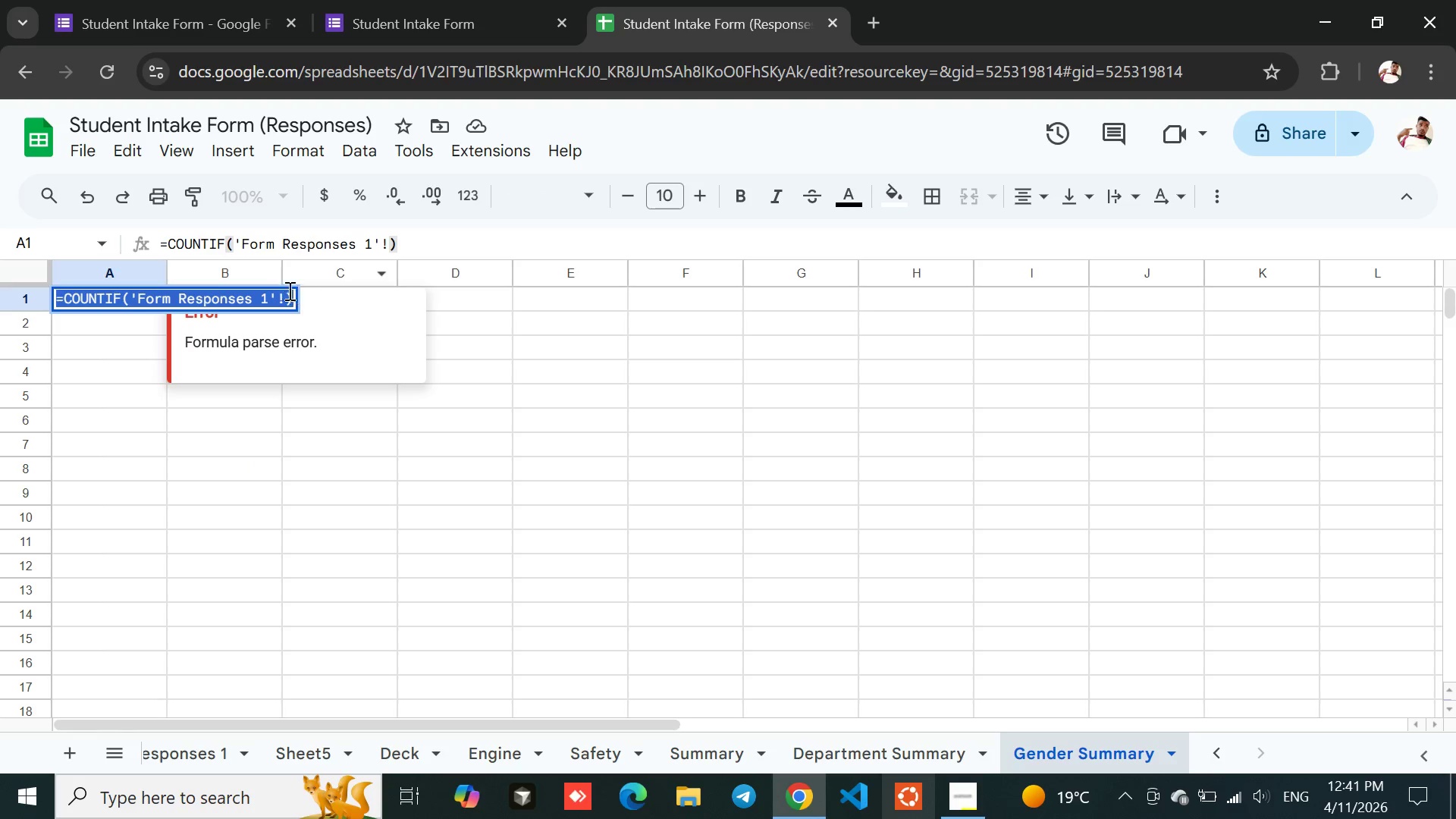 
left_click([290, 300])
 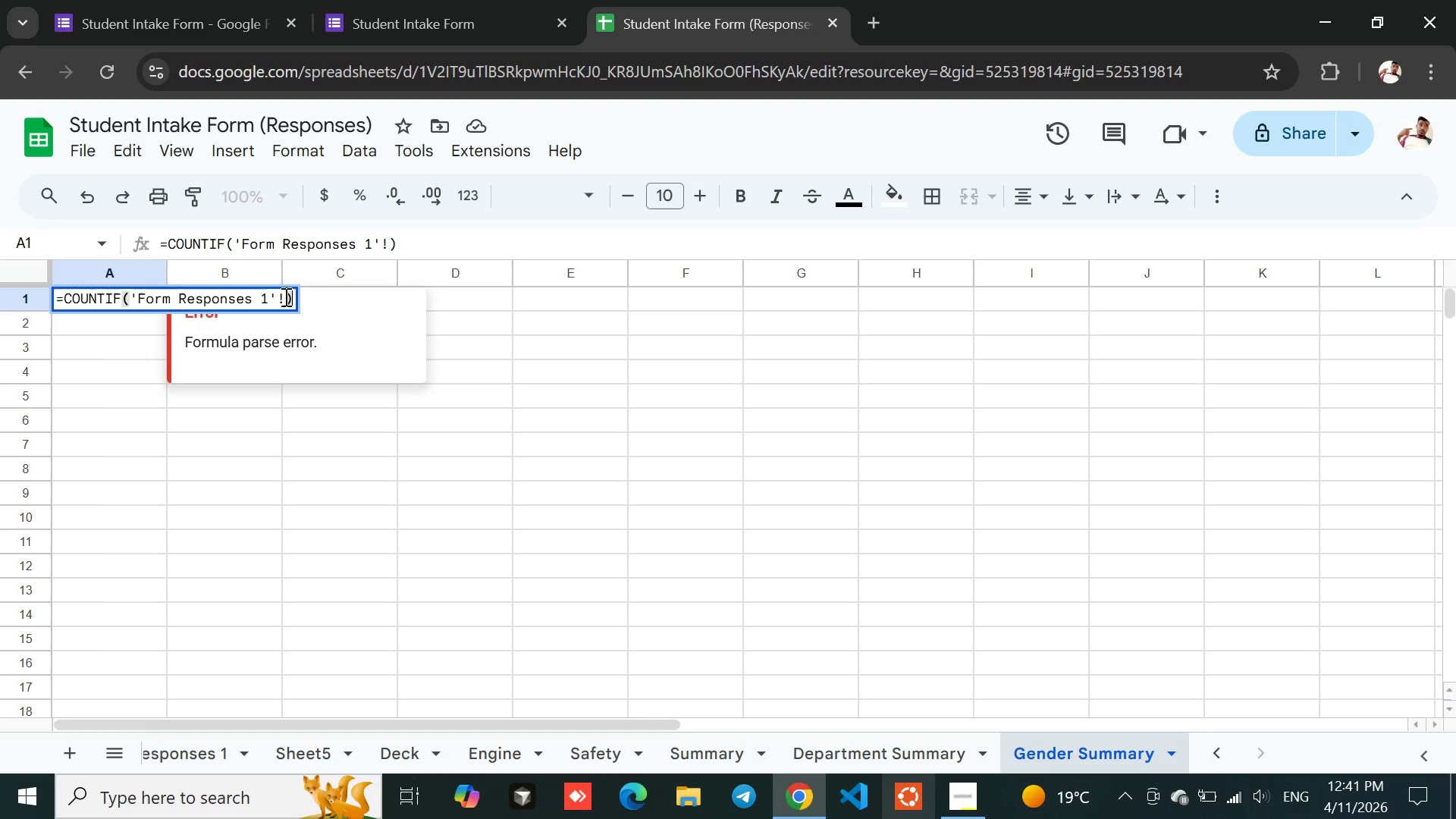 
left_click([284, 298])
 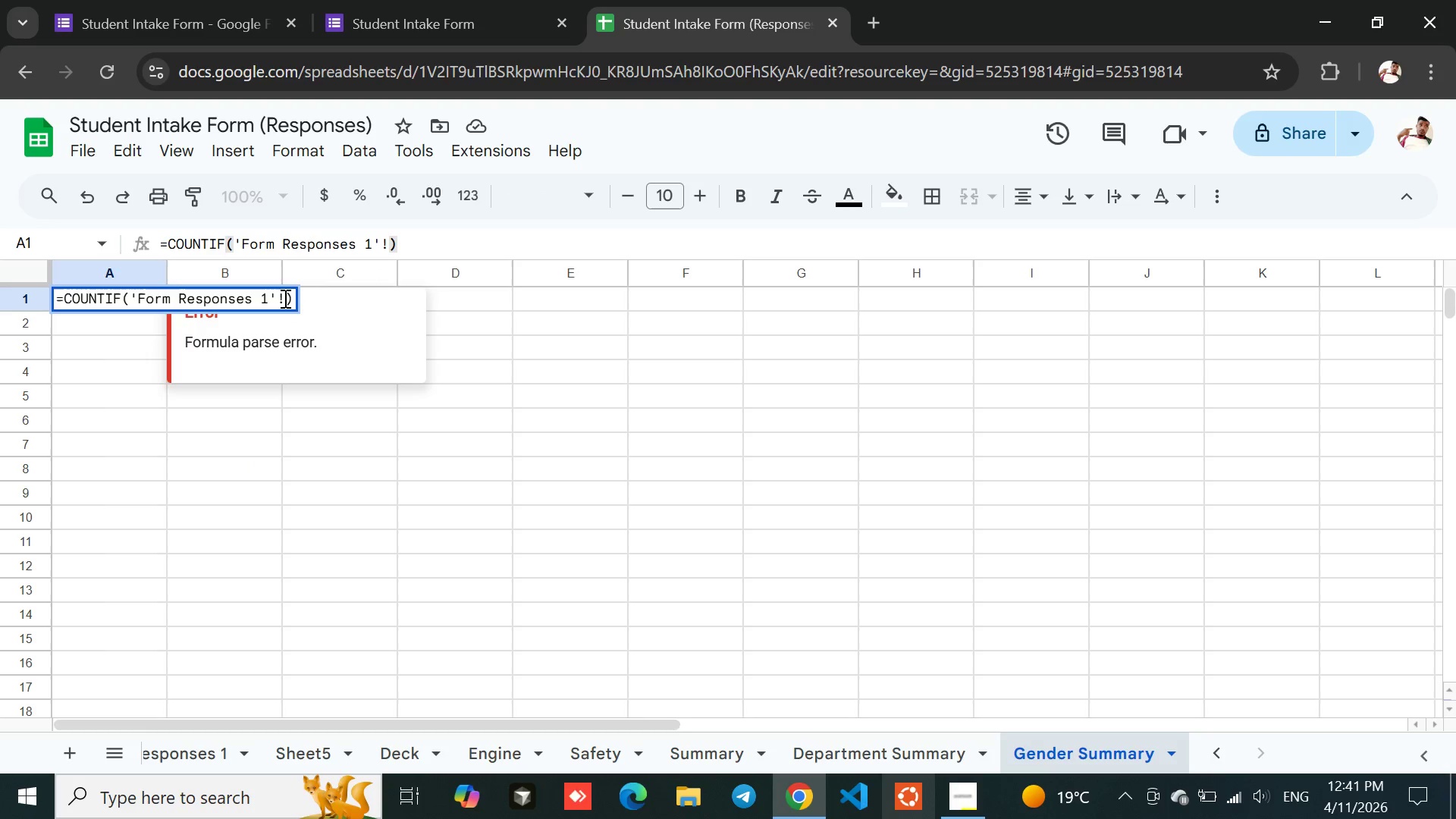 
type(G:G, "Male")
 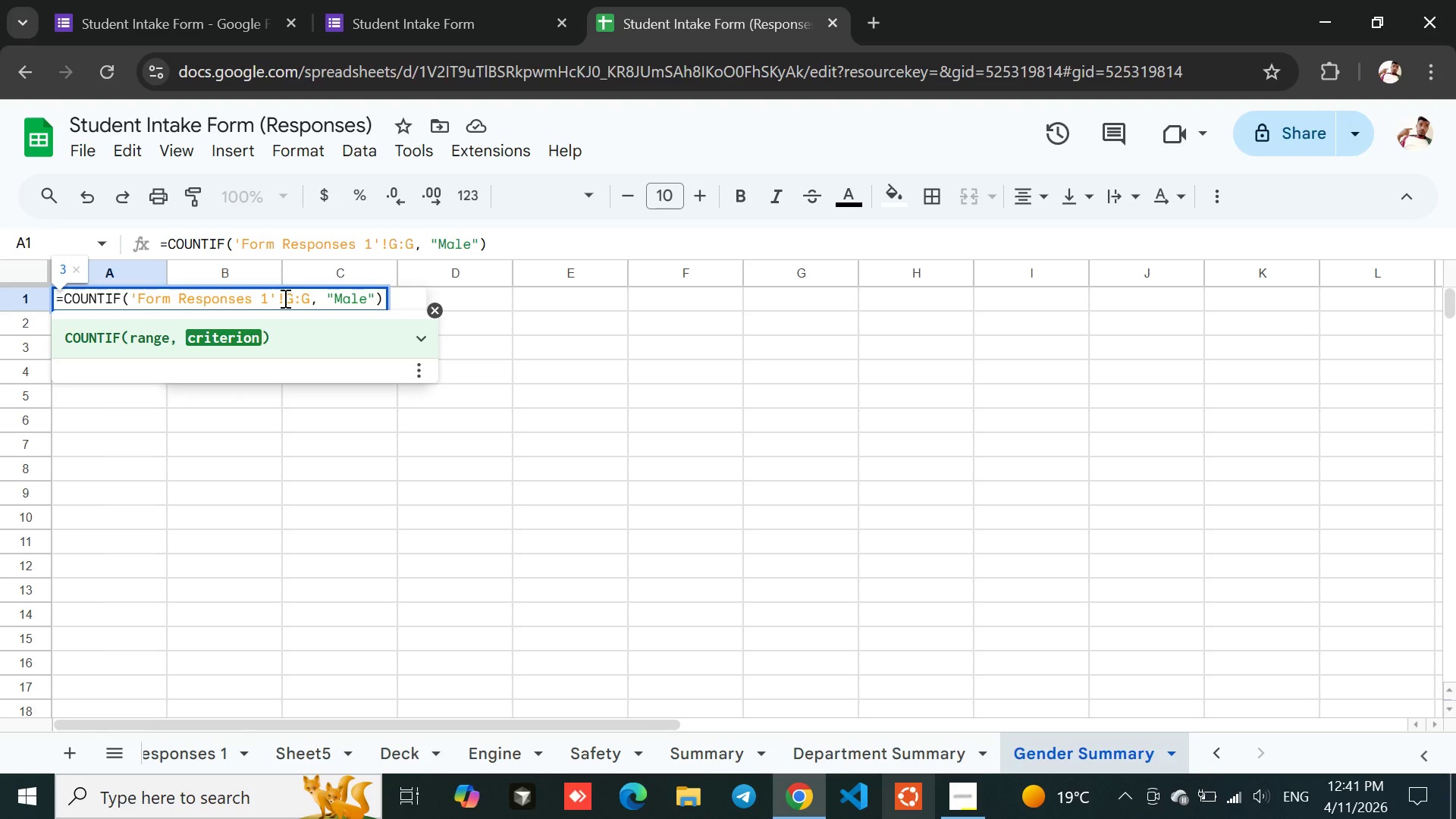 
left_click([191, 420])
 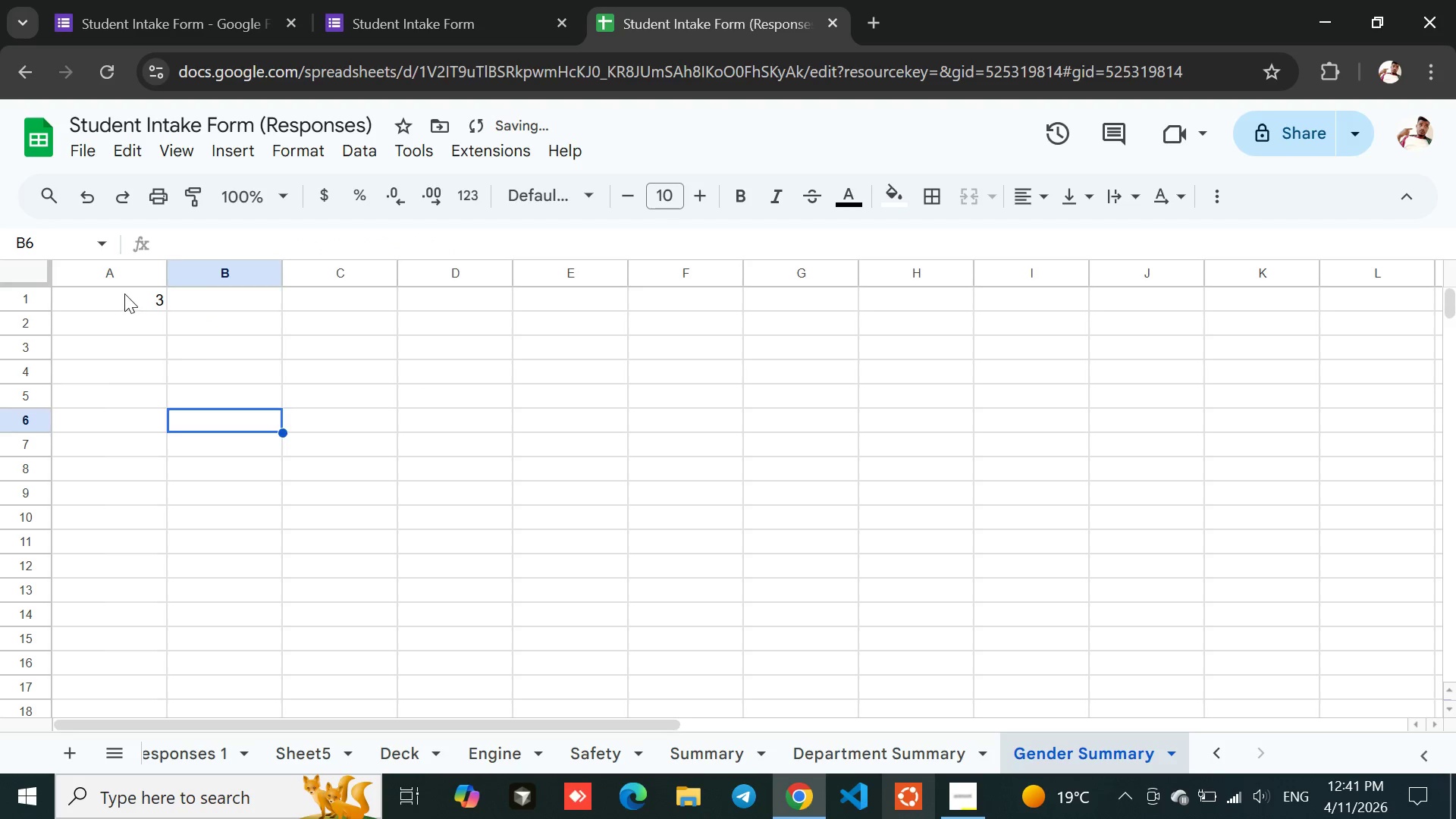 
left_click([123, 293])
 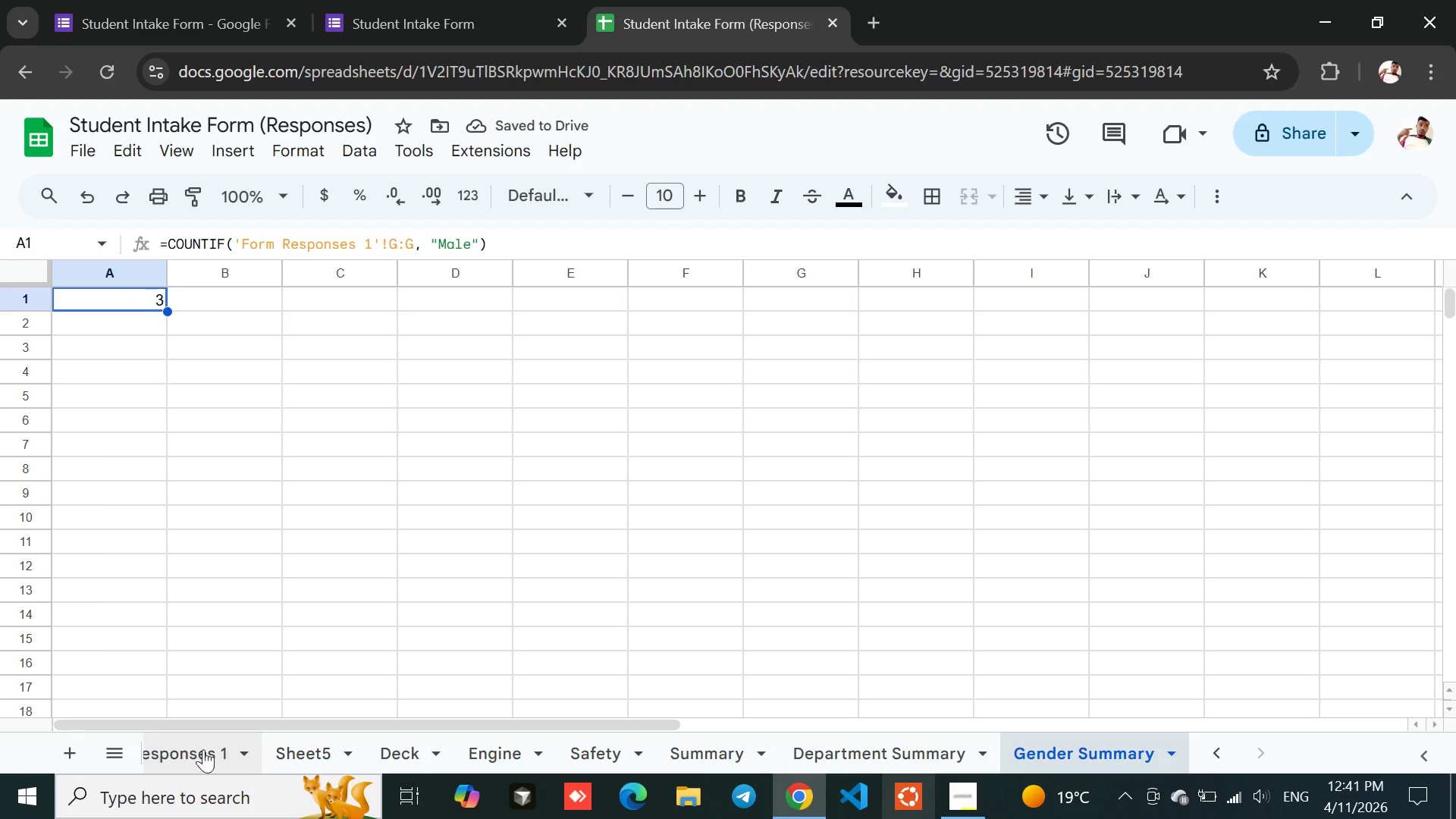 
left_click([172, 748])
 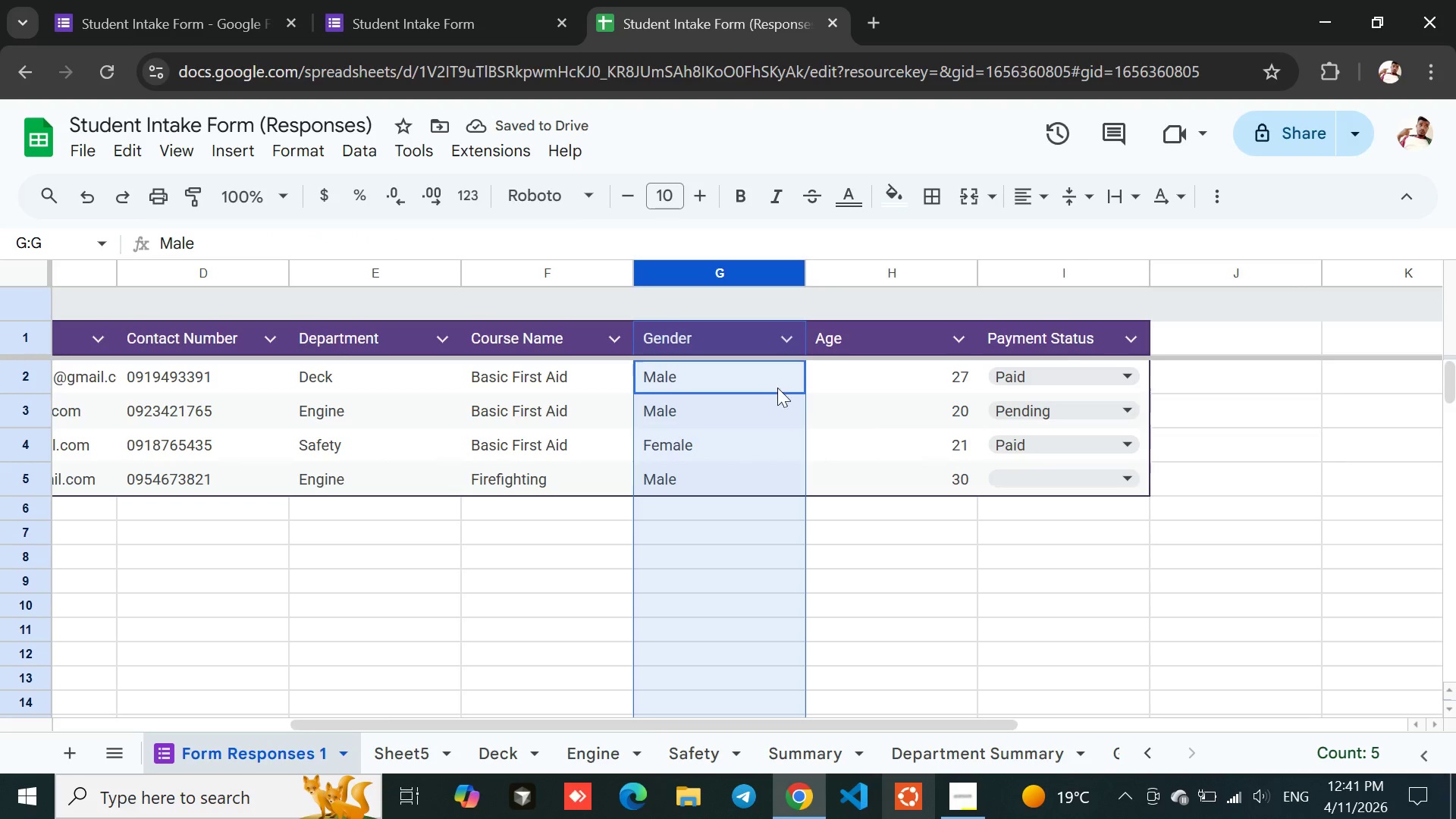 
left_click([716, 369])
 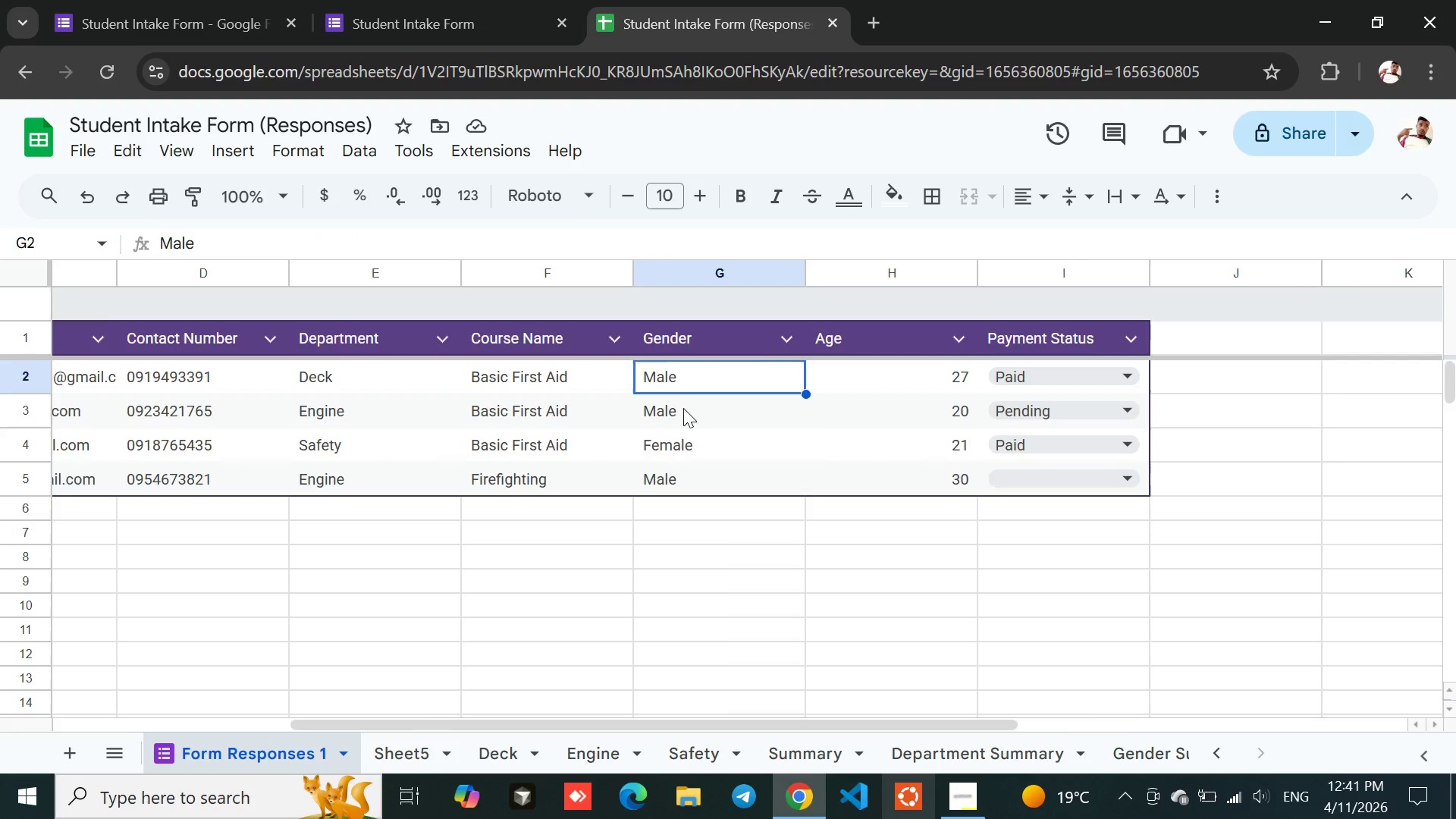 
left_click([682, 408])
 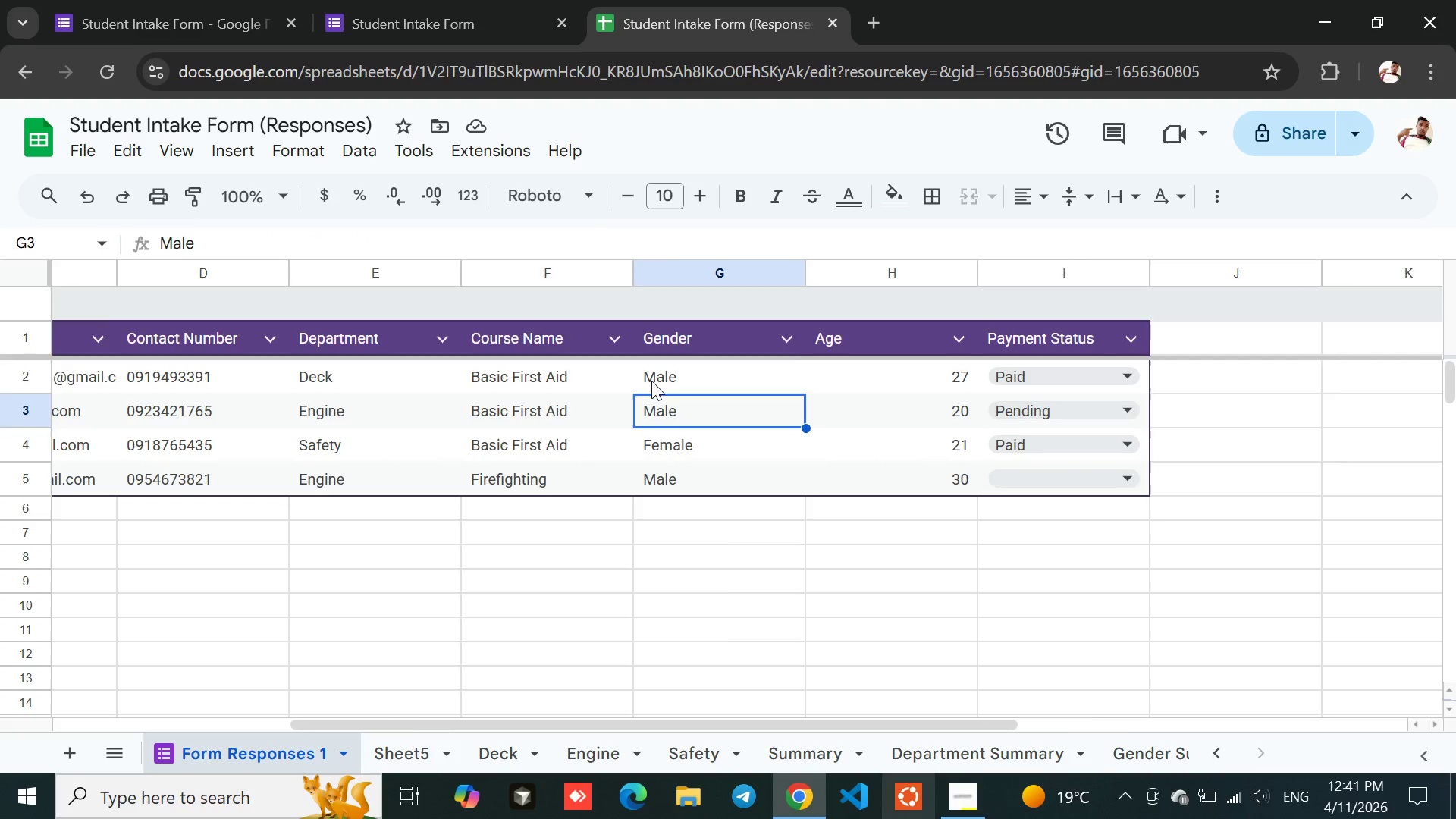 
left_click([651, 381])
 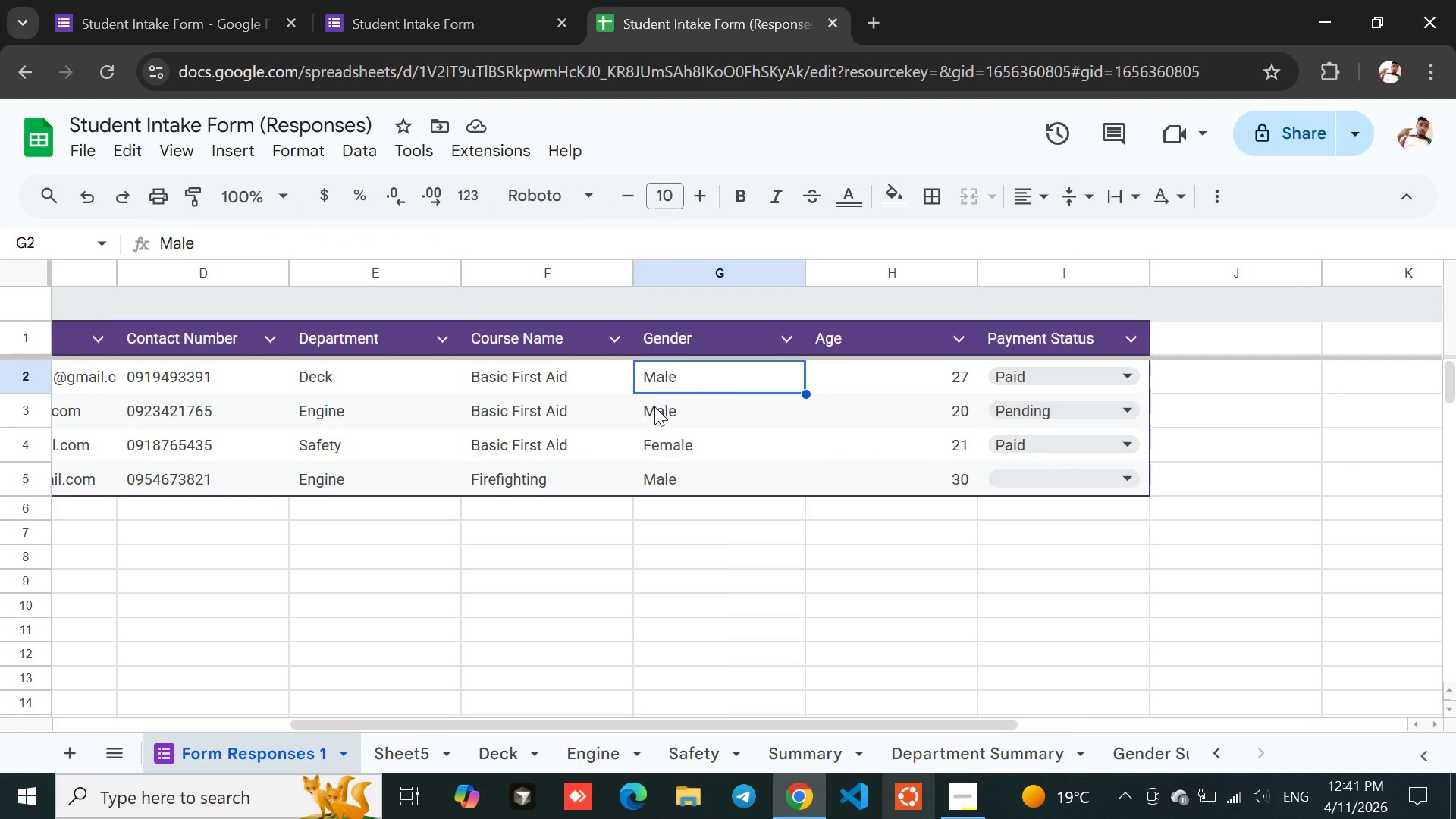 
left_click([654, 406])
 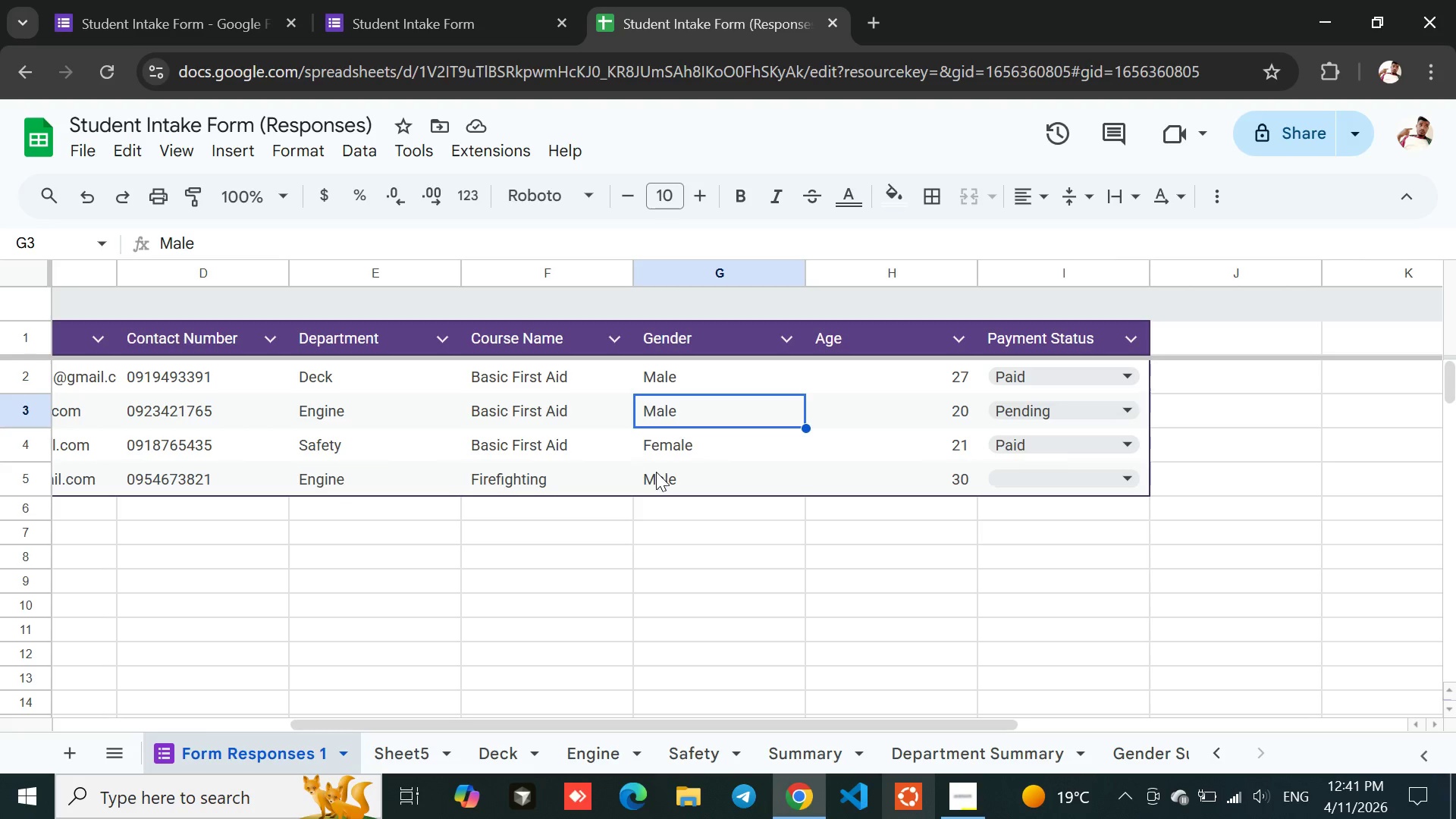 
left_click([656, 472])
 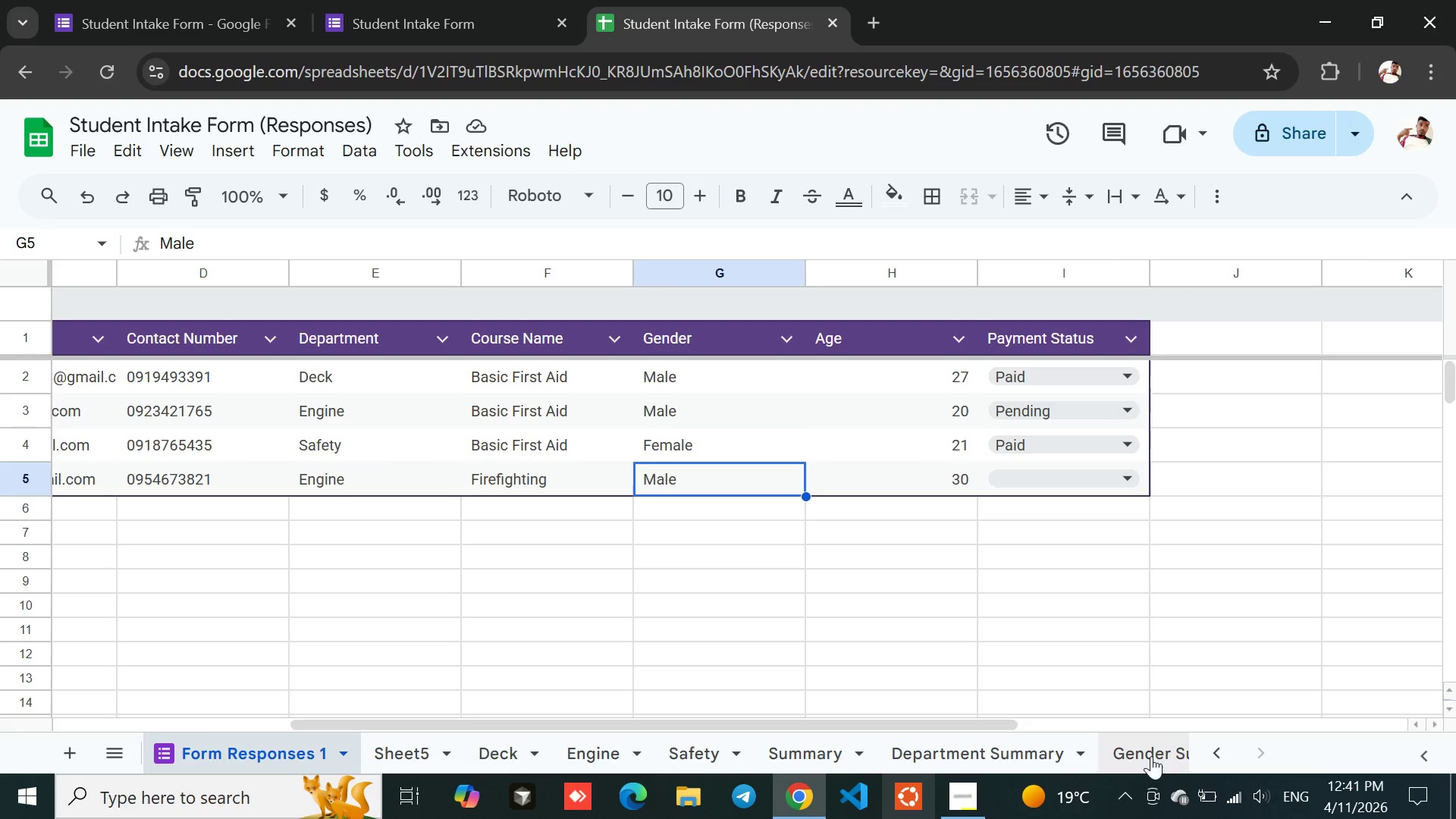 
left_click([1172, 755])
 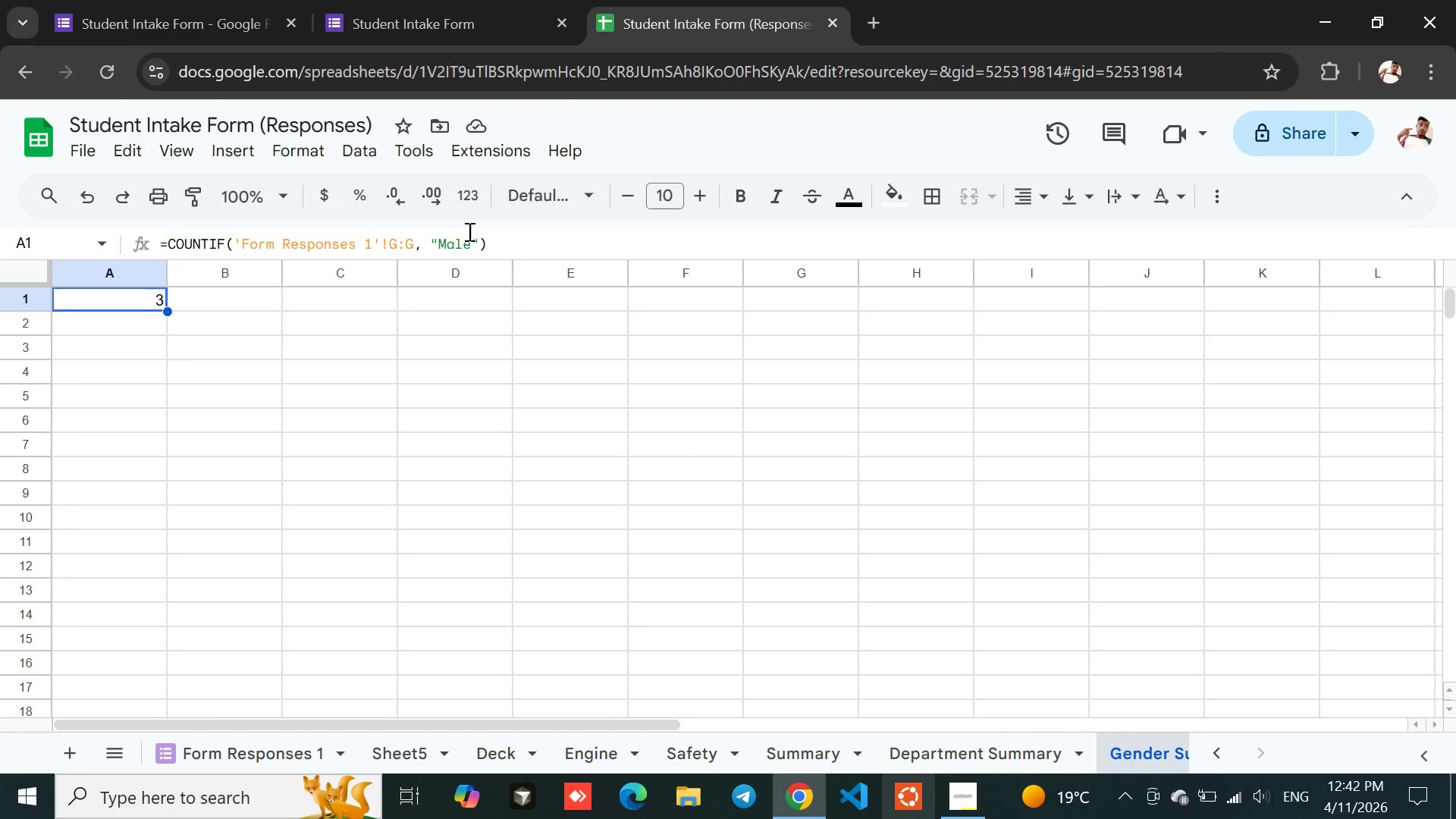 
left_click([470, 244])
 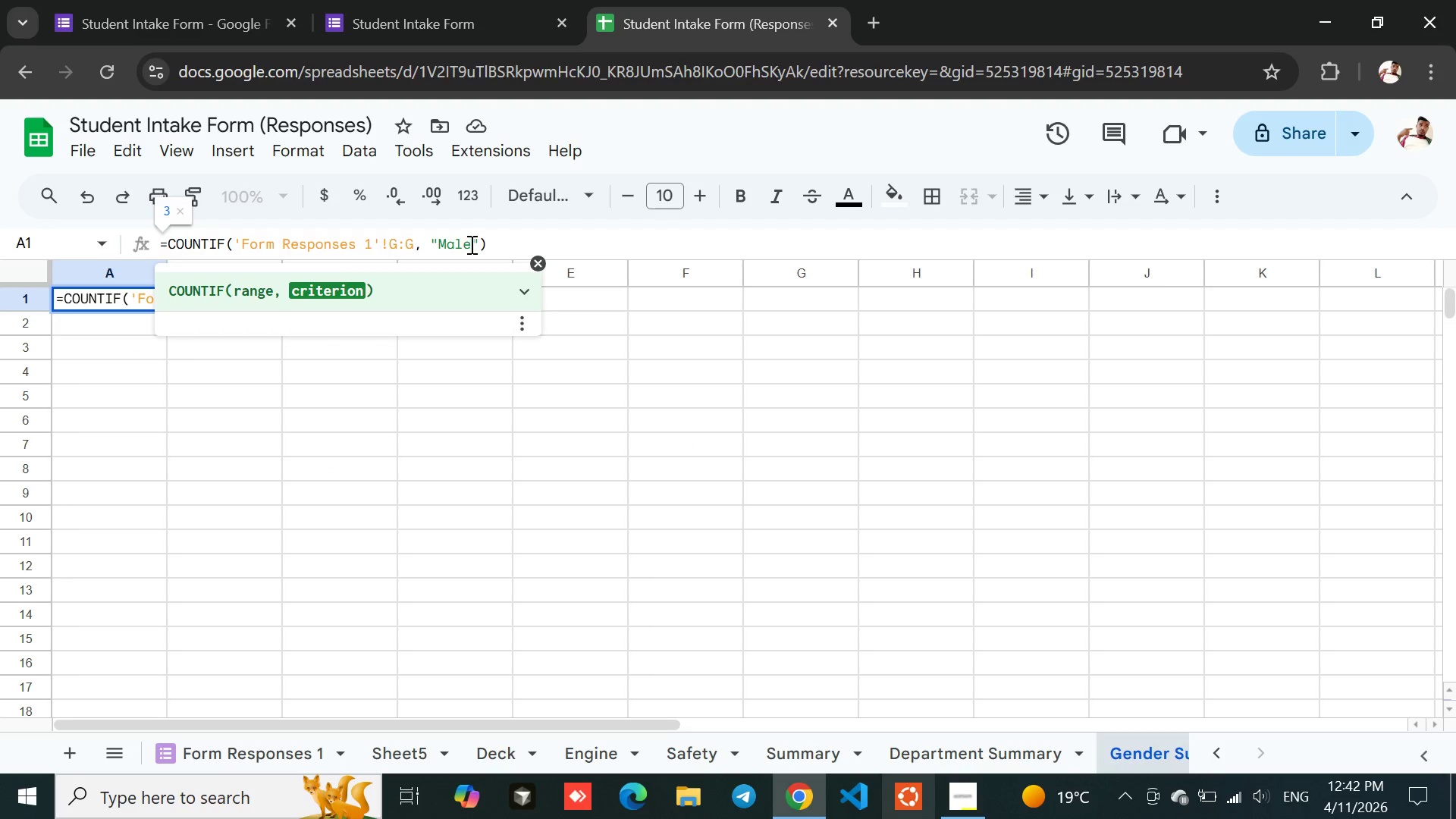 
key(Backspace)
key(Backspace)
key(Backspace)
key(Backspace)
type(Female)
 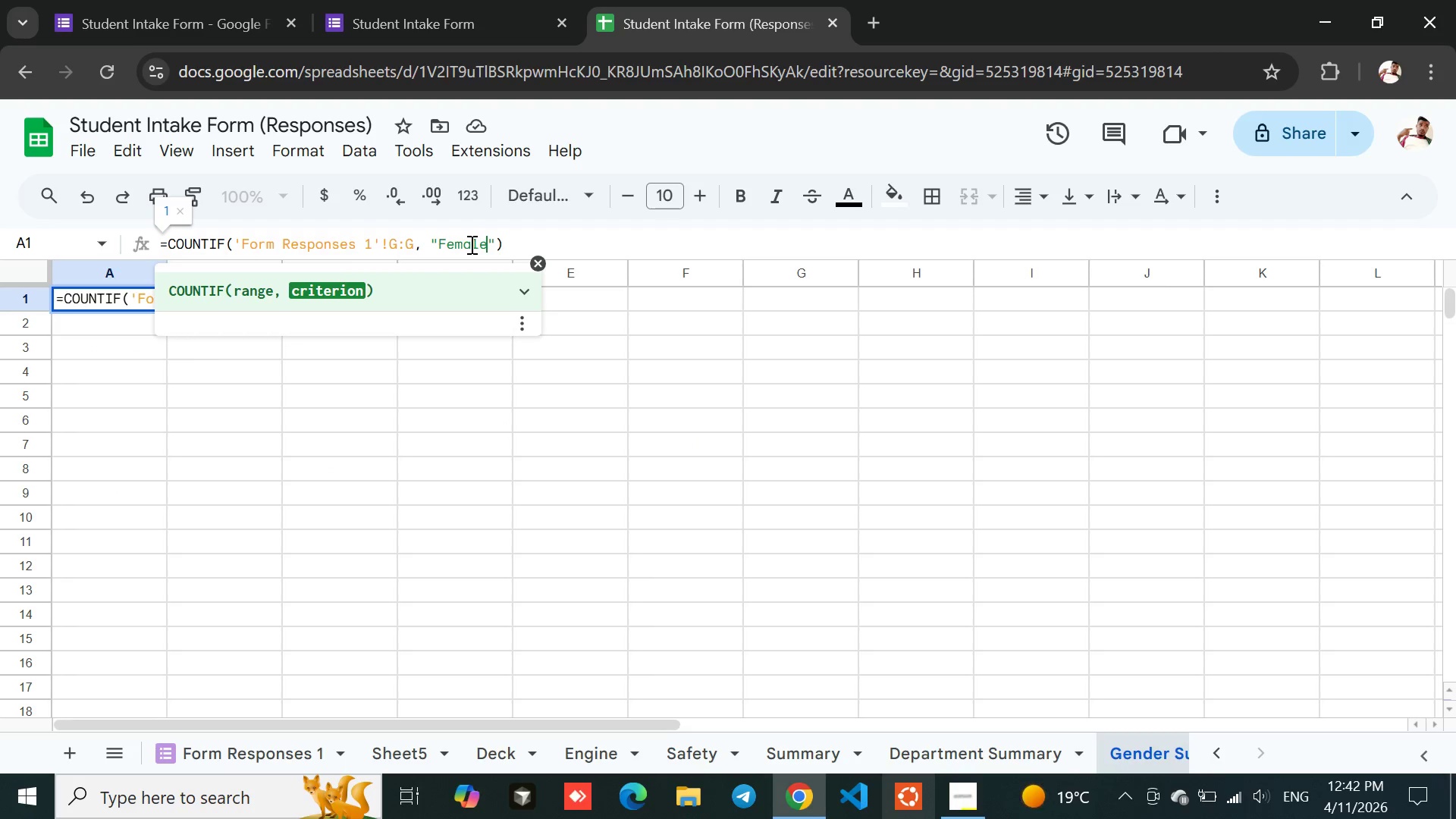 
left_click([216, 418])
 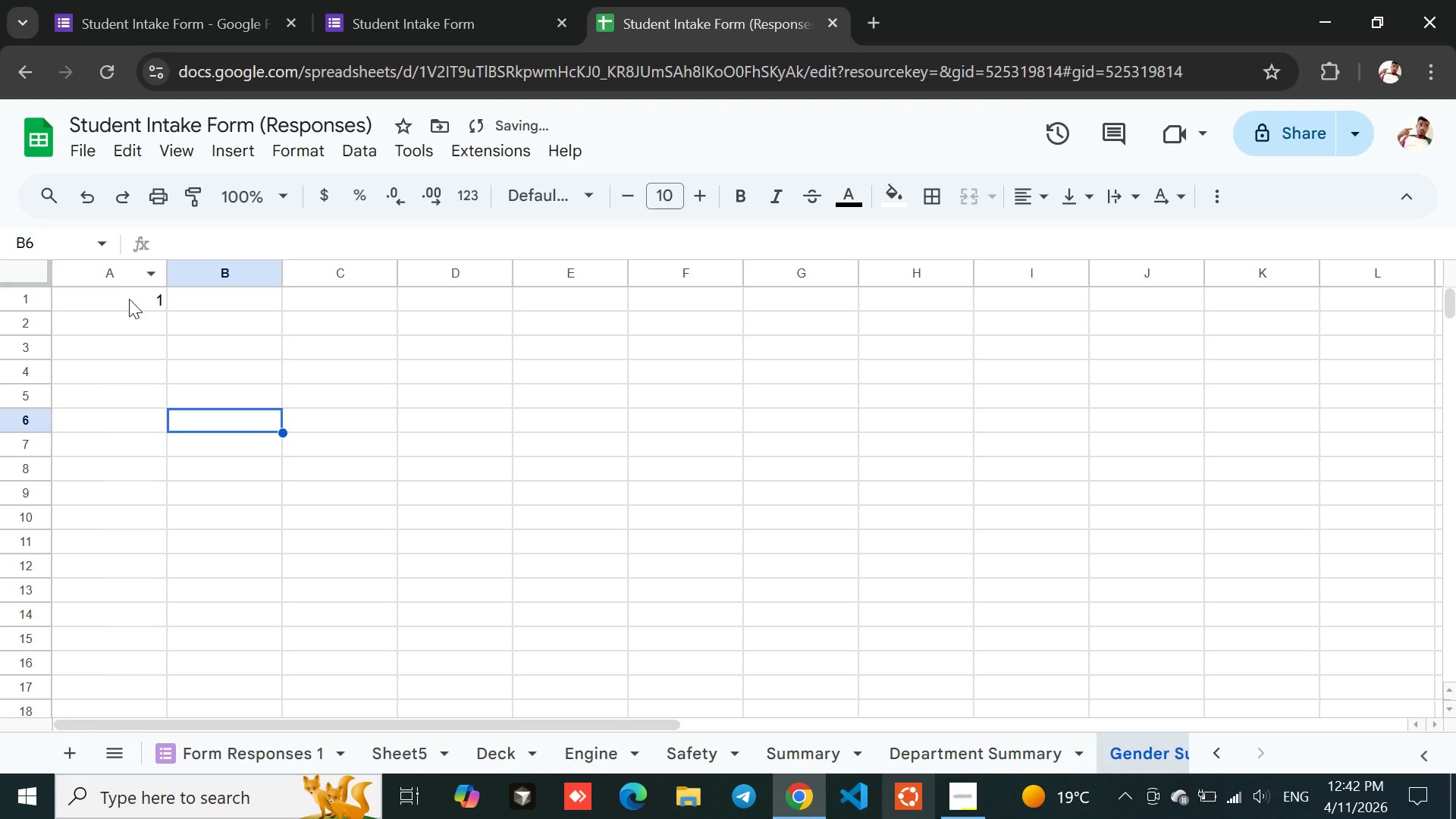 
left_click([129, 303])
 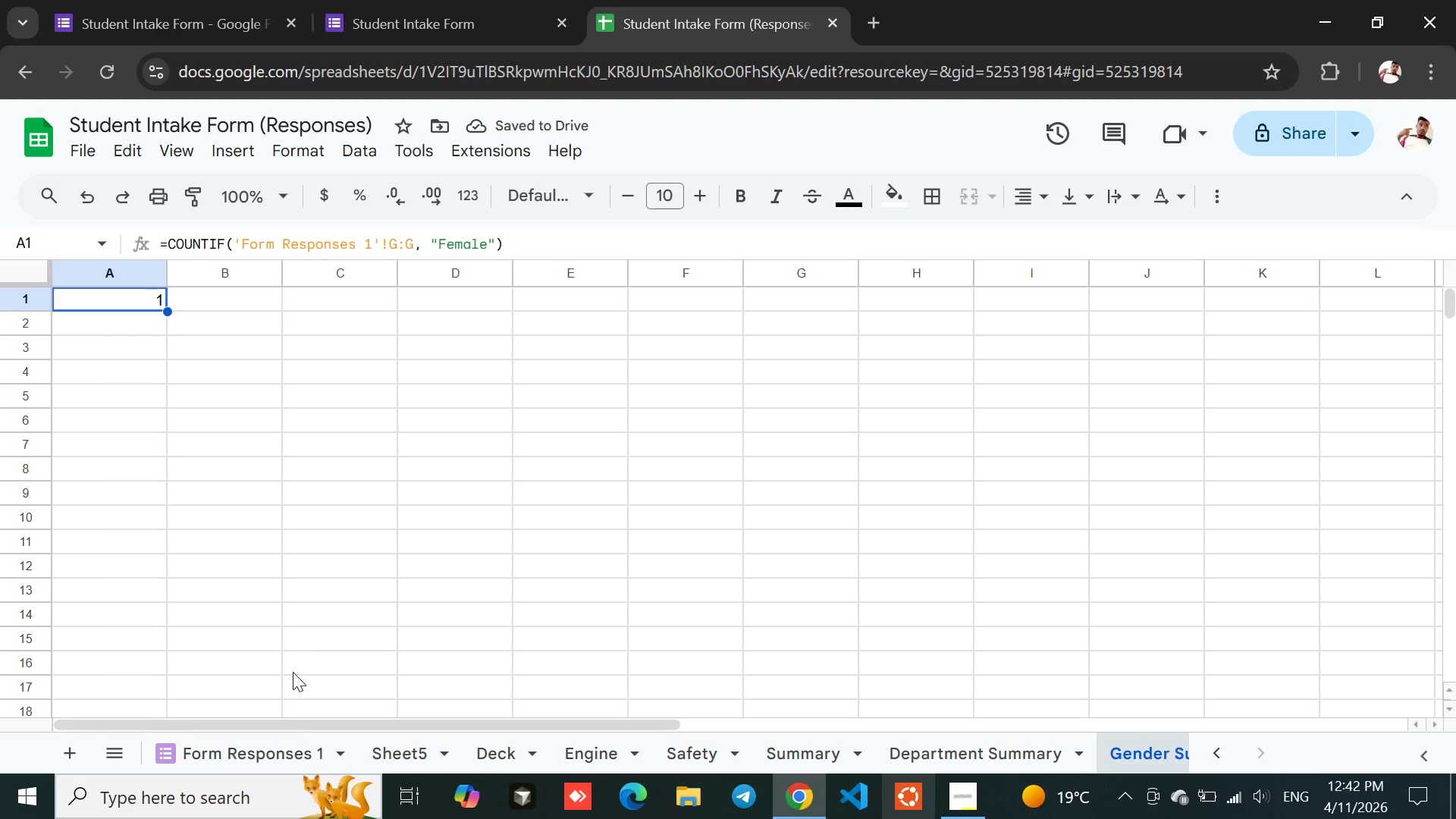 
left_click([234, 743])
 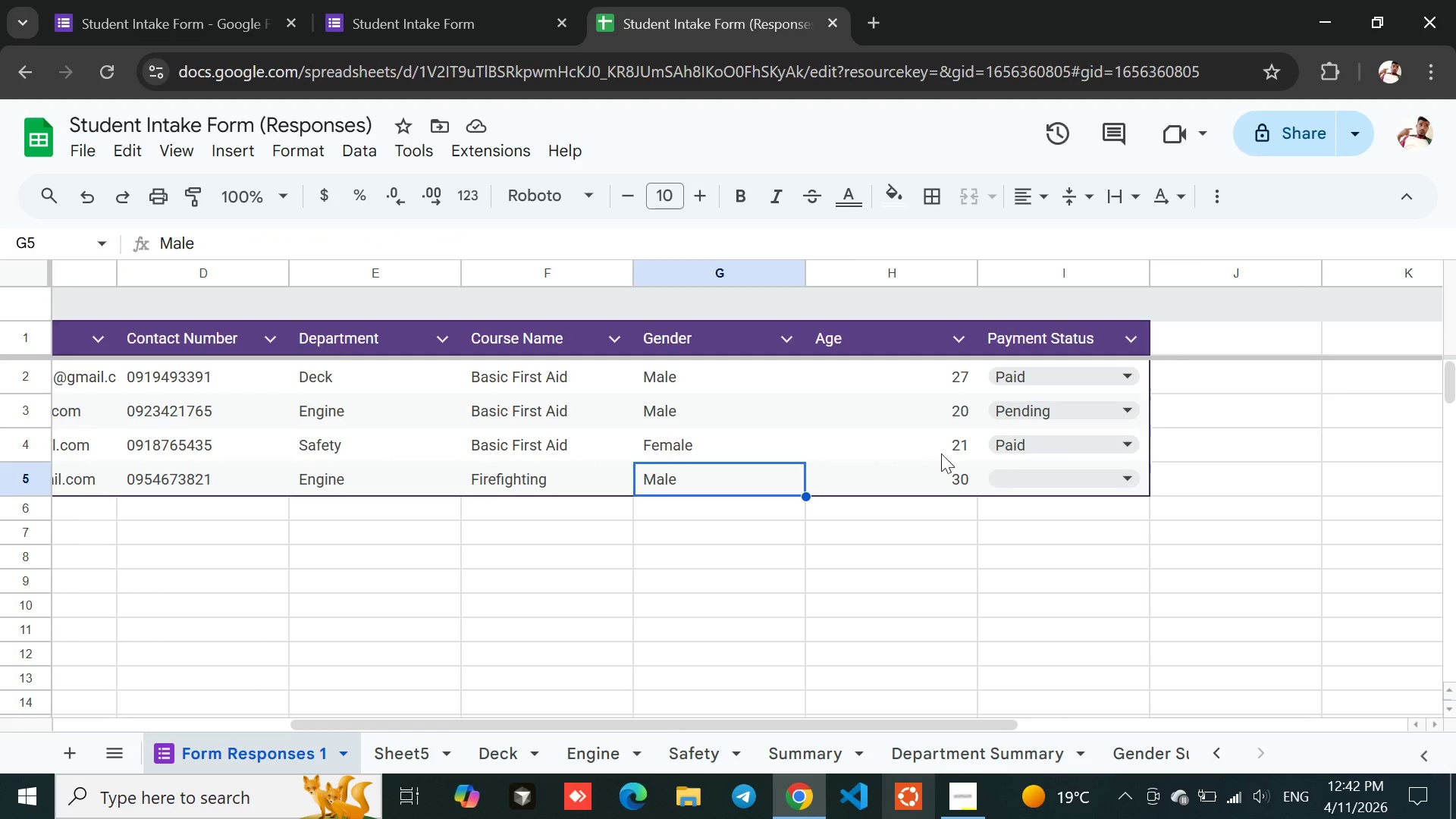 
left_click([710, 438])
 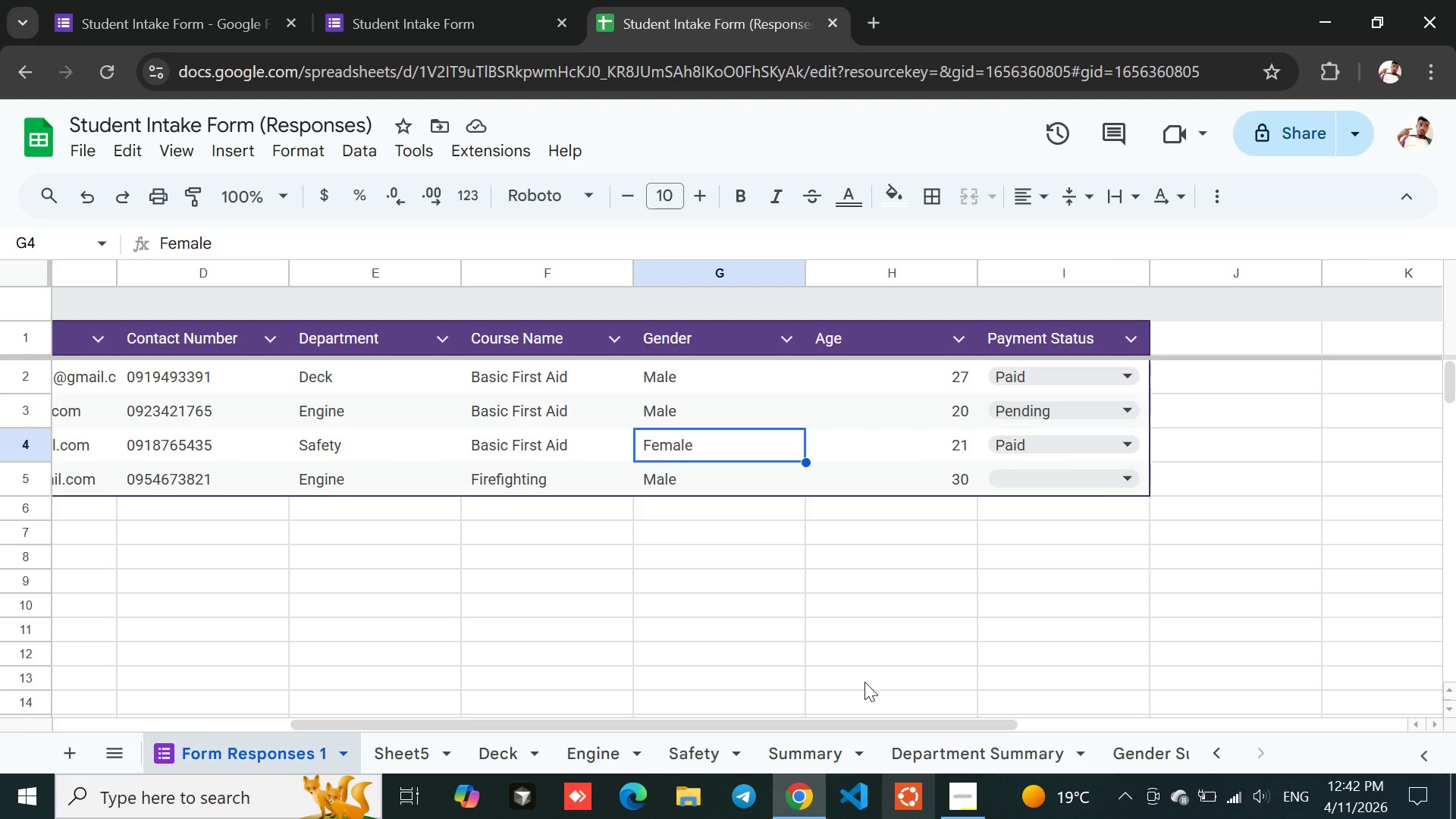 
wait(5.2)
 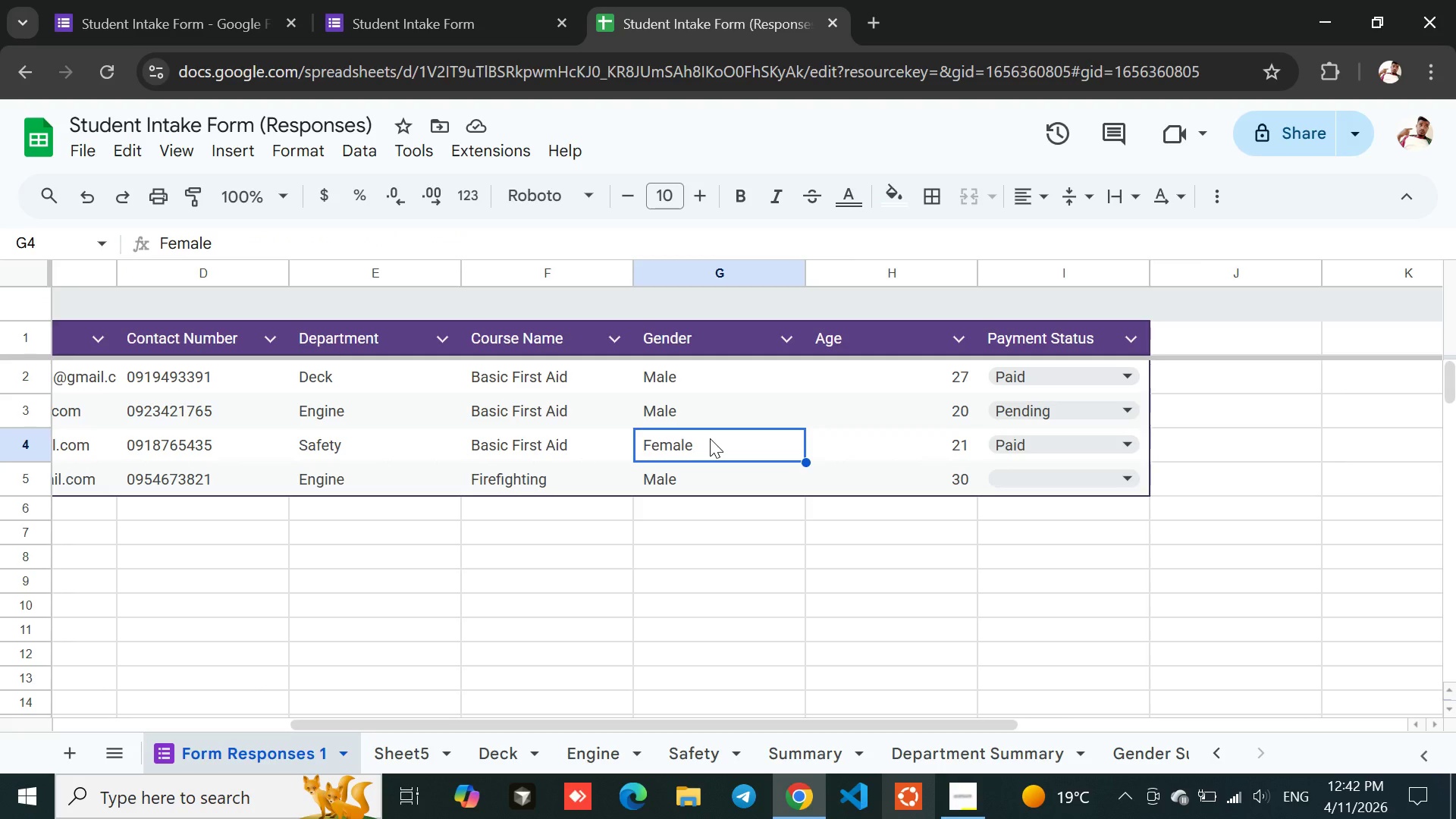 
left_click([1172, 752])
 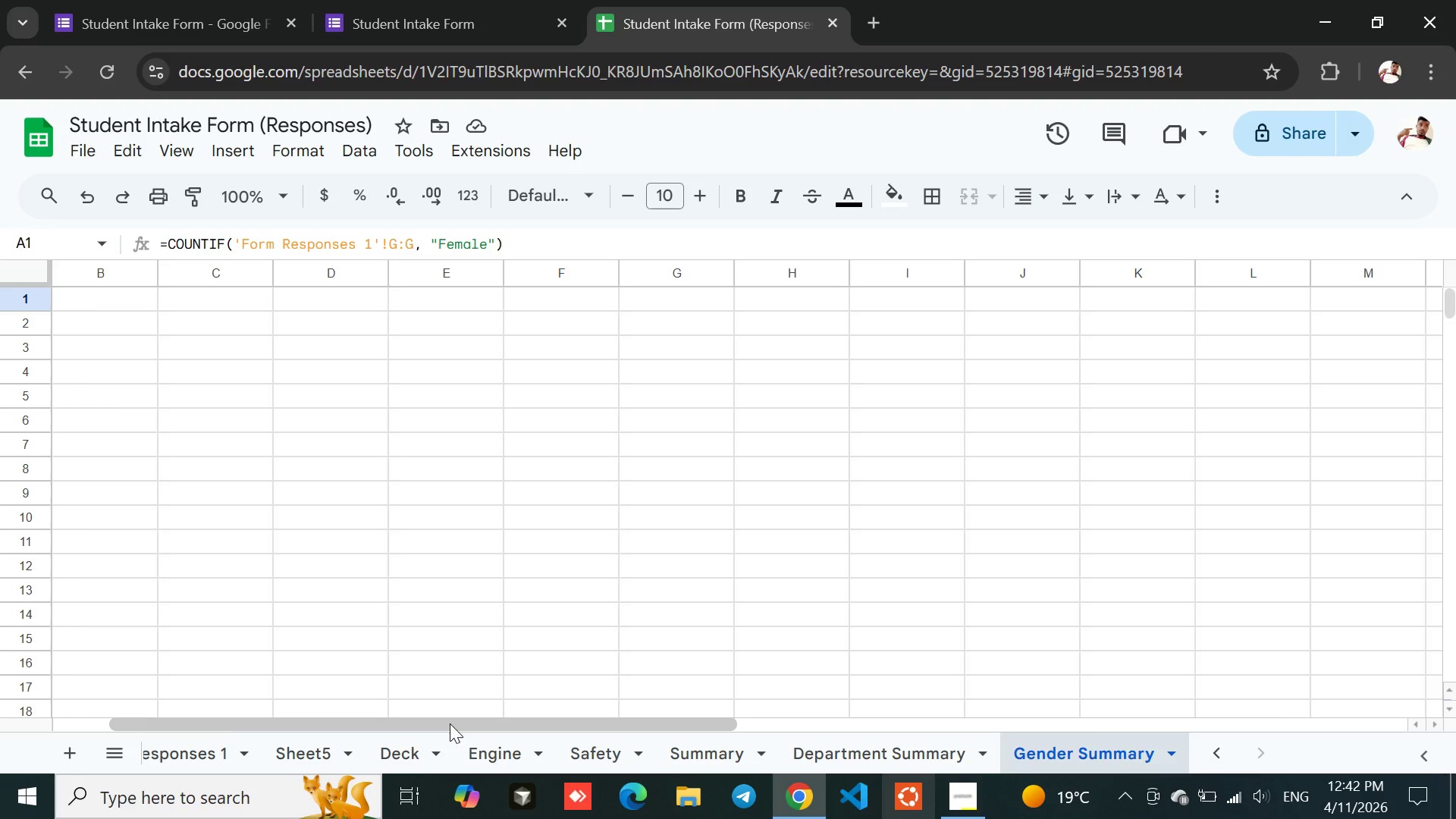 
wait(5.12)
 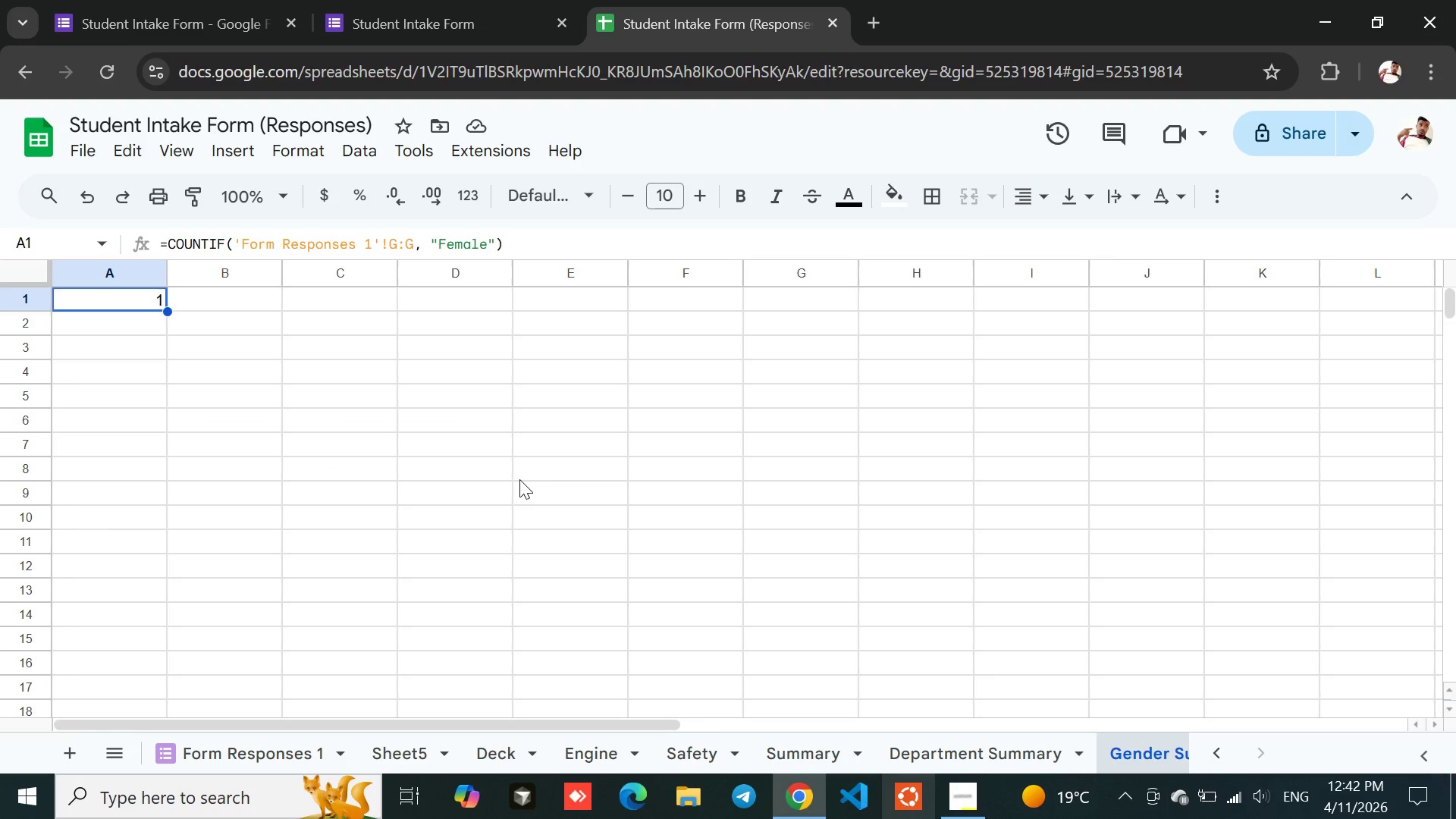 
left_click([67, 752])
 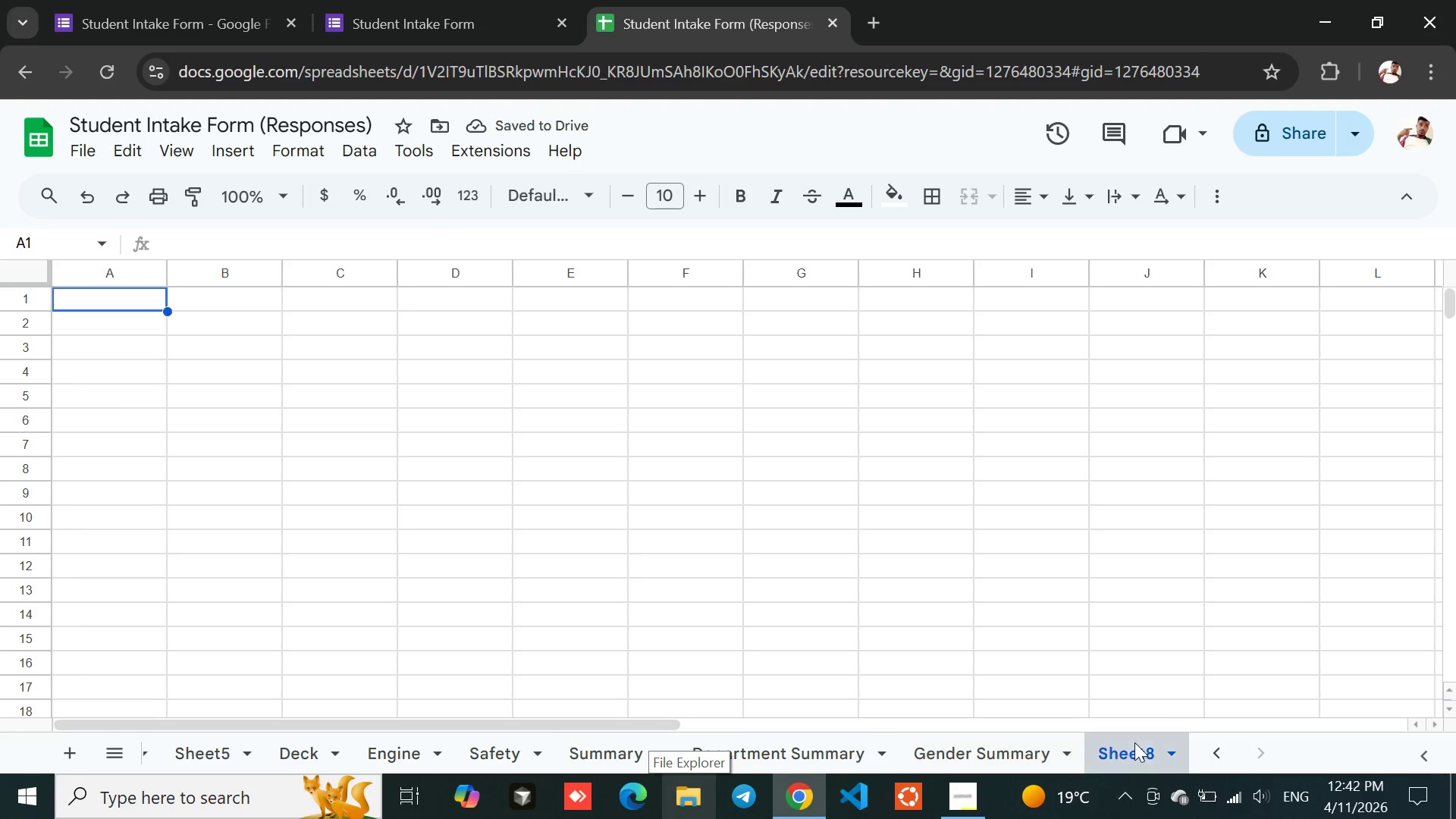 
left_click([1169, 751])
 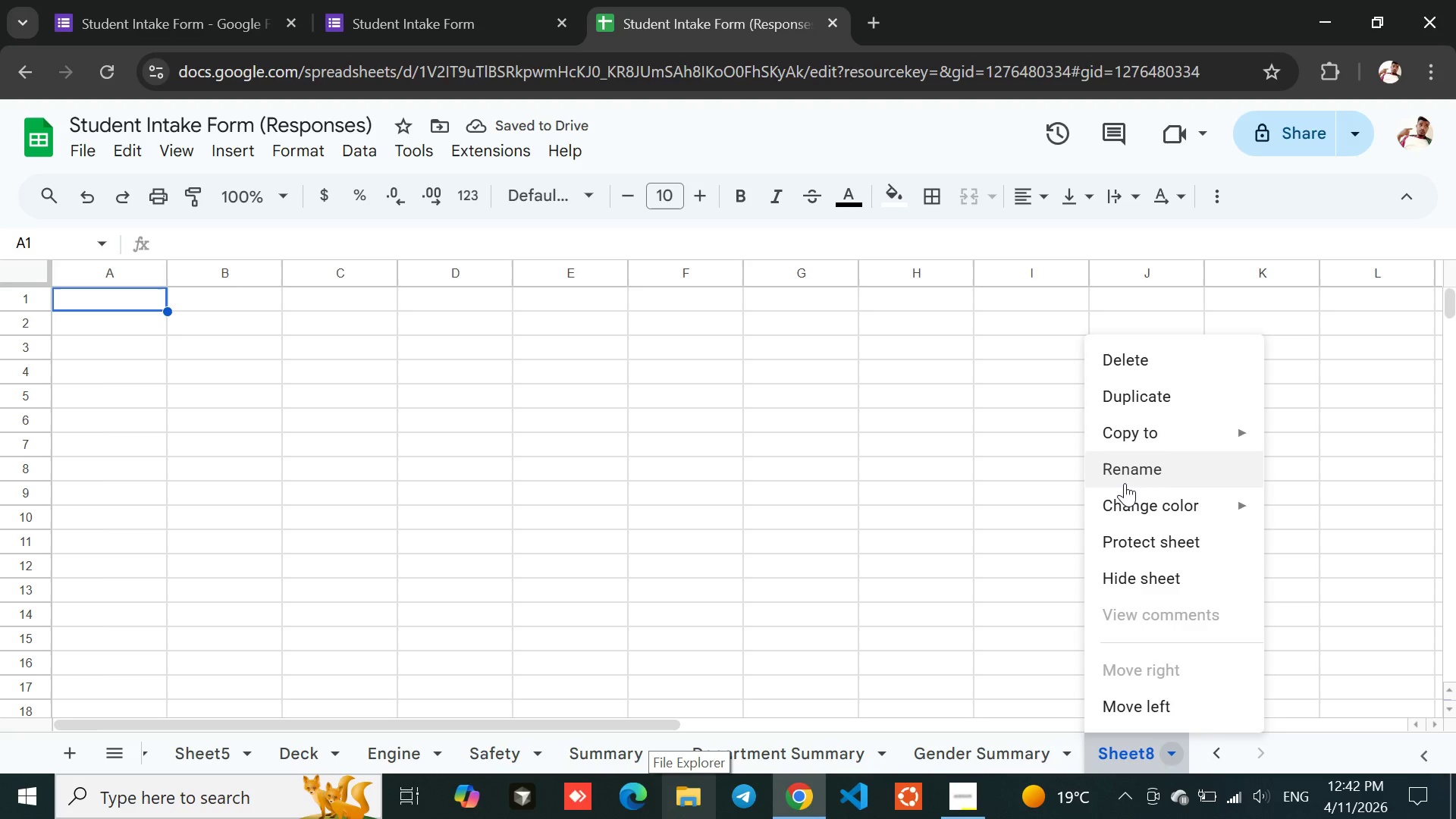 
left_click([1125, 479])
 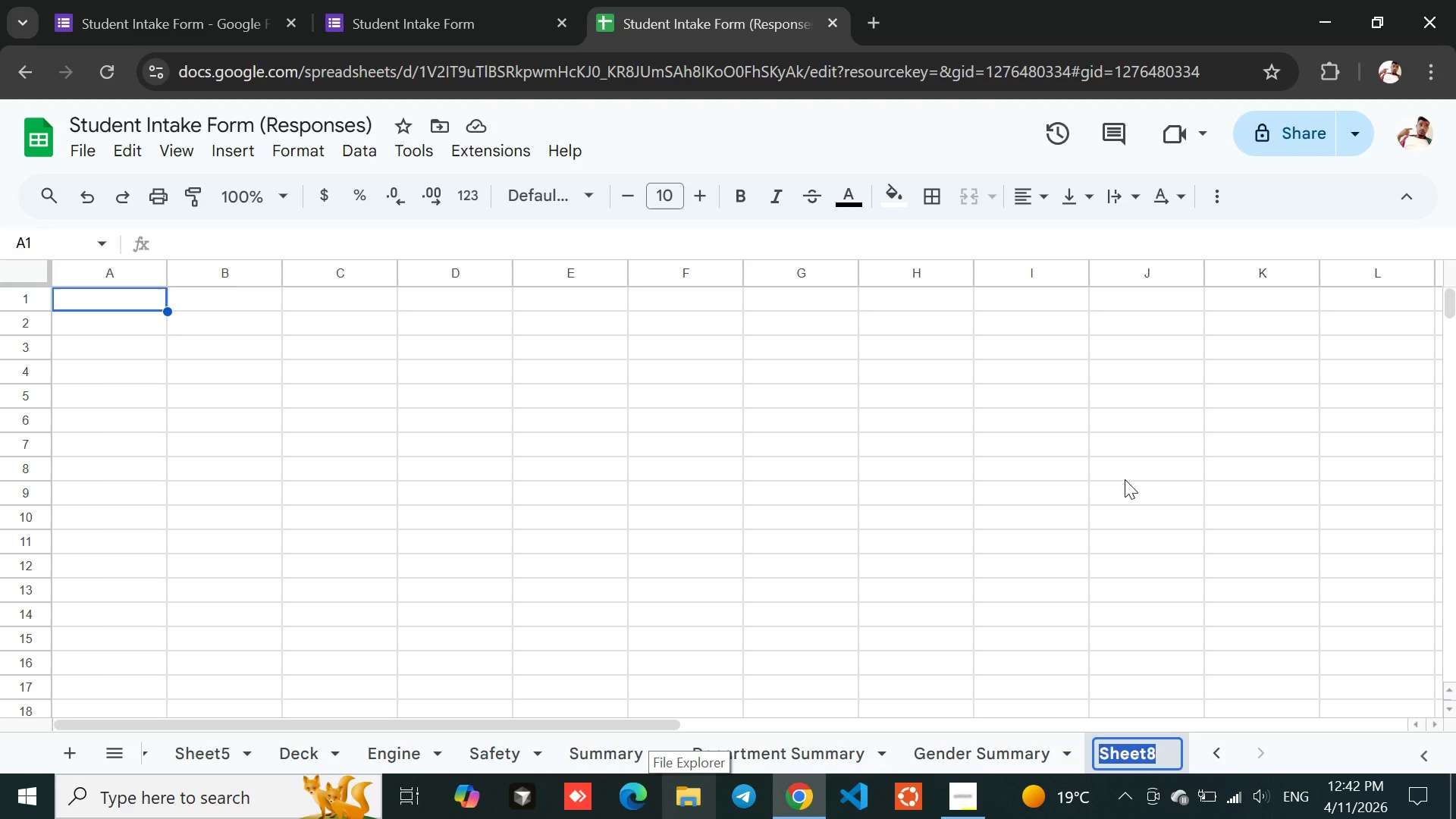 
type(Payment Status Summary)
 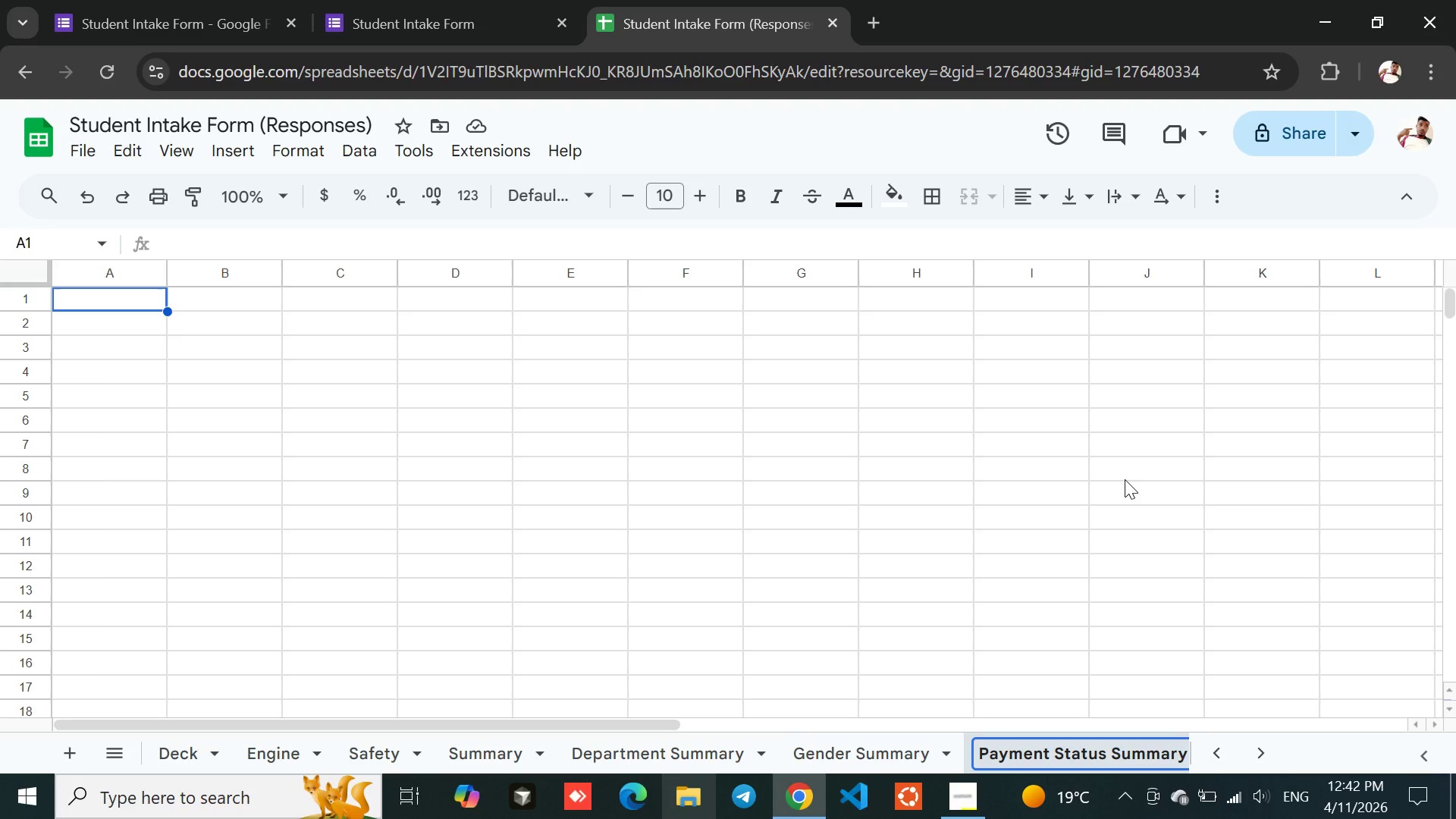 
double_click([140, 297])
 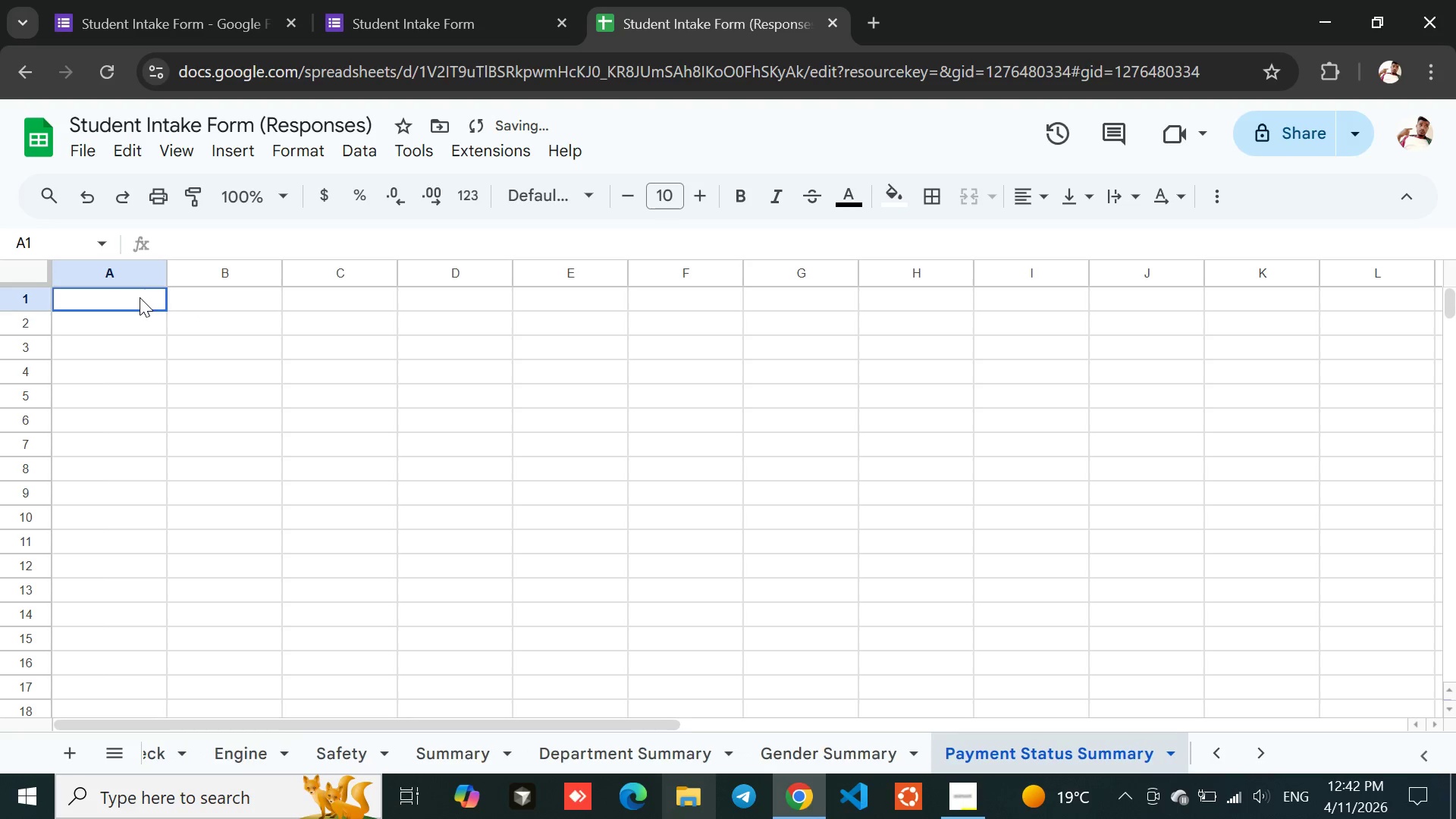 
triple_click([140, 297])
 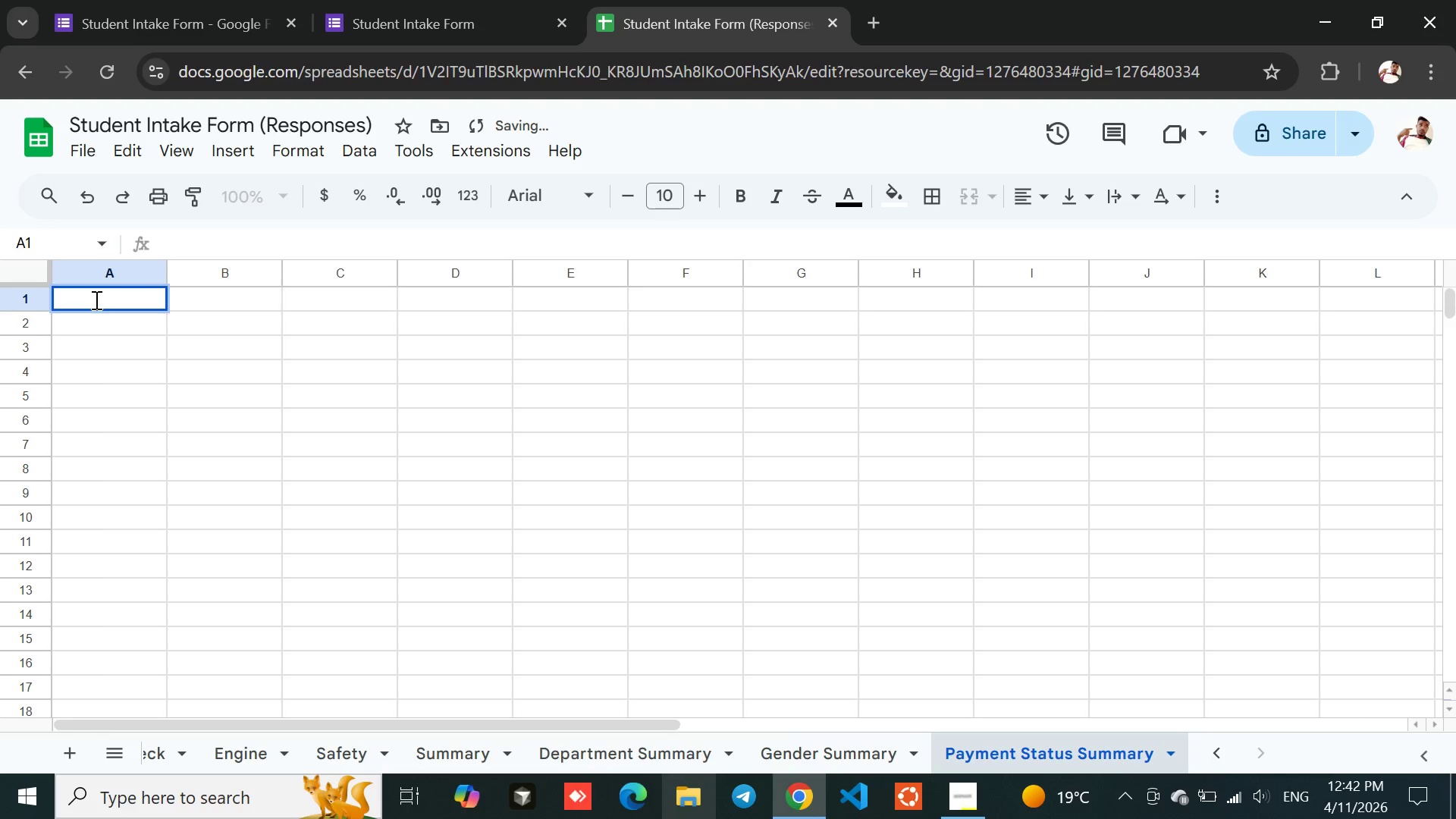 
left_click([95, 300])
 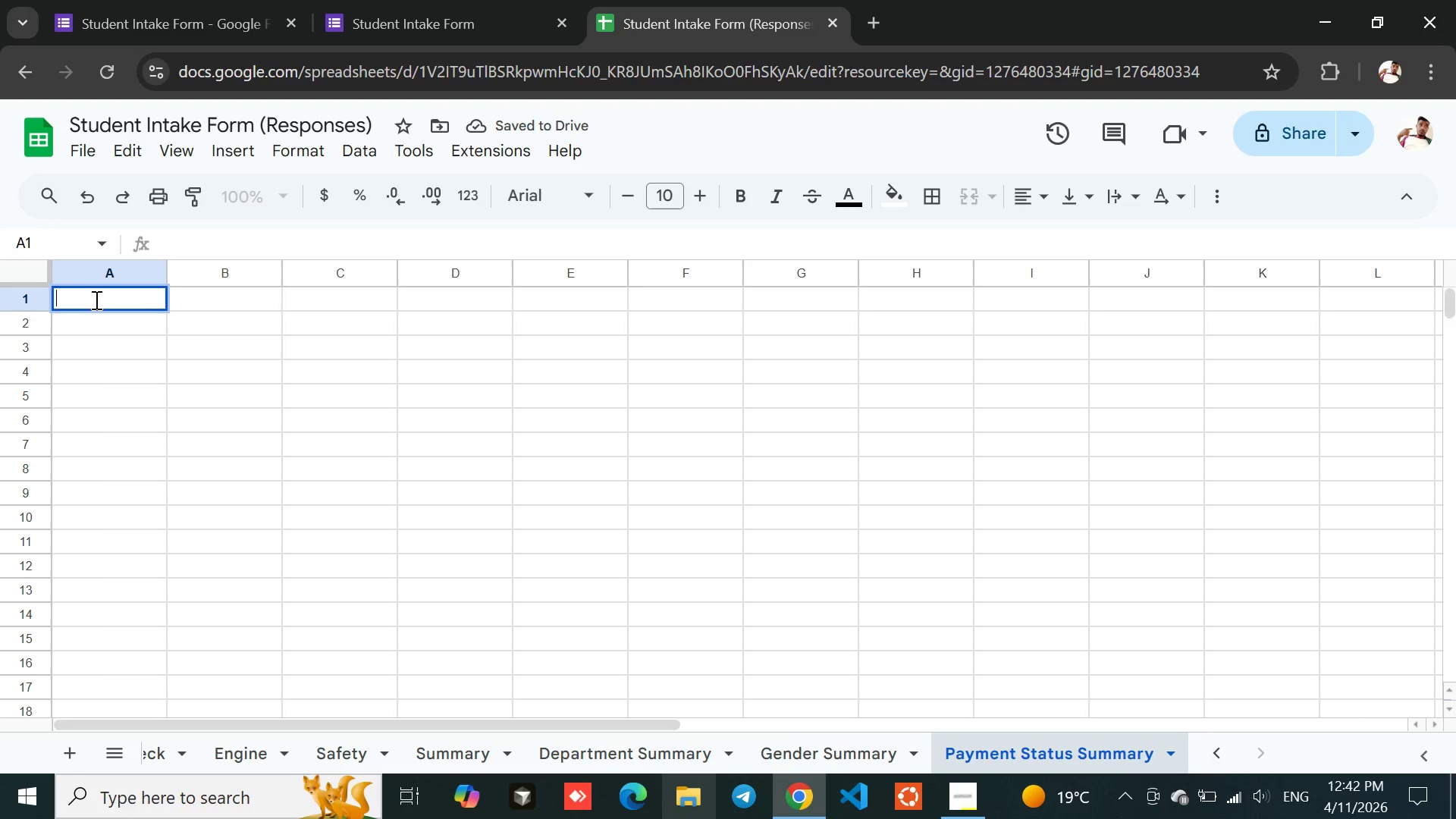 
type(=COUNTIF('Form Responses 1'!)
 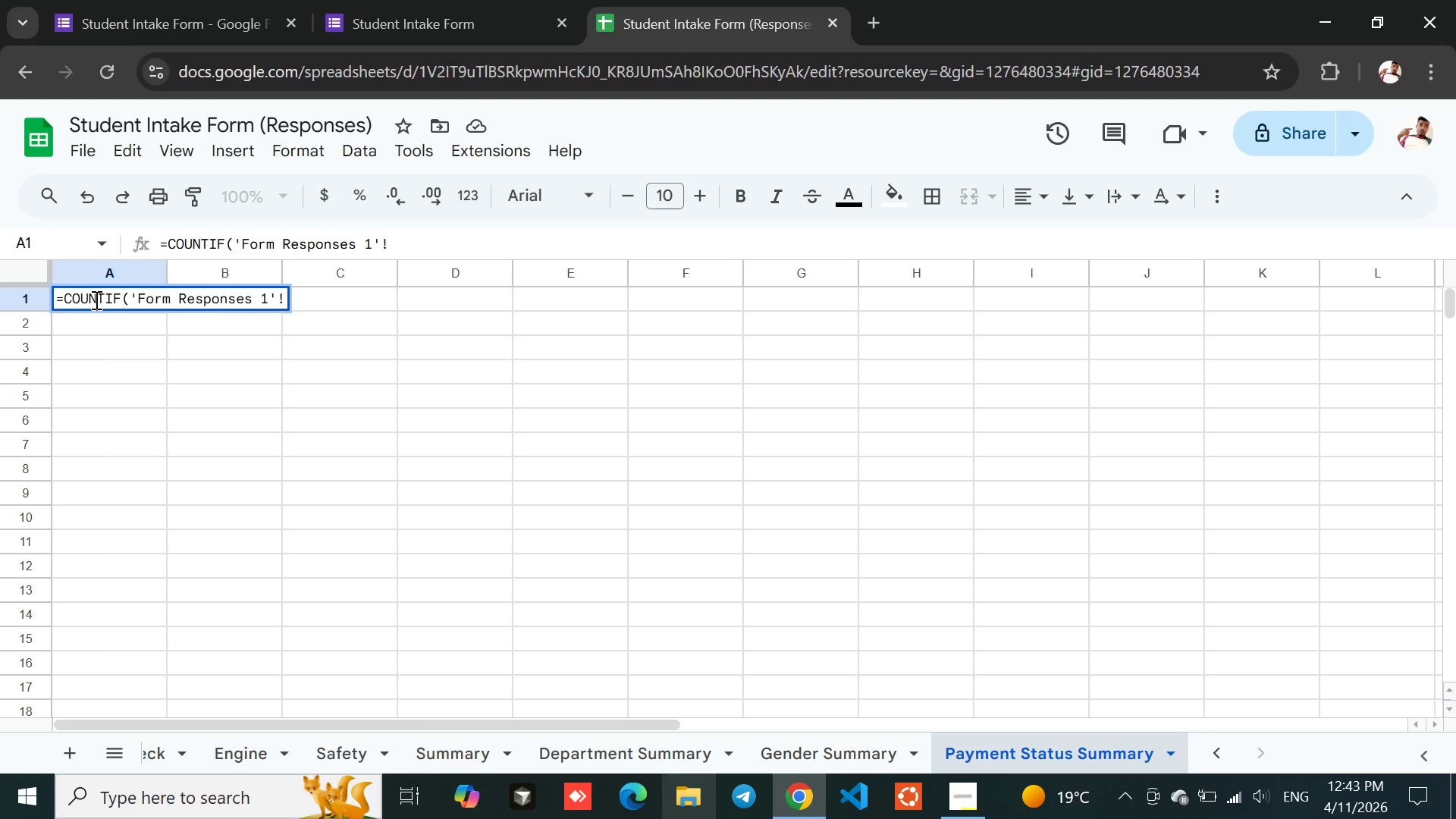 
hold_key(key=ShiftLeft, duration=0.44)
 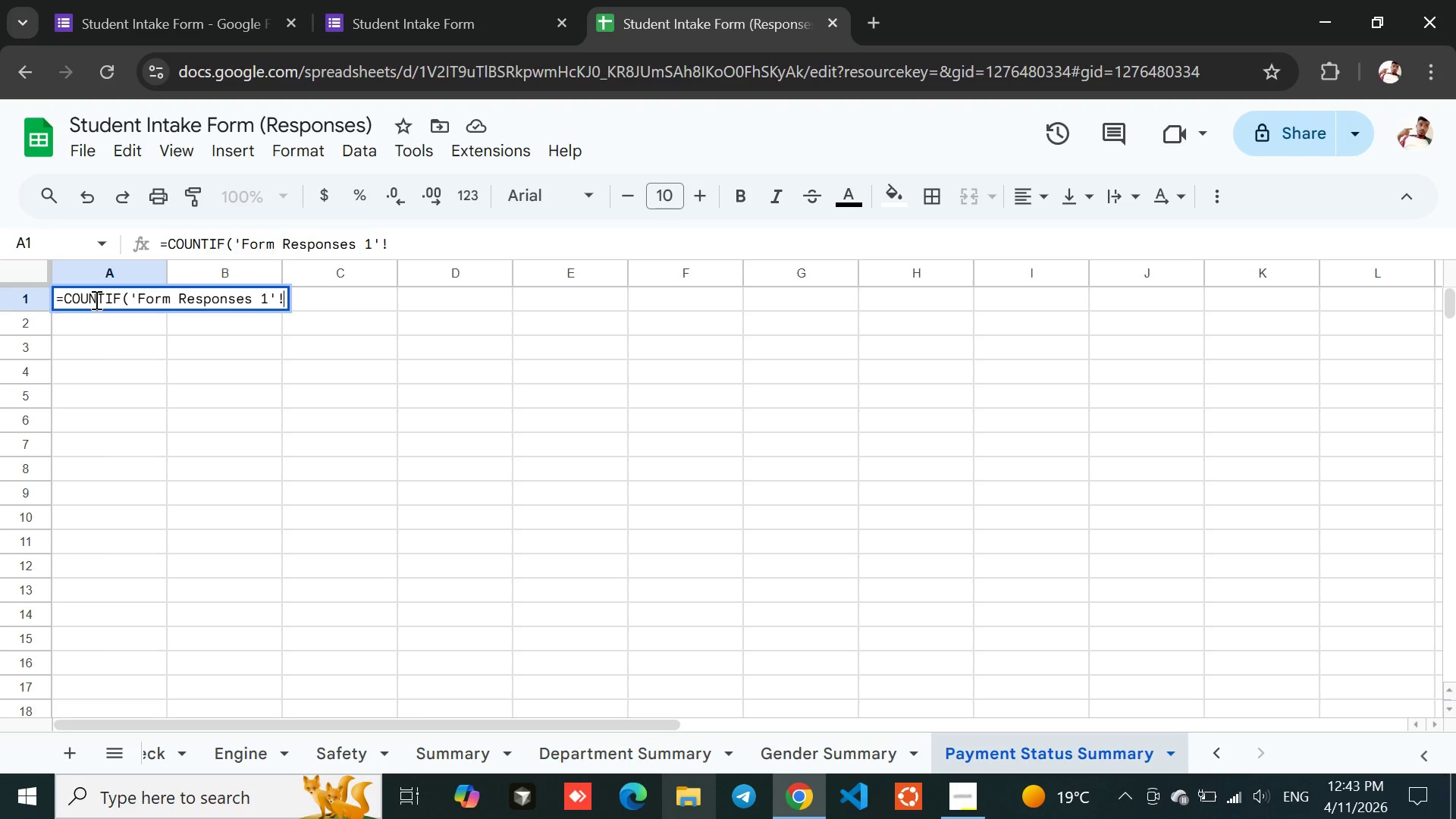 
type(I:I, "Paid"))
 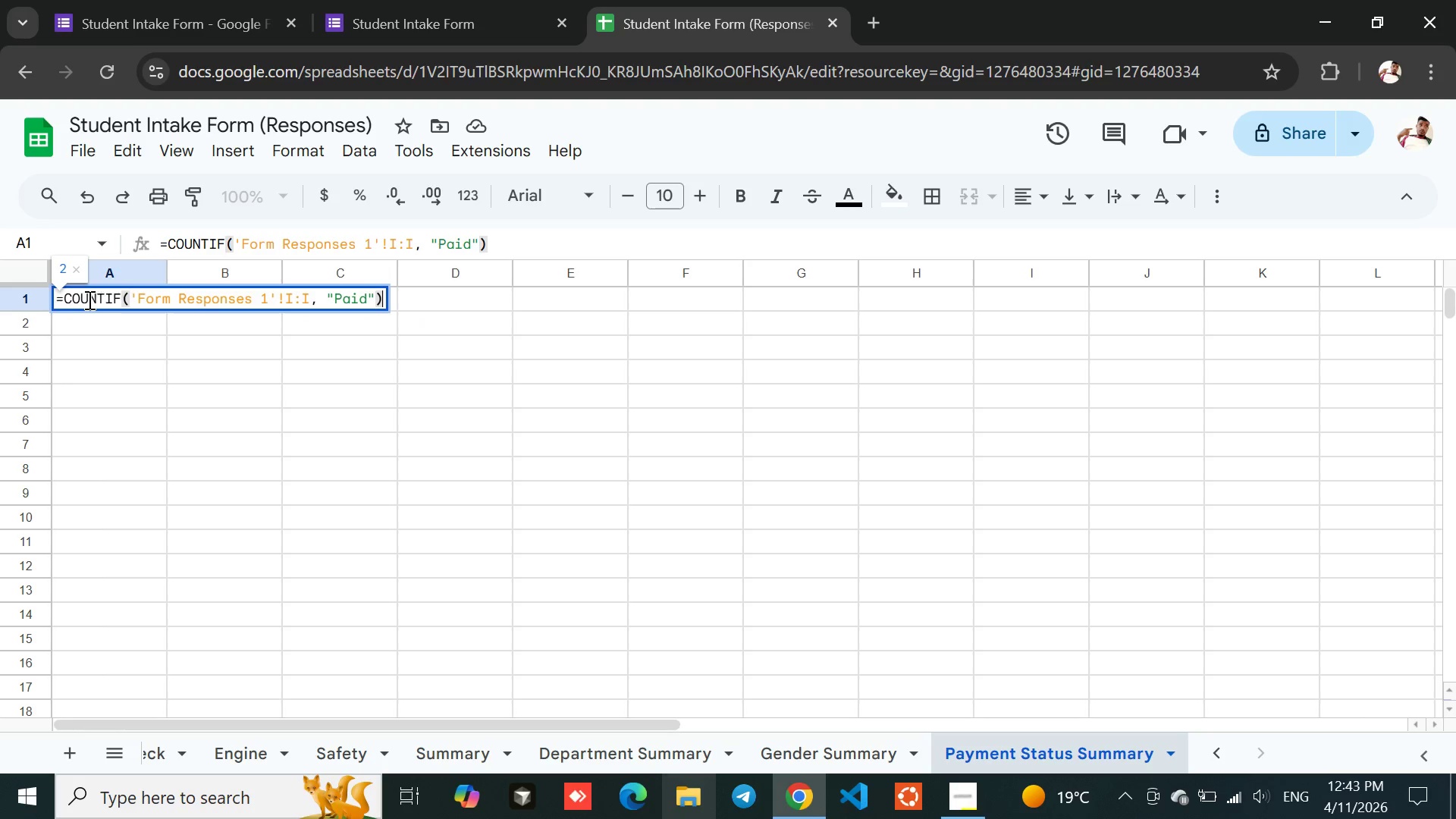 
left_click([134, 388])
 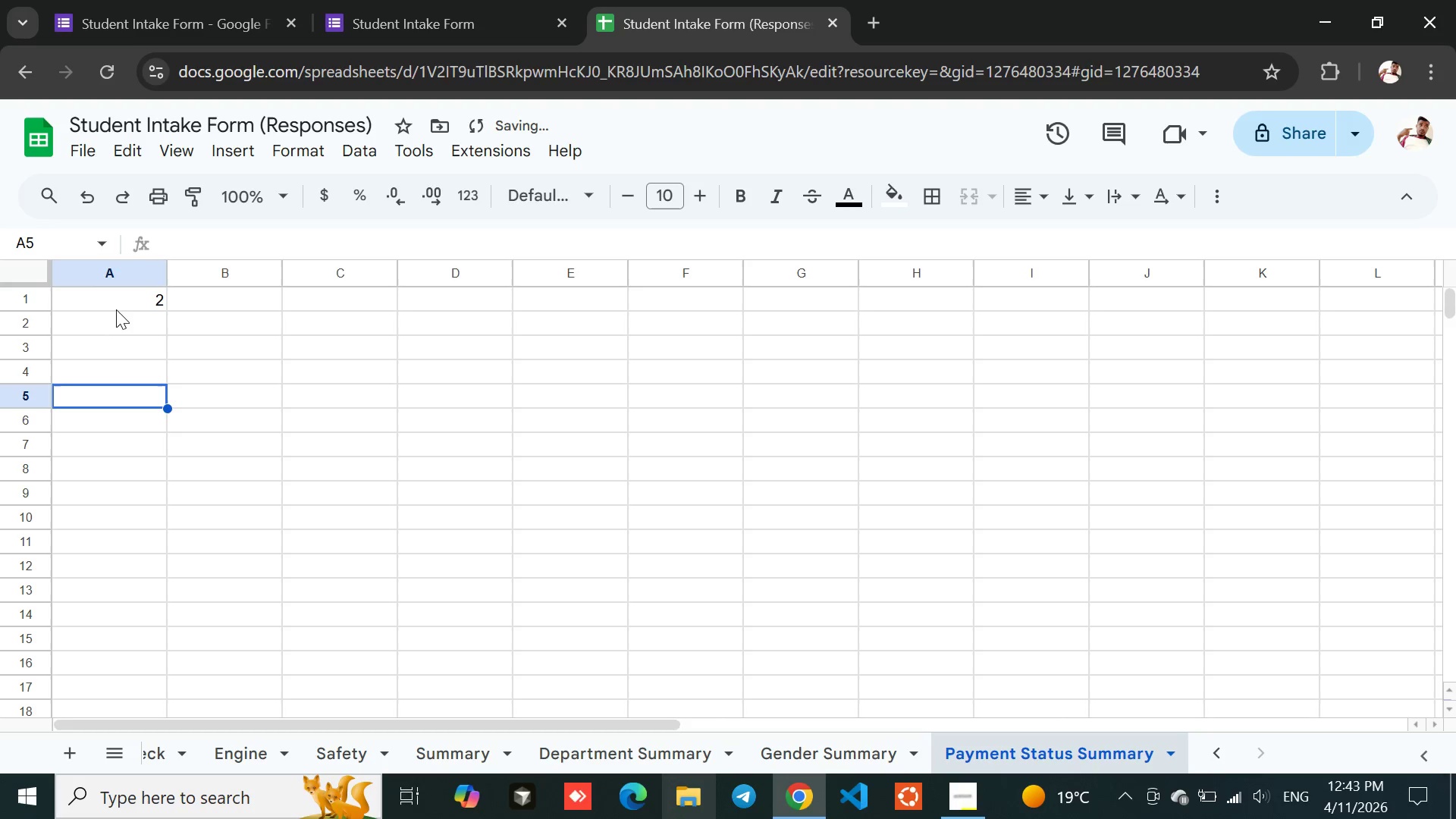 
left_click([116, 309])
 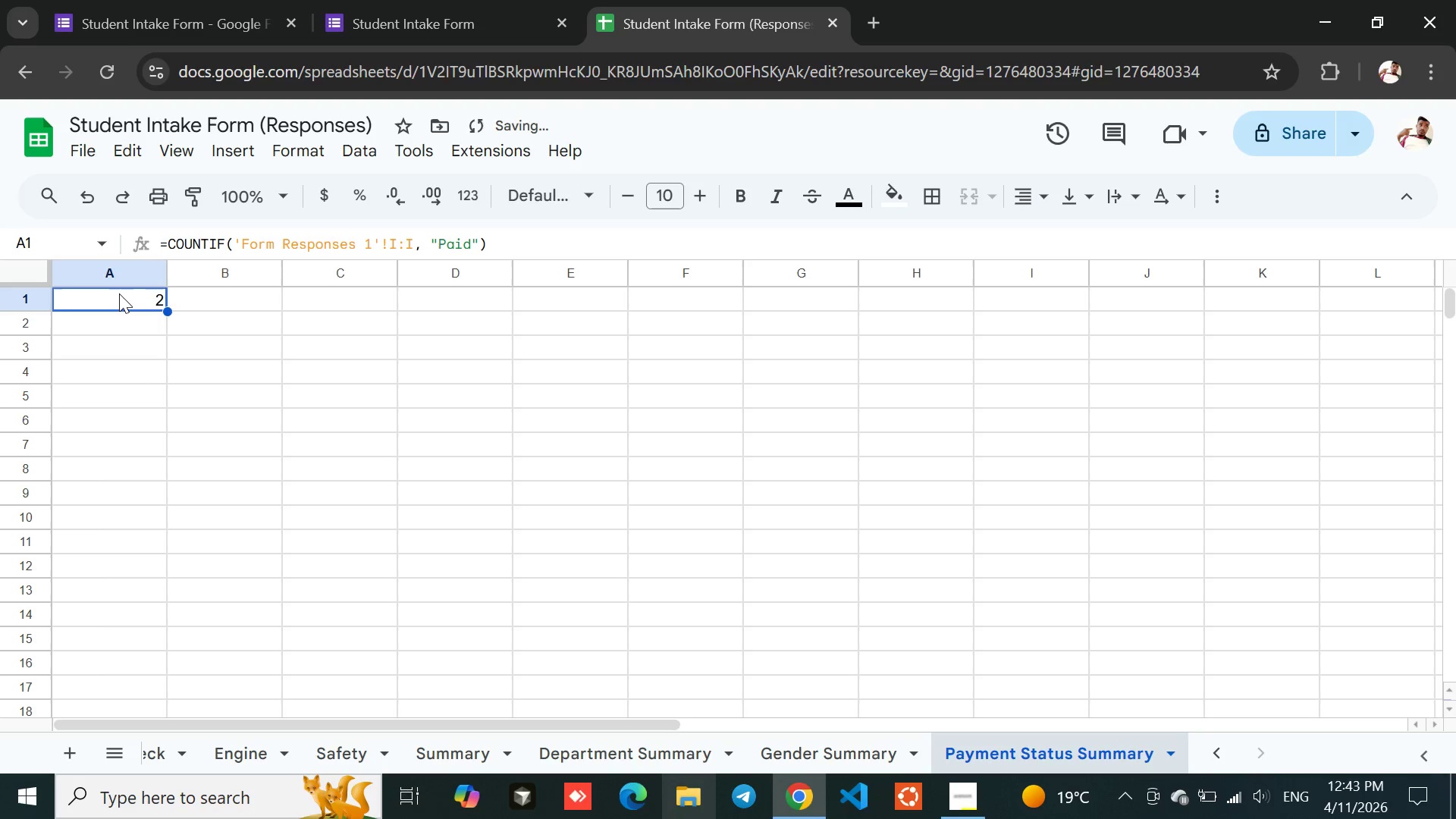 
left_click([119, 293])
 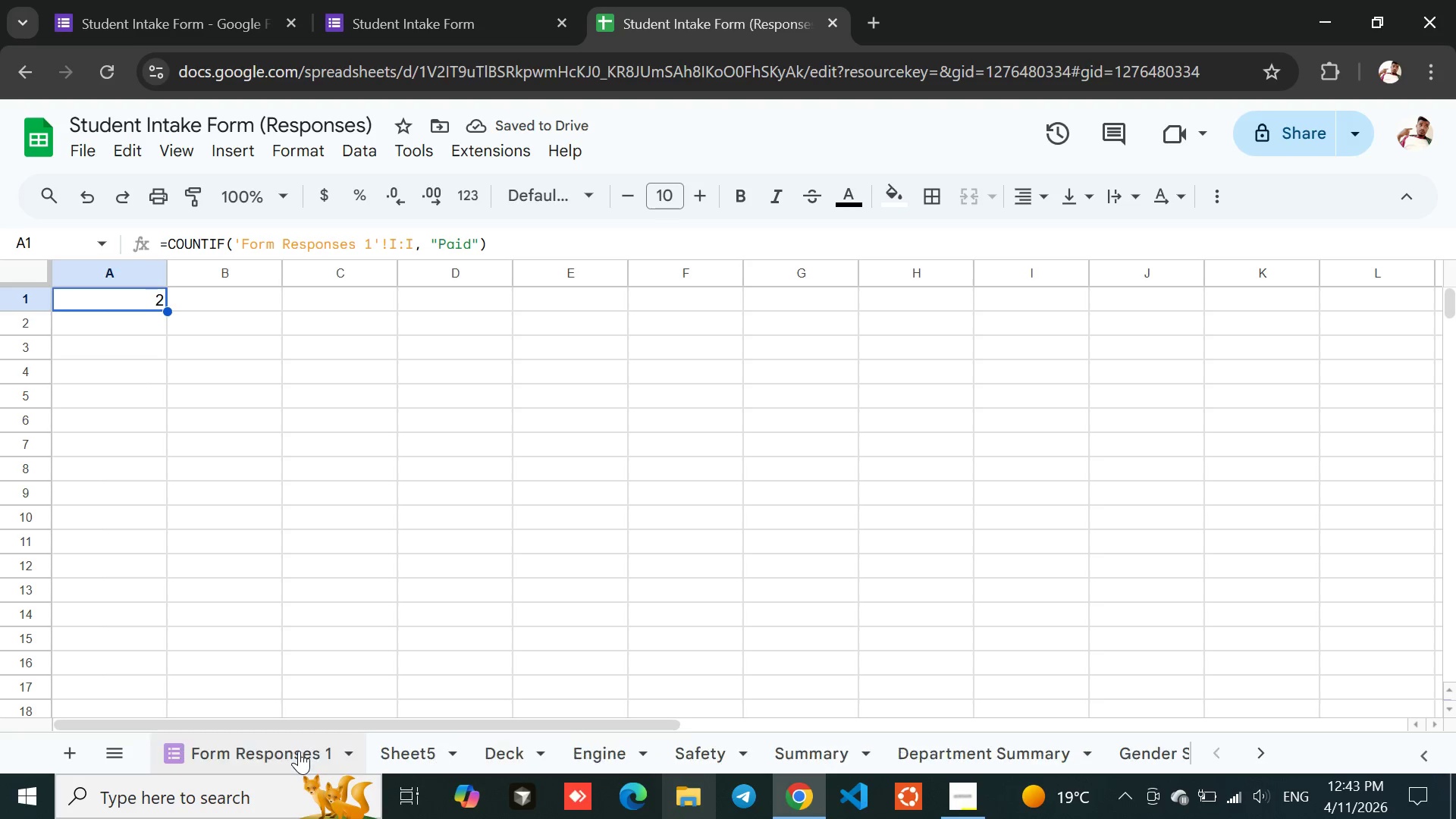 
left_click([225, 751])
 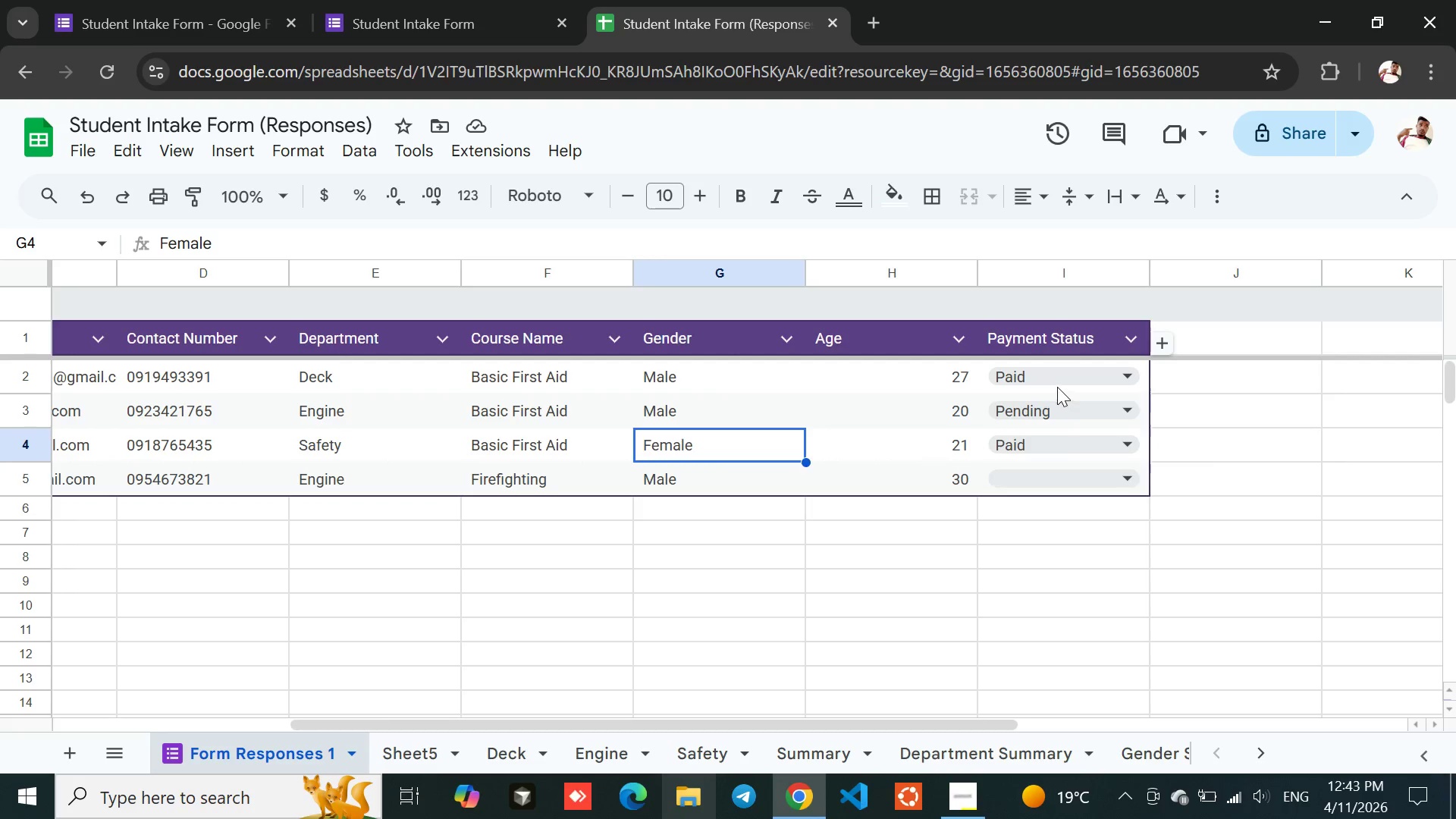 
left_click([1051, 375])
 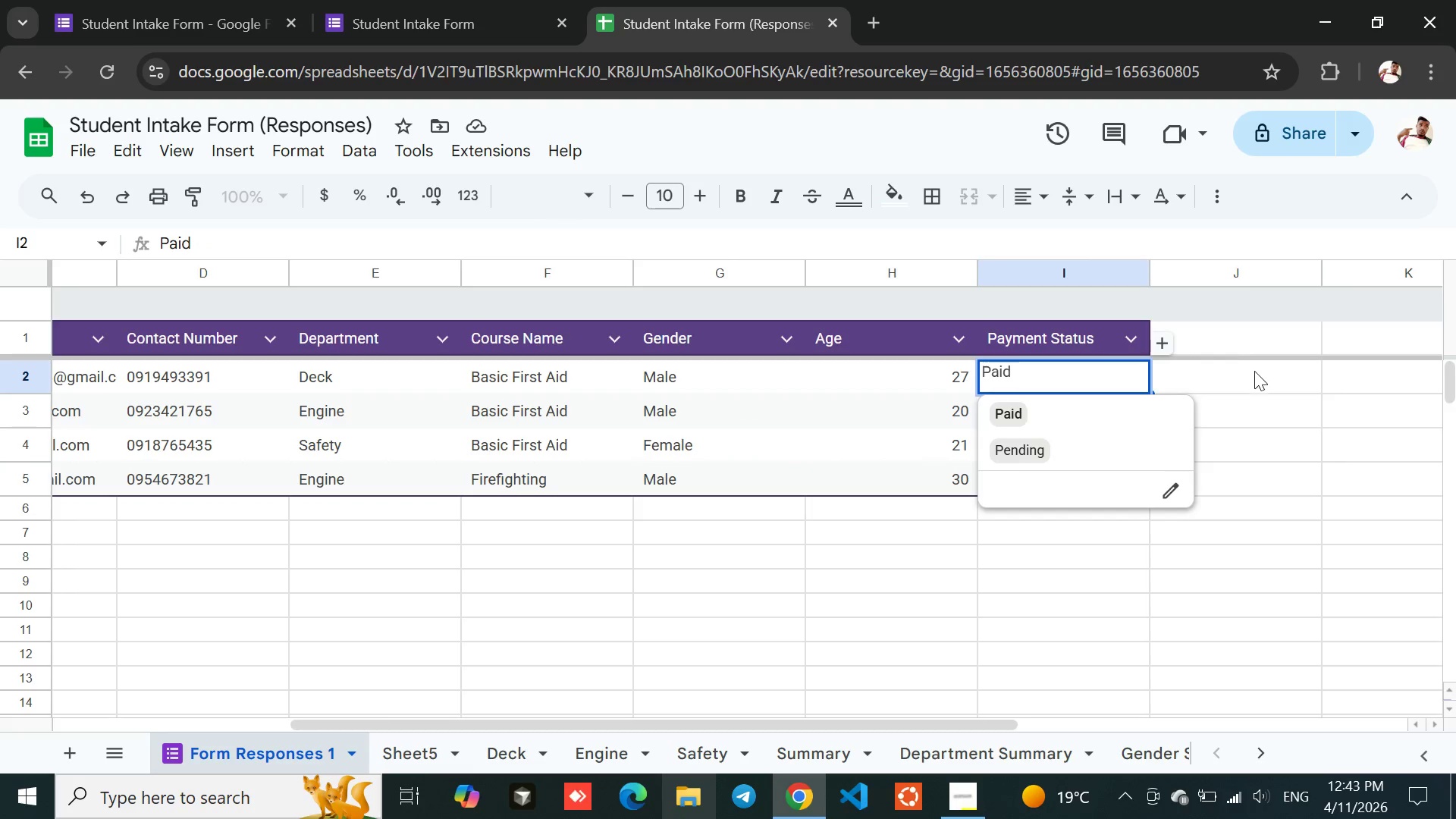 
left_click([1254, 373])
 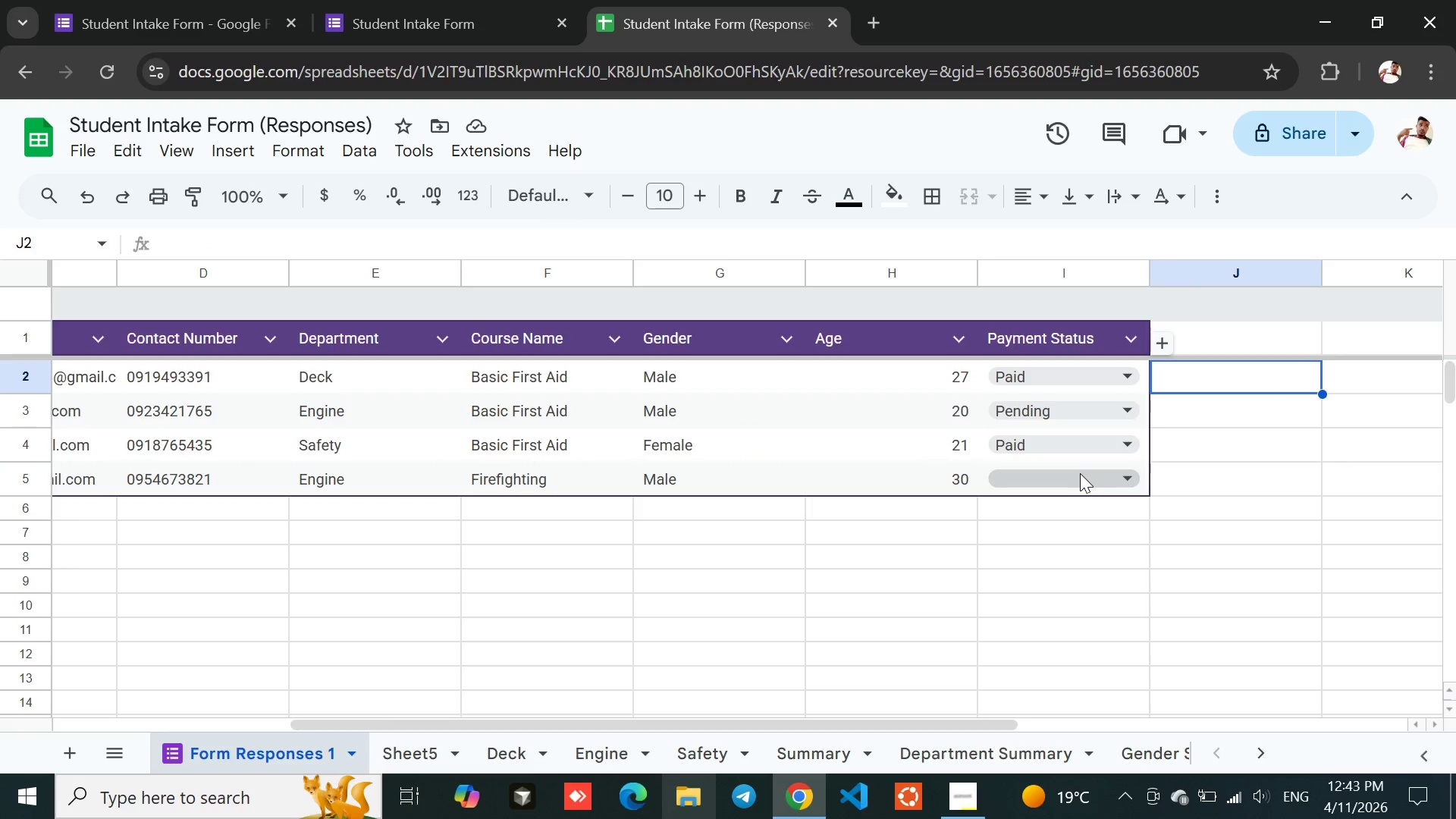 
left_click([1078, 476])
 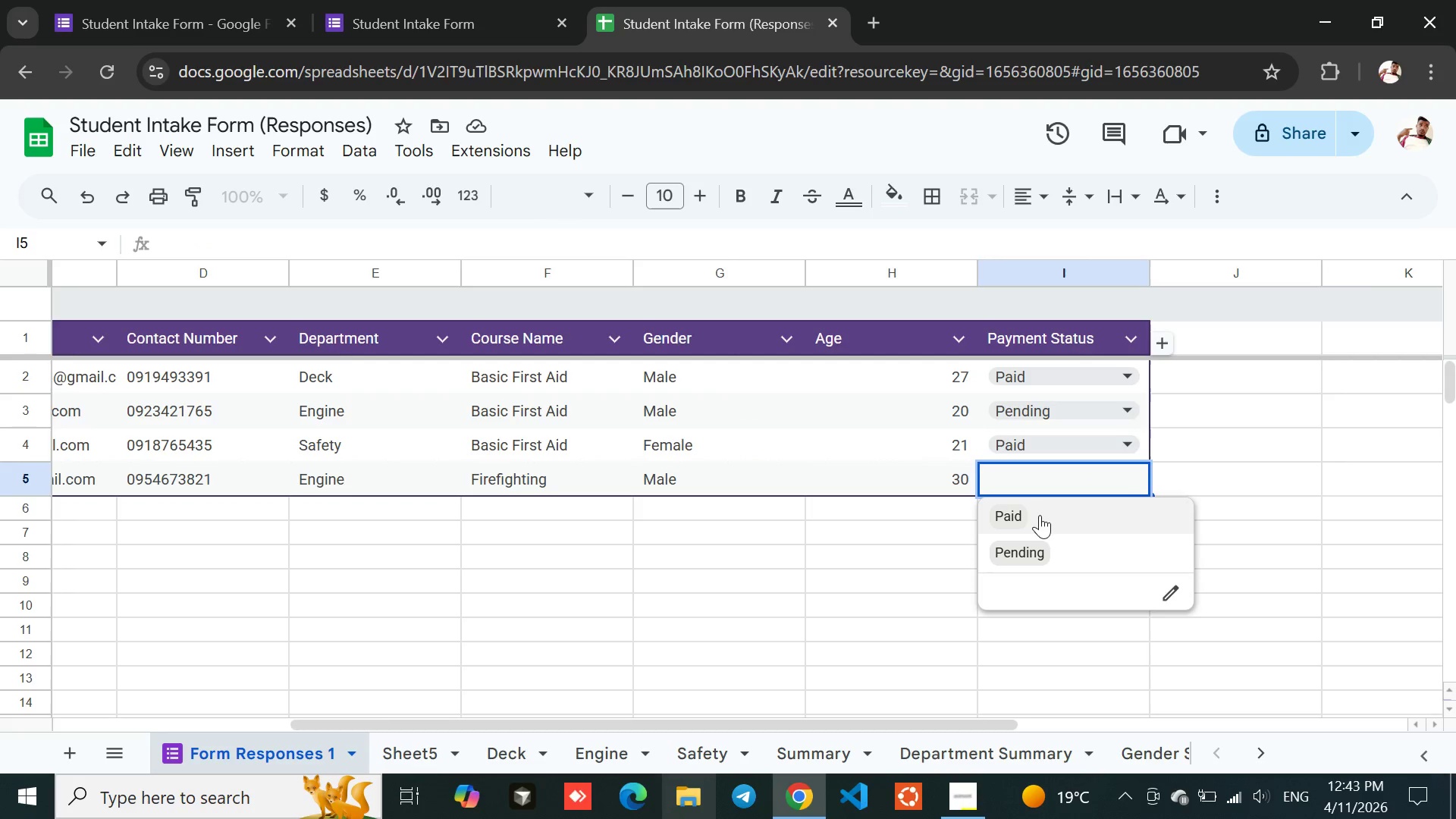 
left_click([1039, 516])
 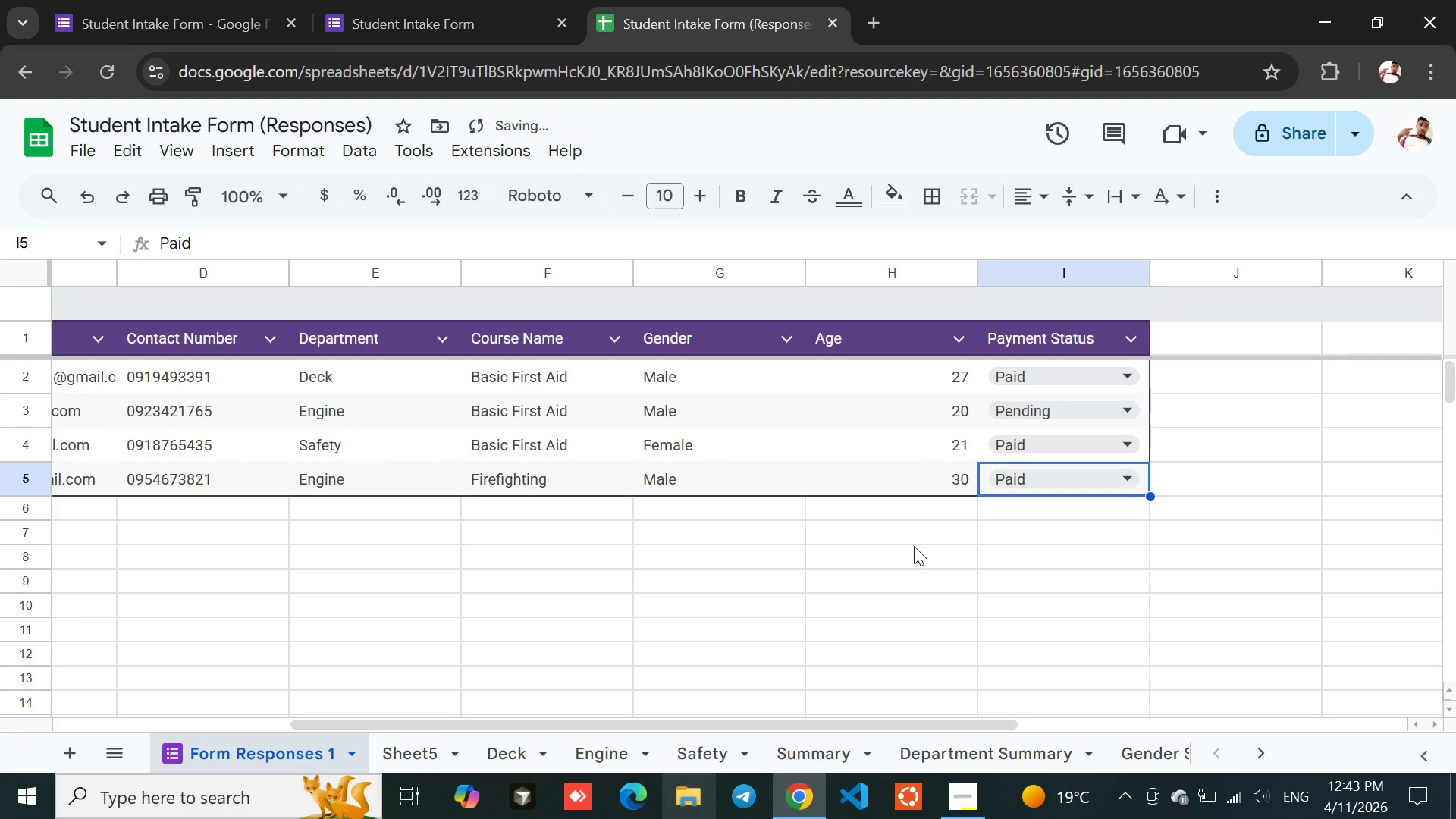 
left_click([914, 546])
 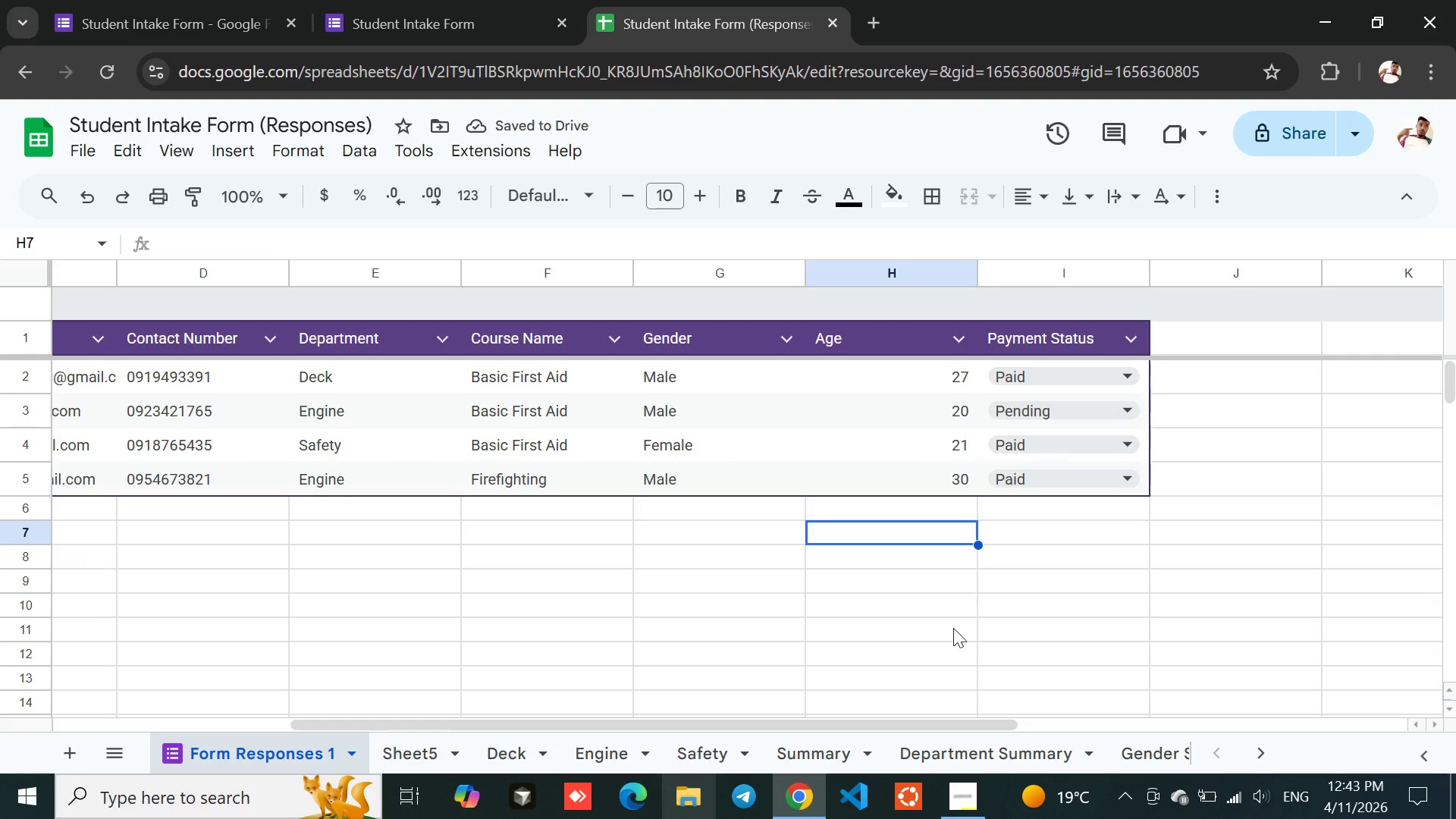 
mouse_move([1105, 748])
 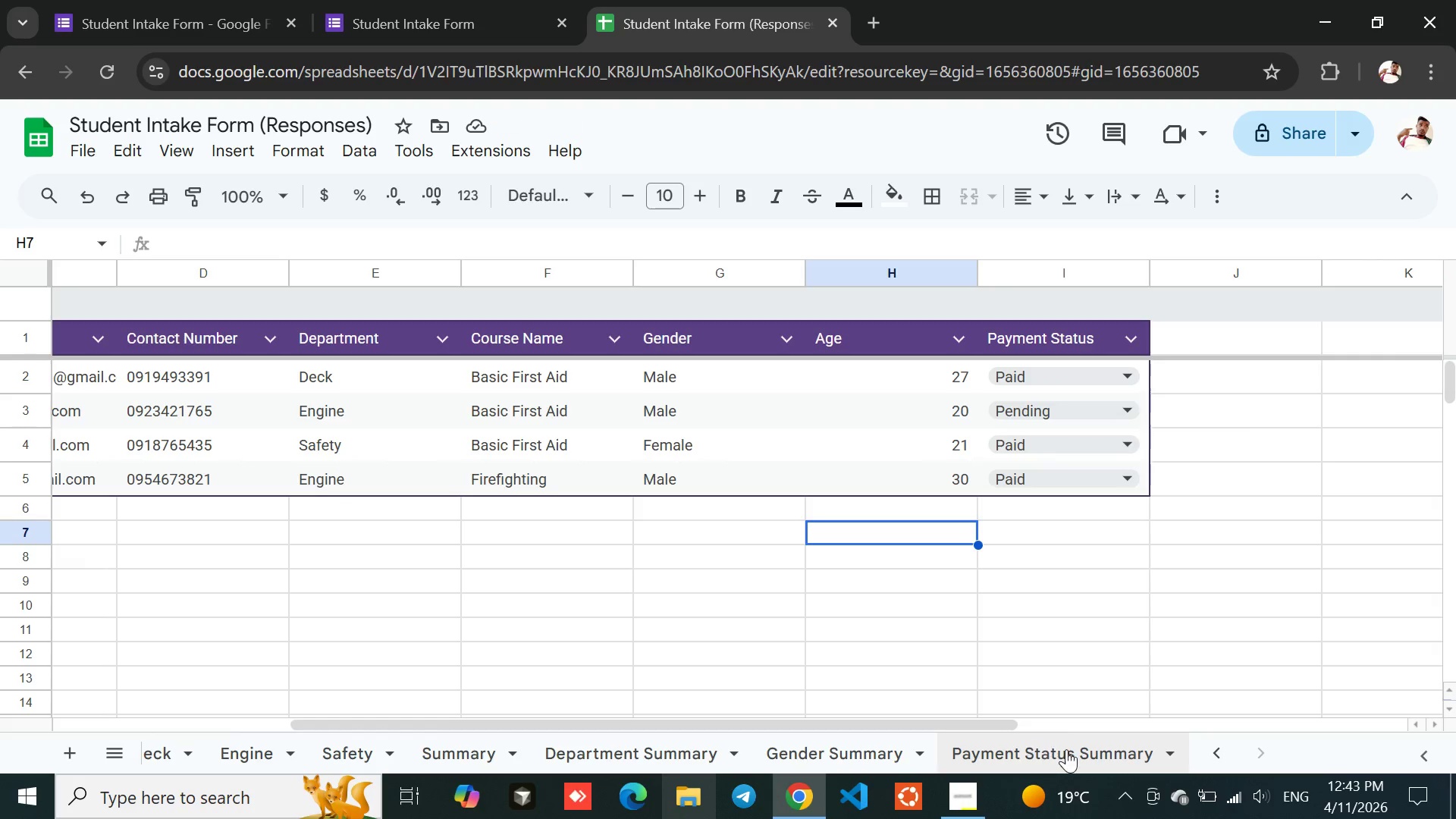 
left_click([1066, 749])
 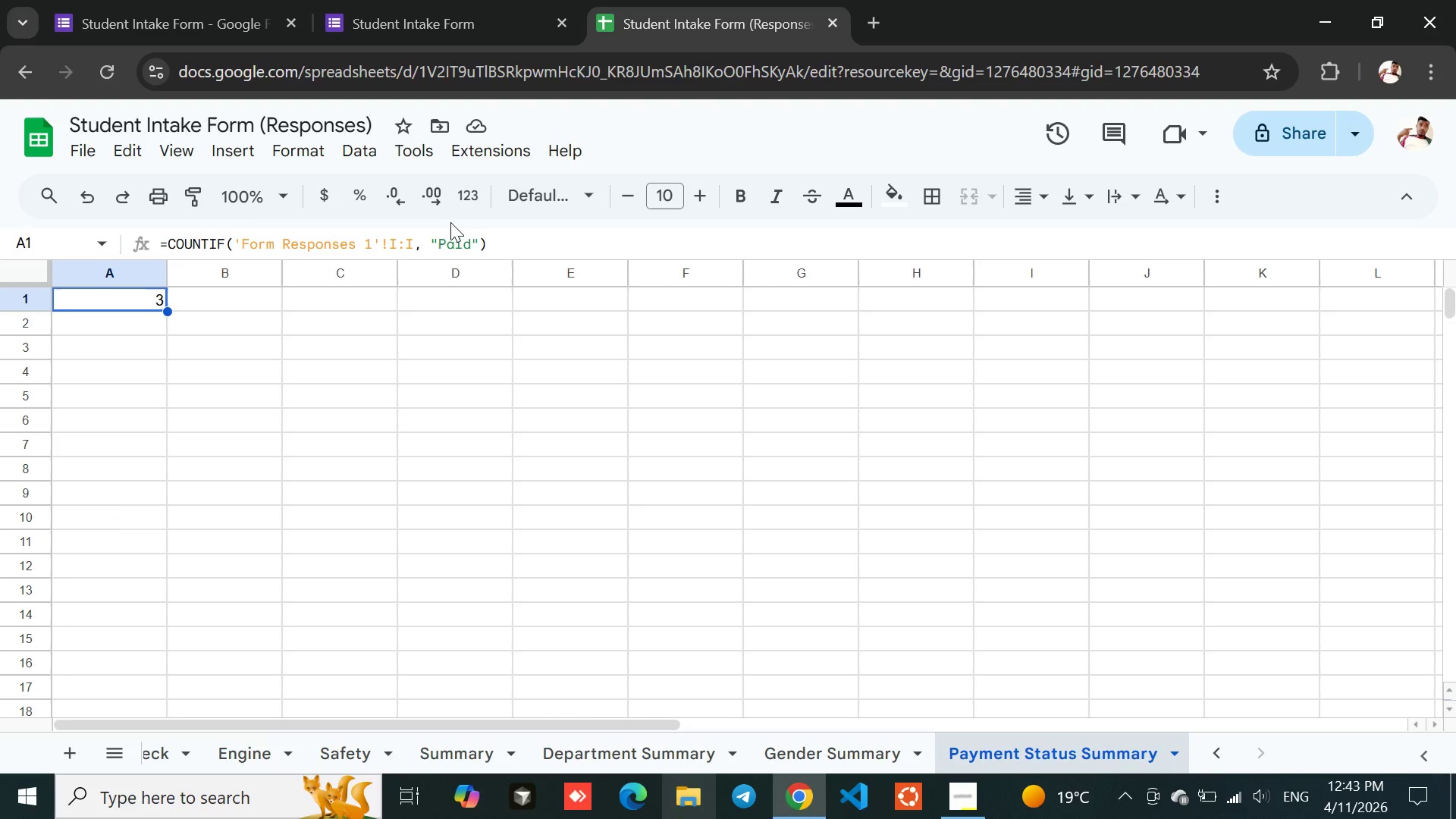 
left_click([471, 238])
 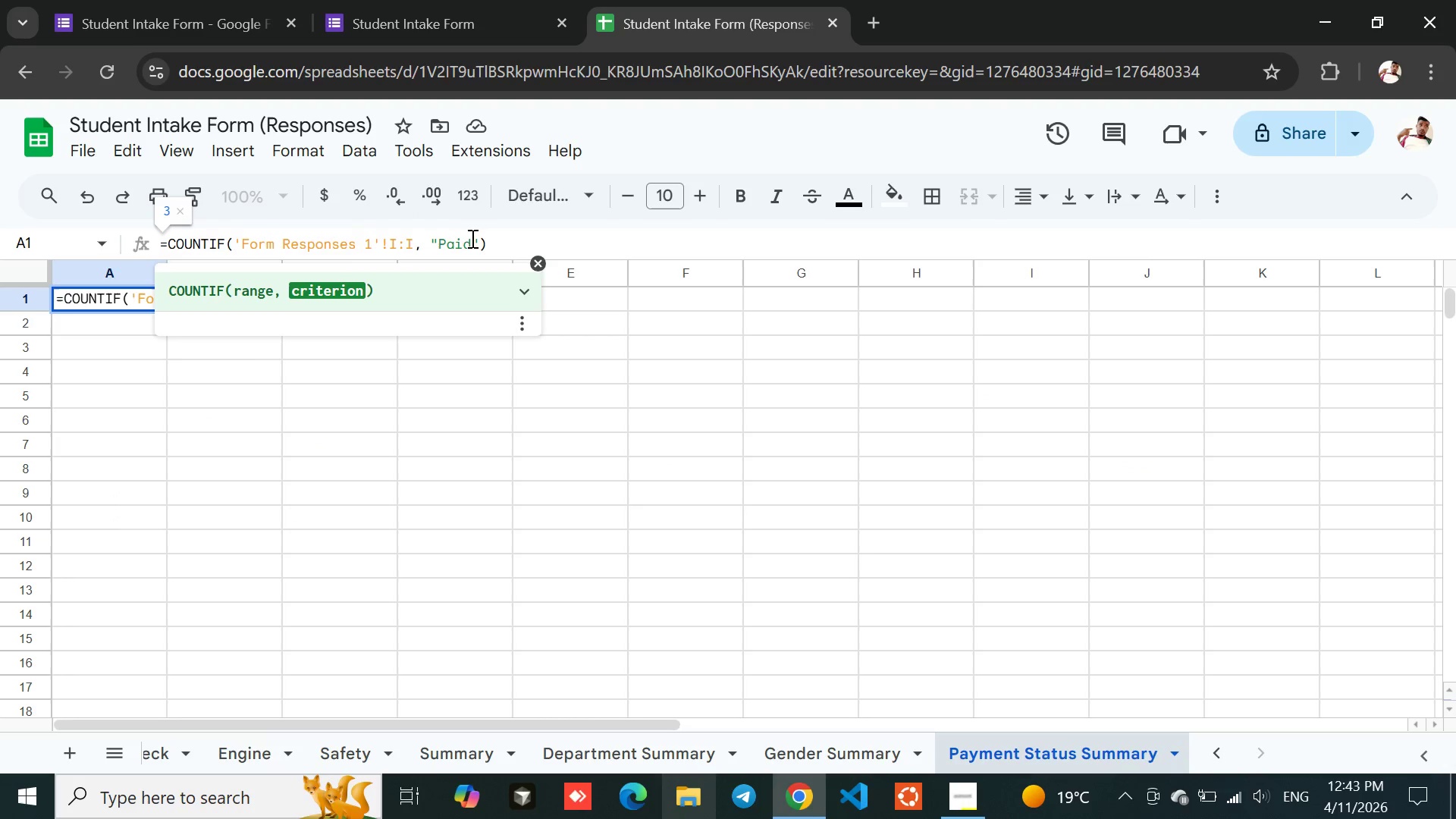 
key(Backspace)
key(Backspace)
key(Backspace)
key(Backspace)
type(Pending)
 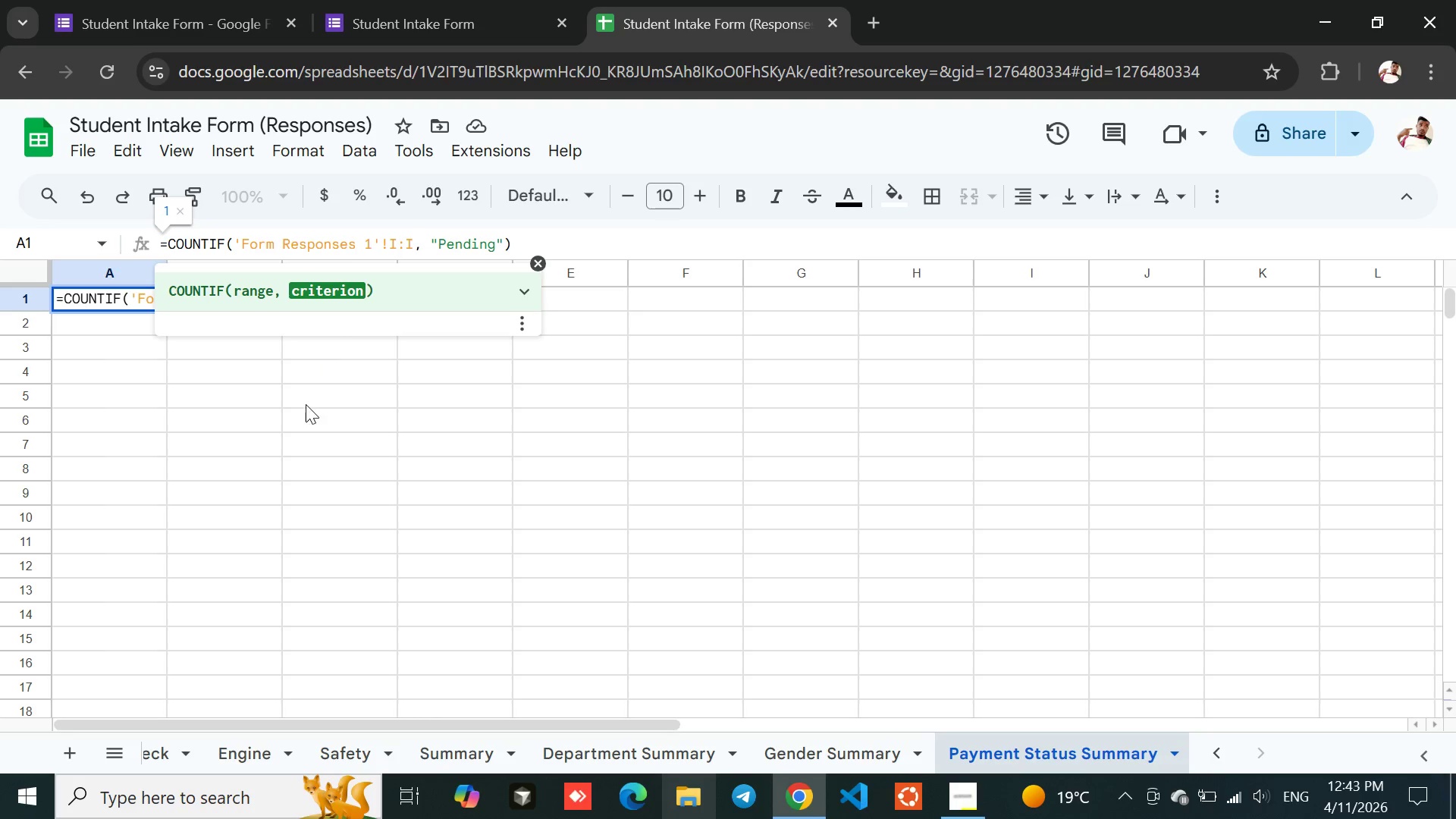 
left_click([305, 407])
 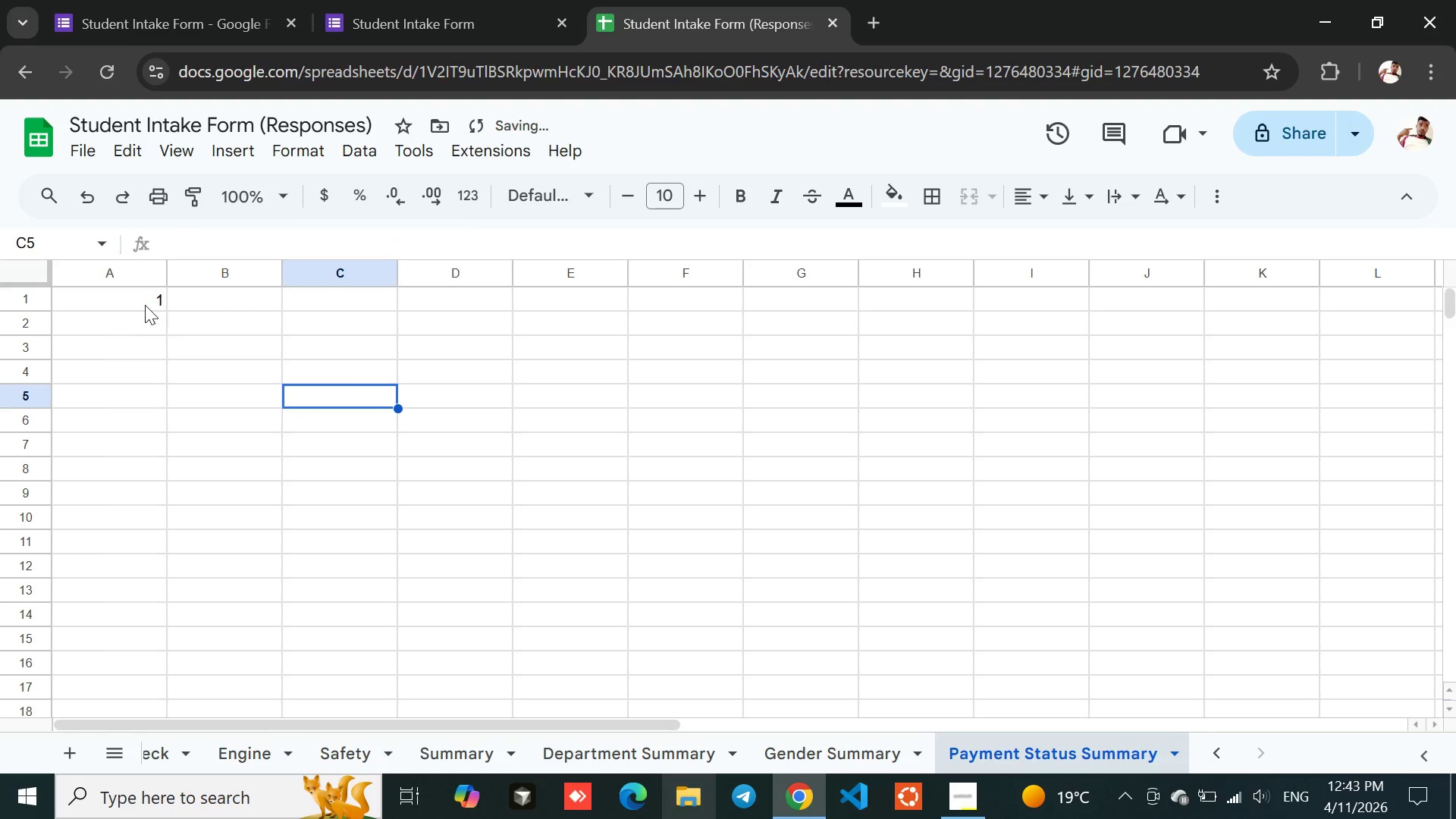 
left_click([144, 303])
 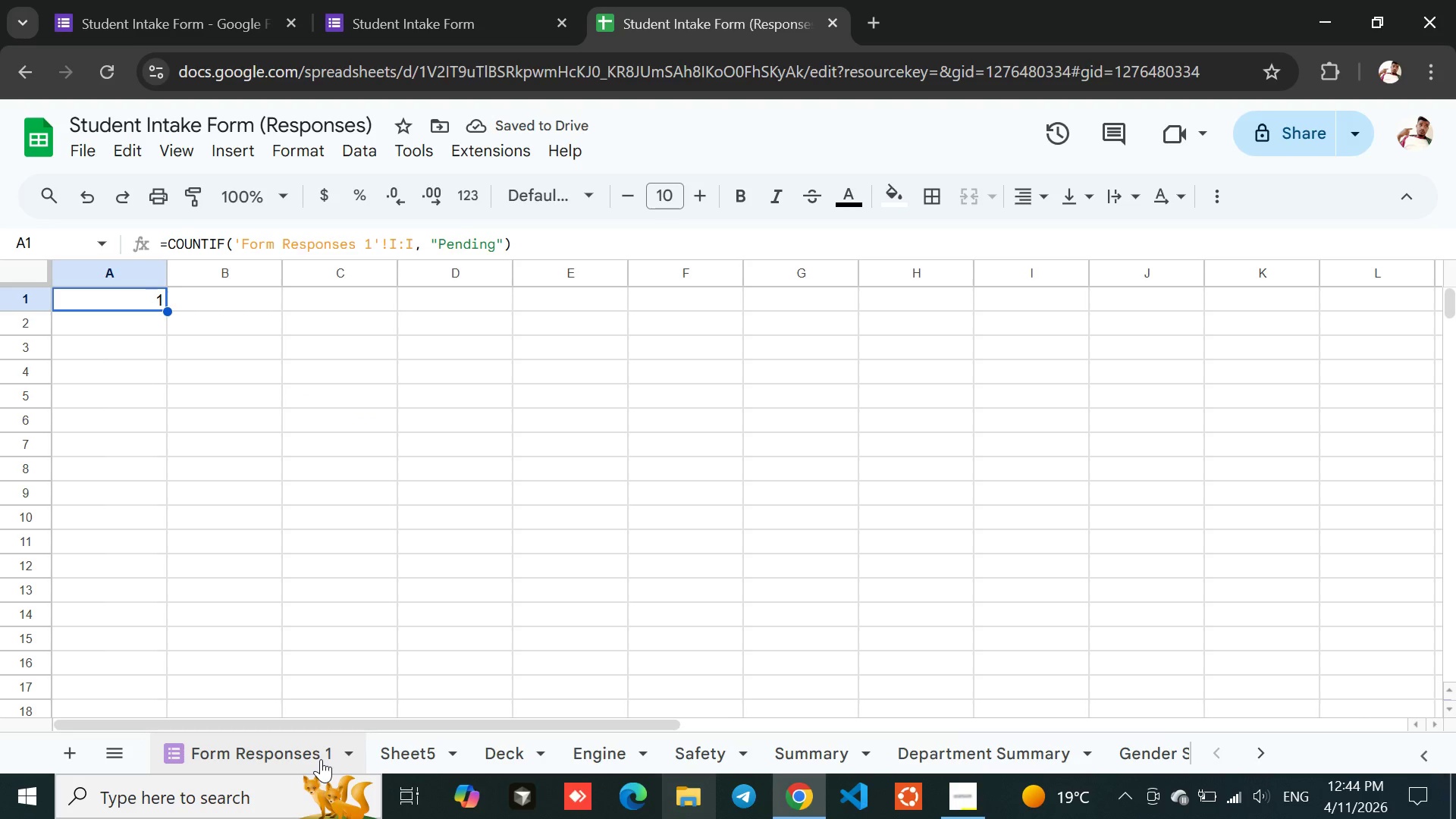 
left_click([223, 752])
 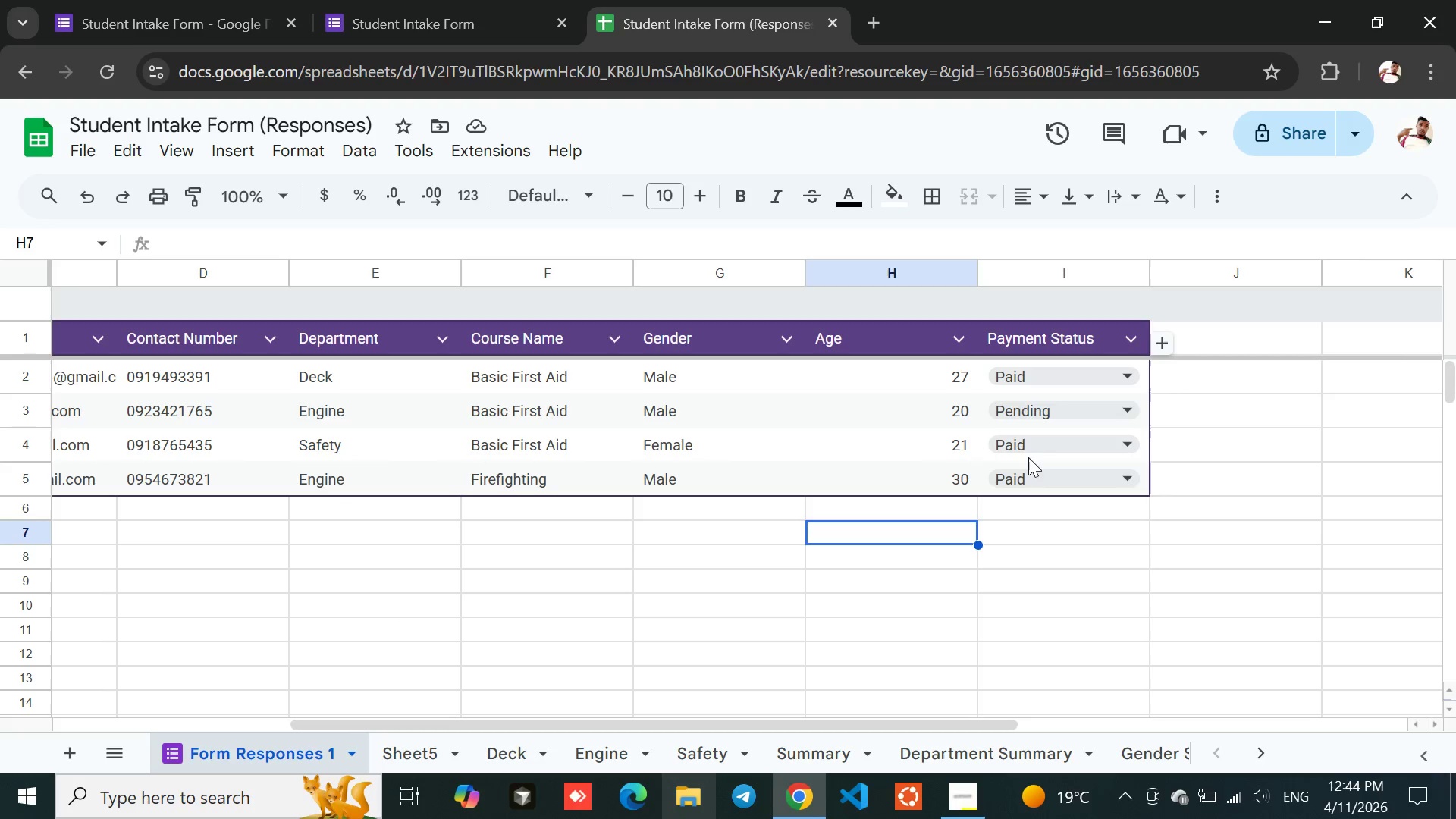 
left_click([1060, 415])
 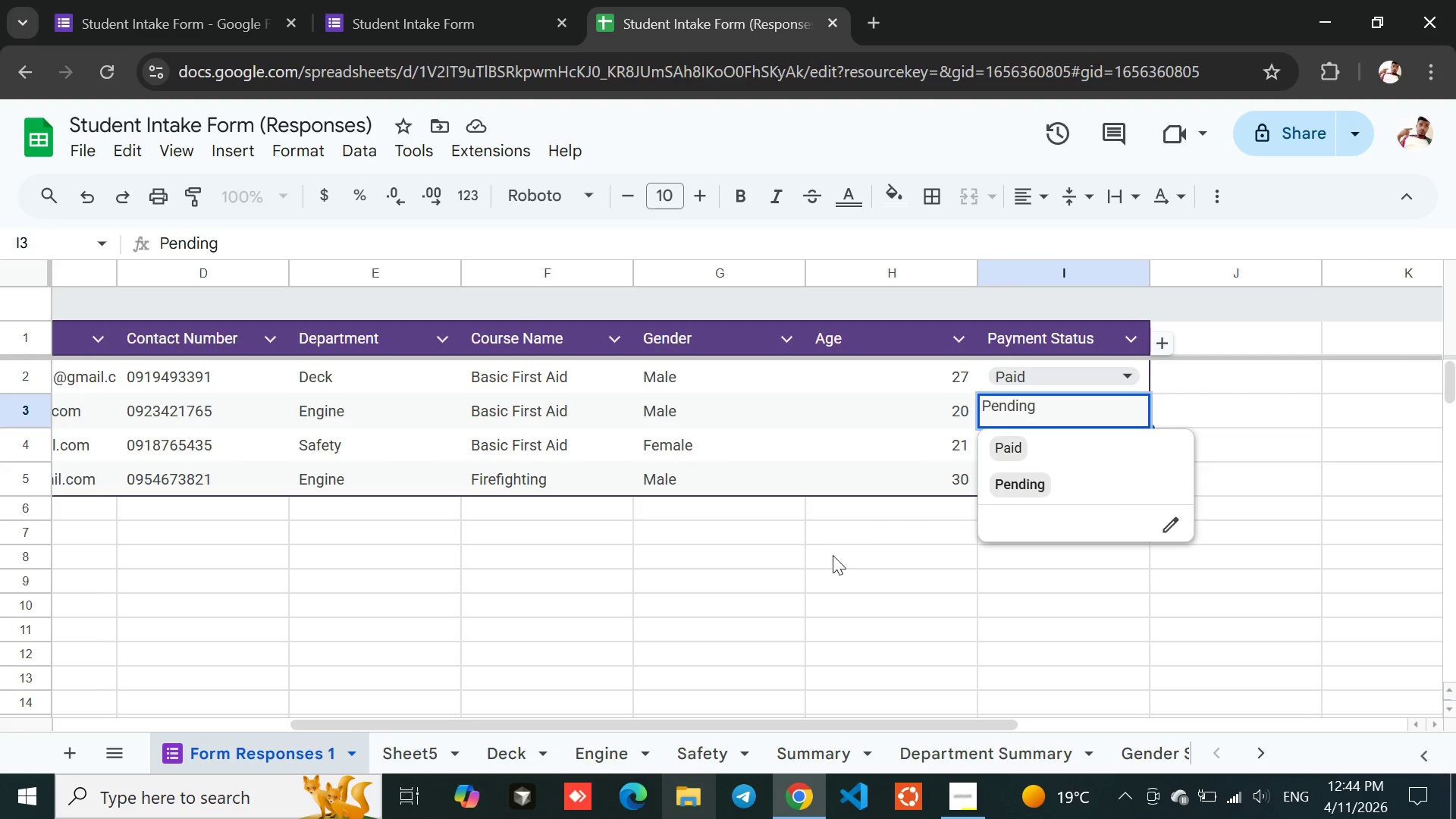 
left_click([832, 556])
 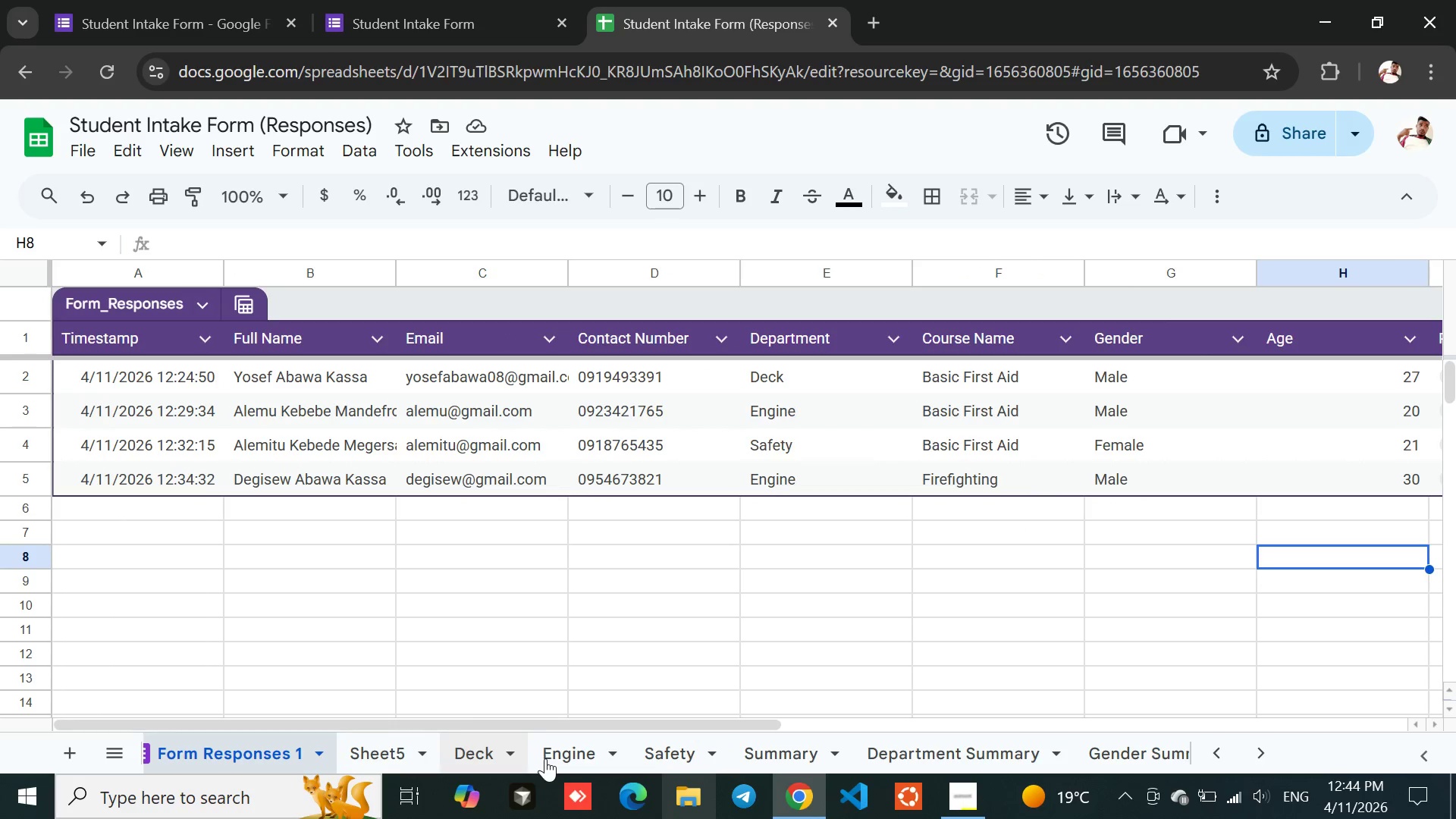 
wait(15.58)
 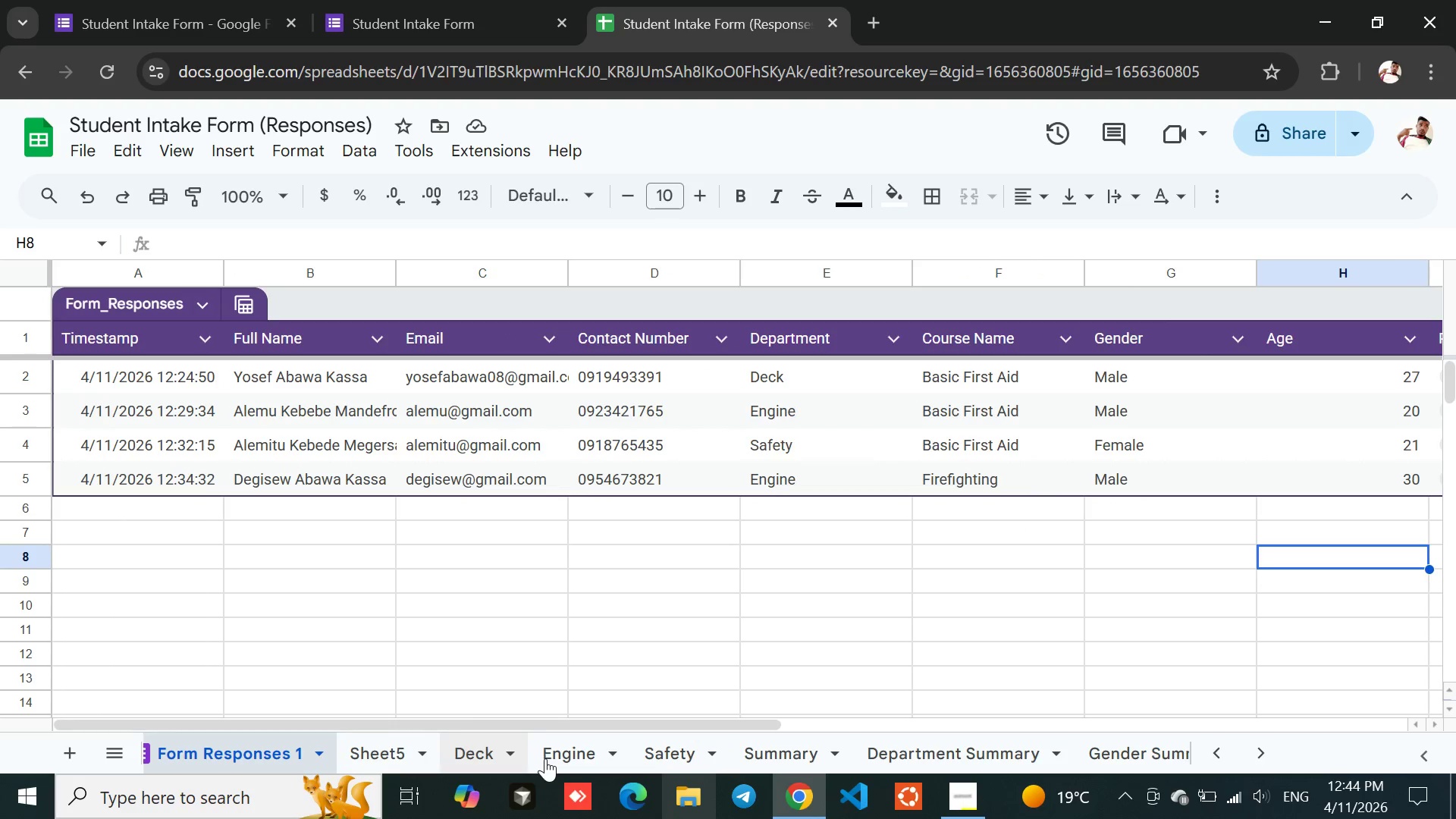 
left_click([512, 748])
 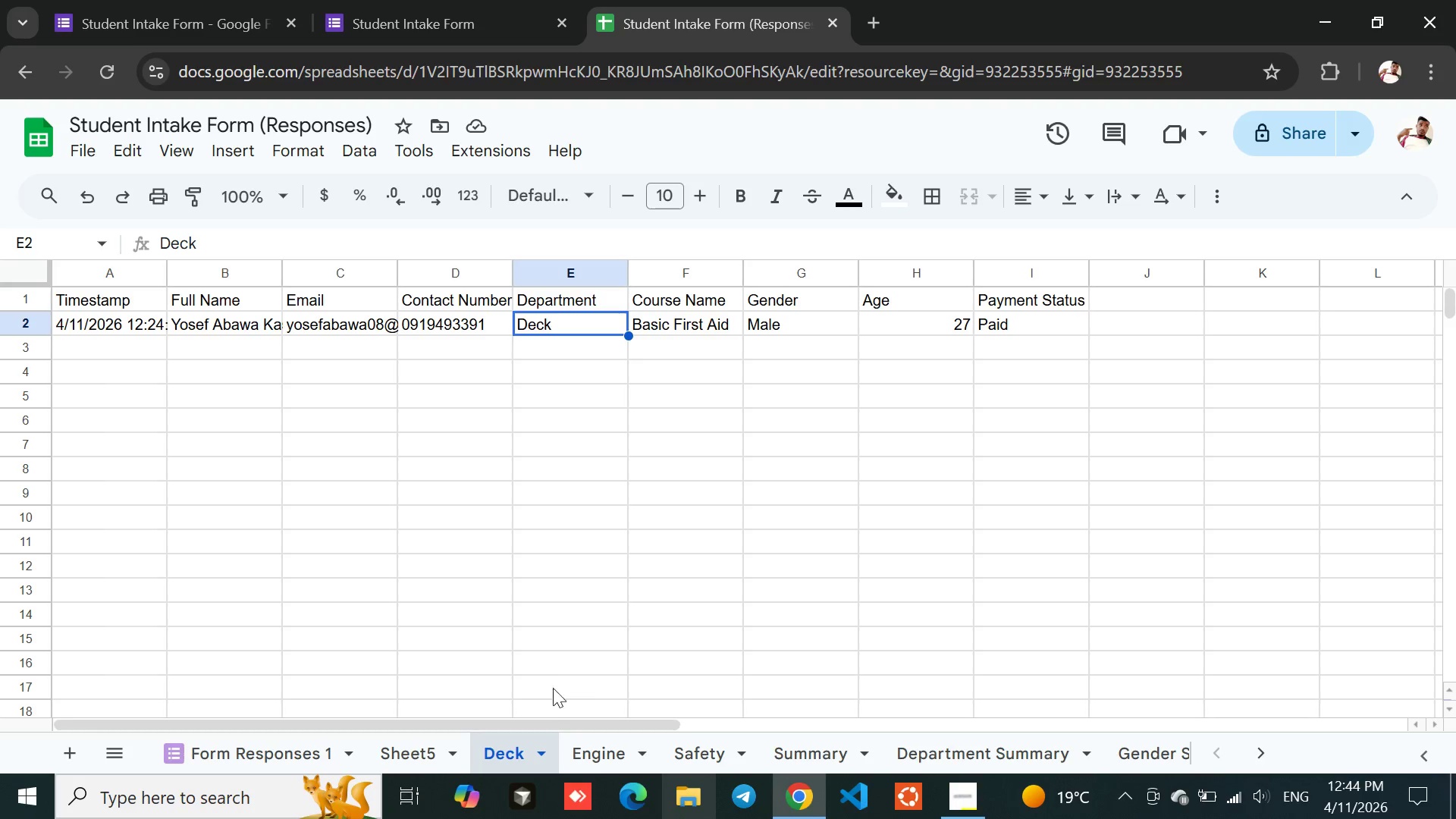 
left_click([585, 768])
 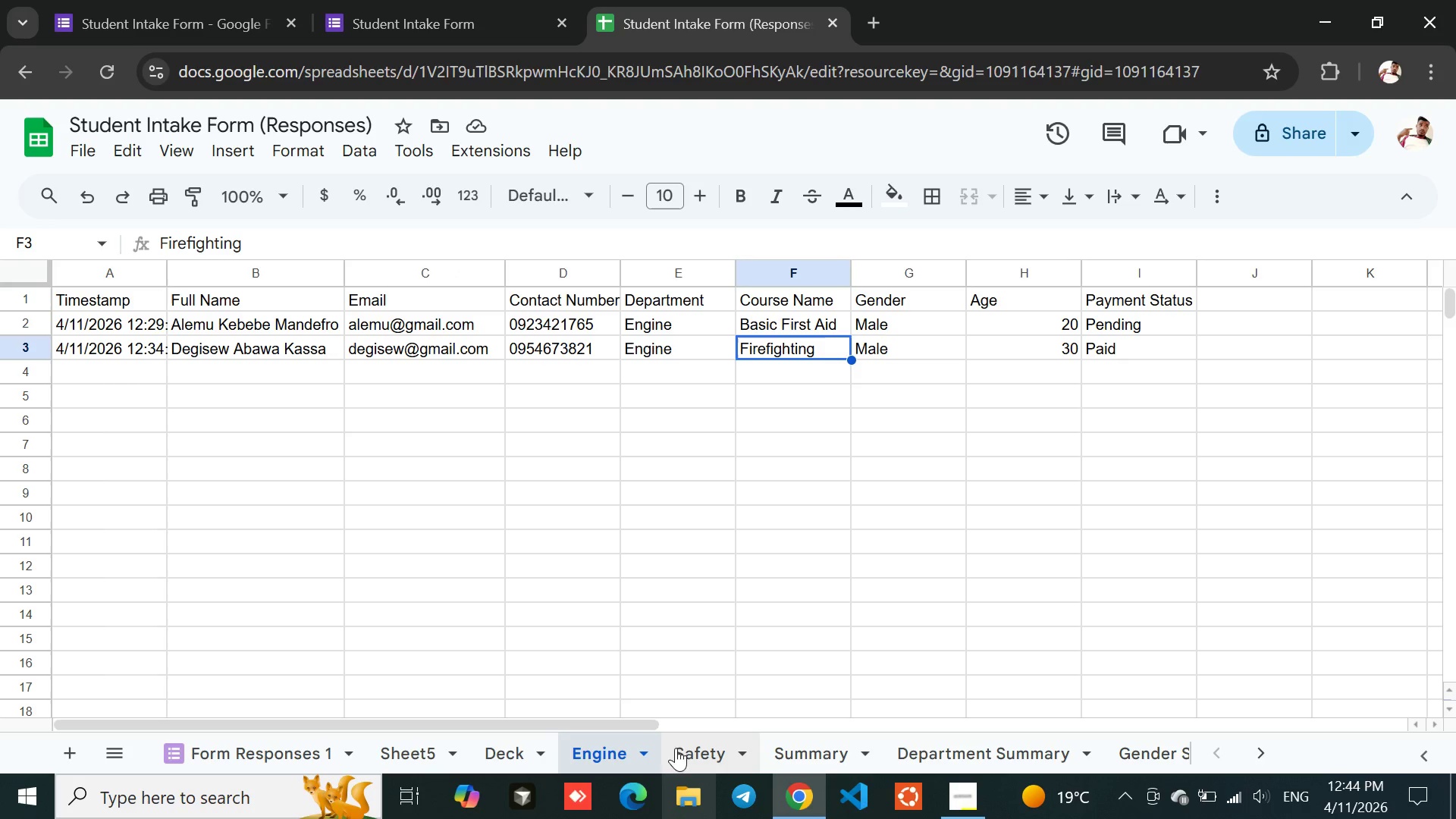 
left_click([678, 751])
 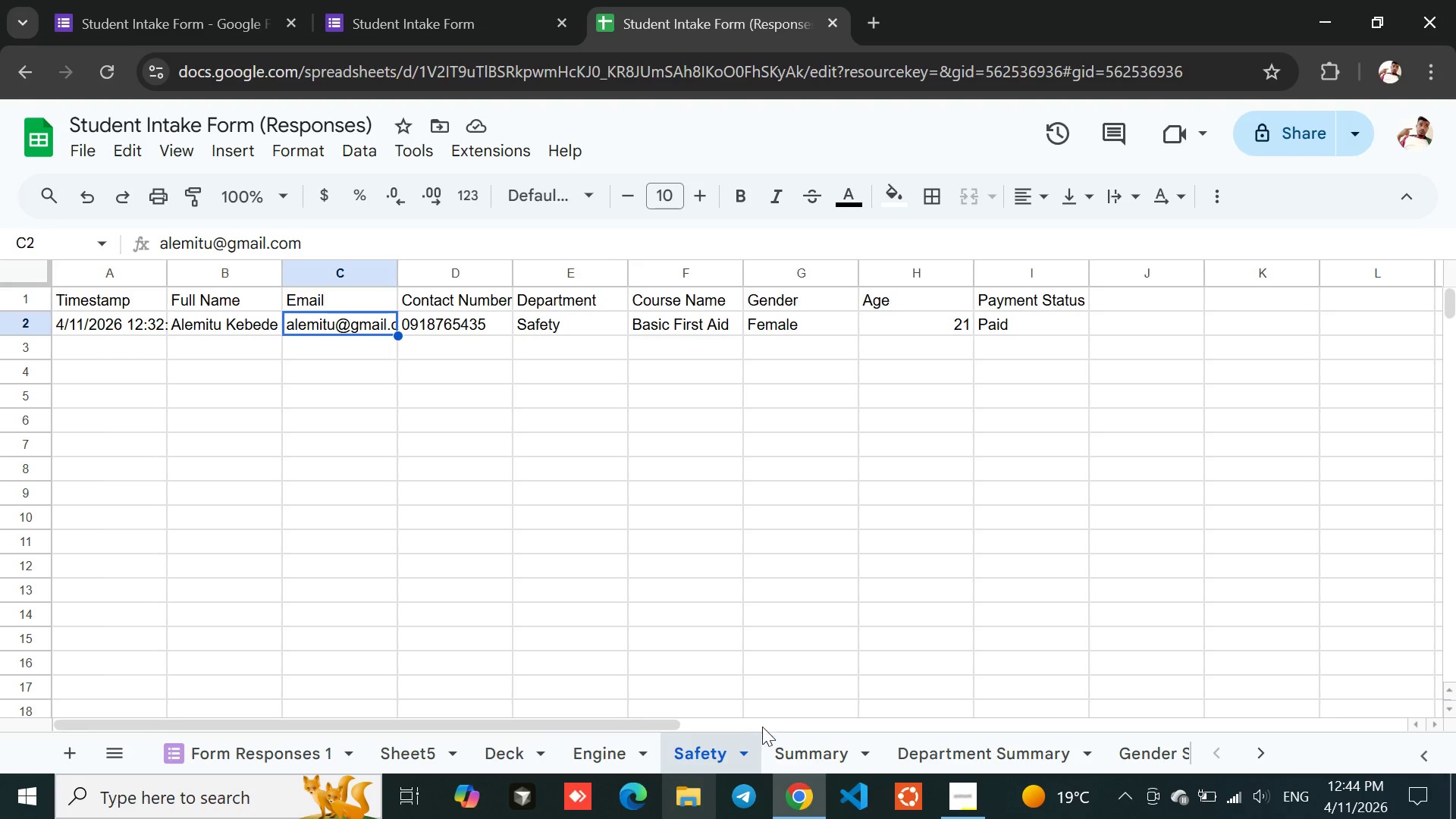 
left_click([785, 747])
 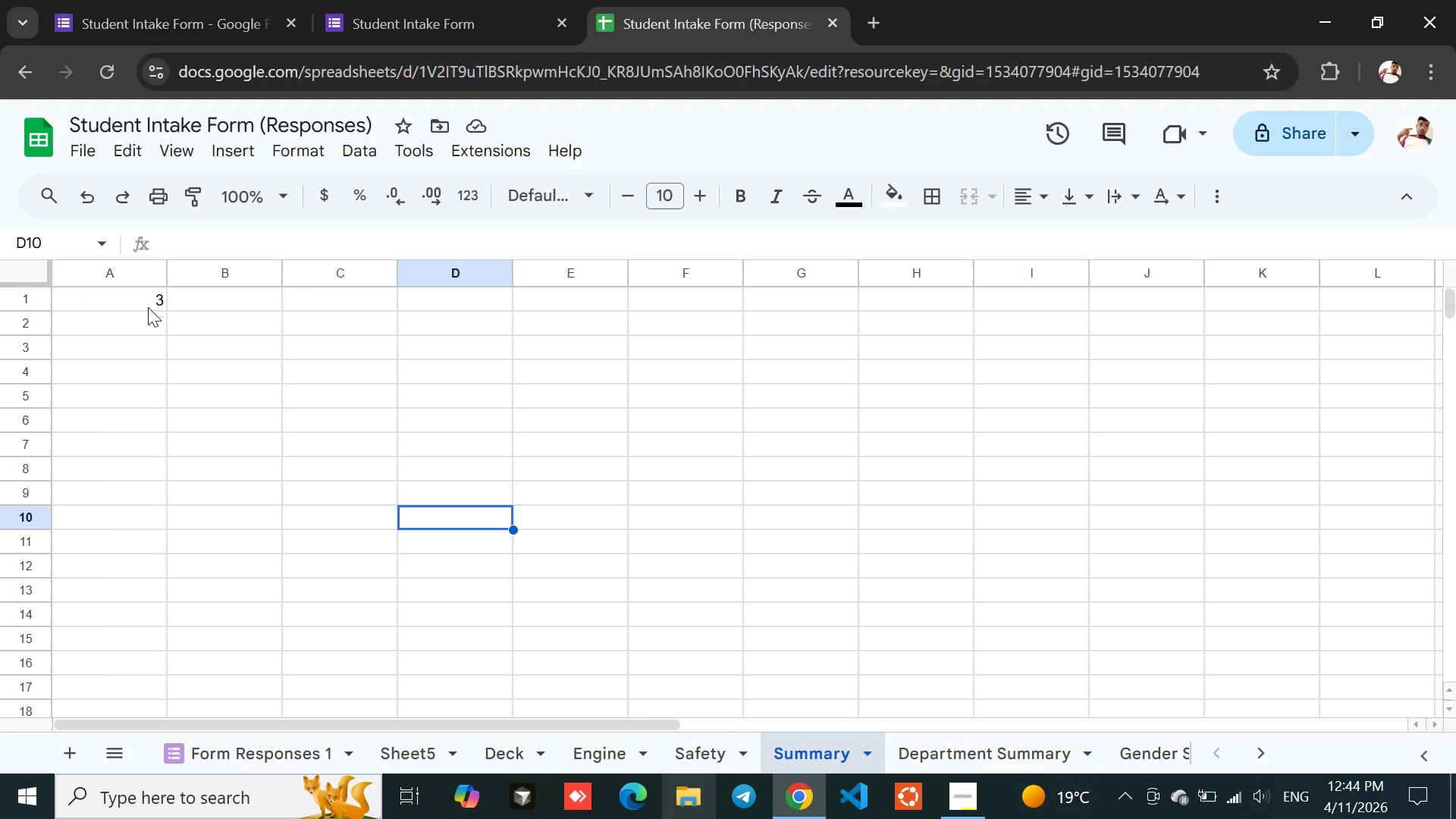 
left_click([96, 275])
 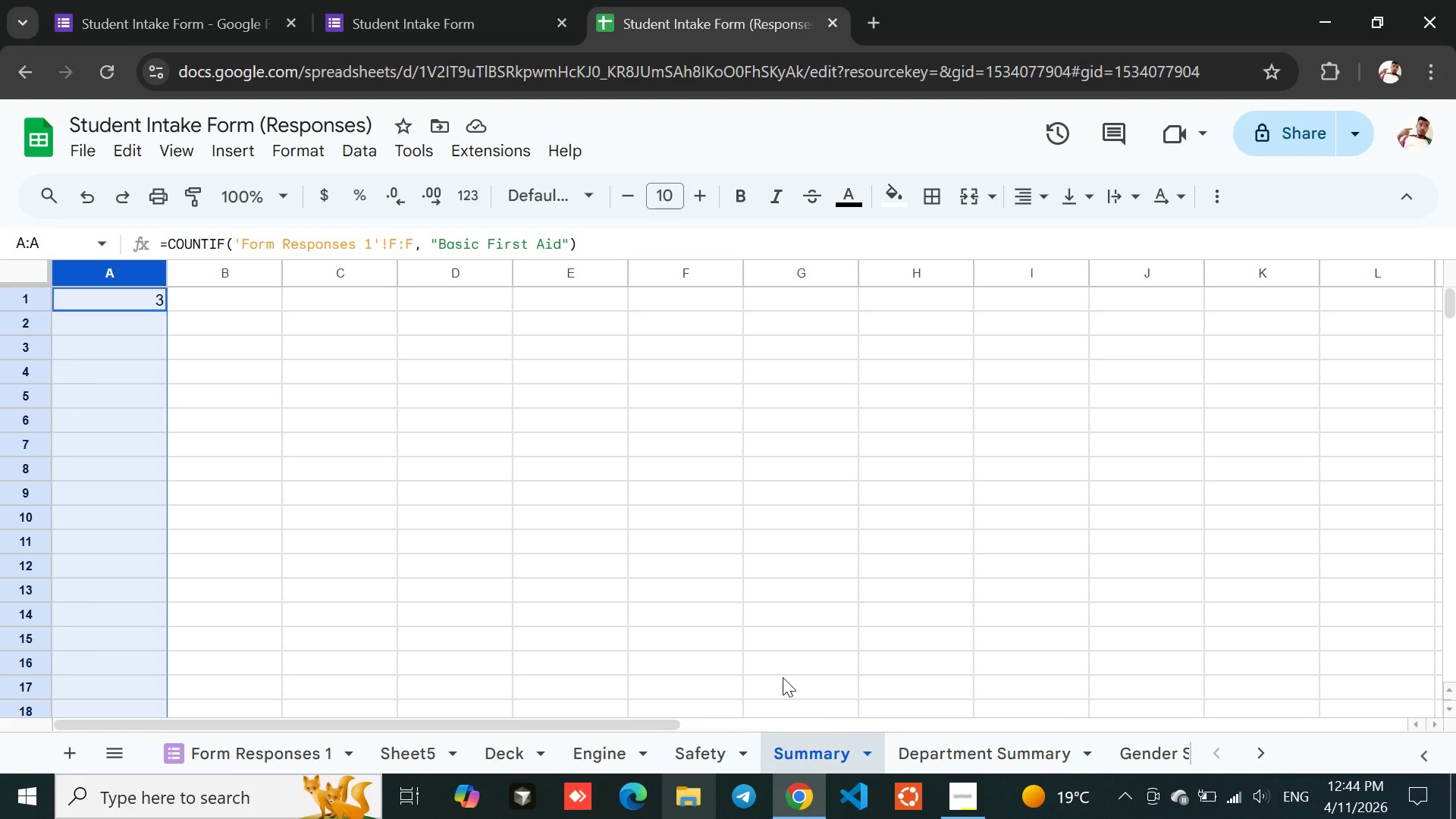 
left_click([868, 758])
 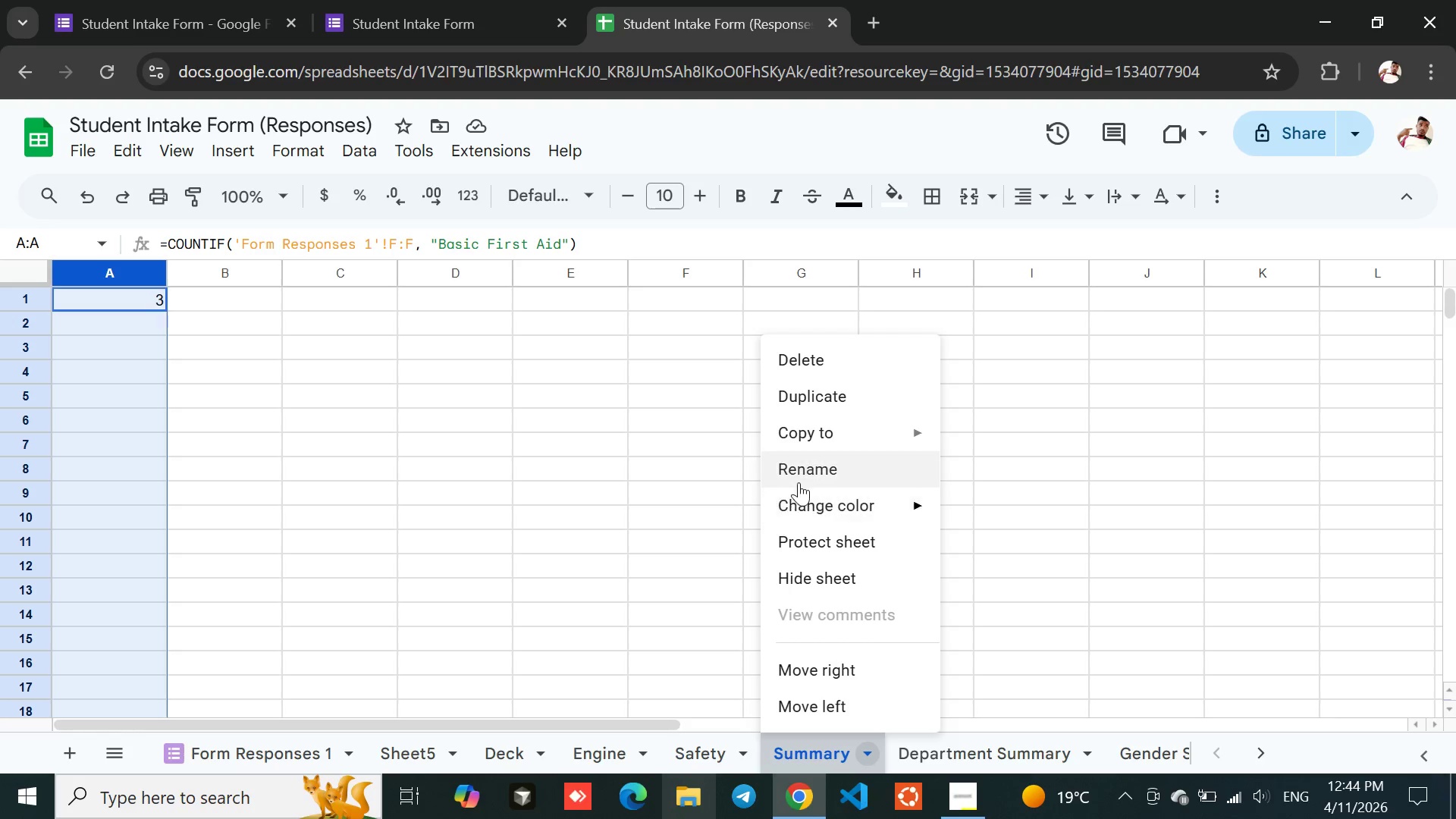 
left_click([804, 478])
 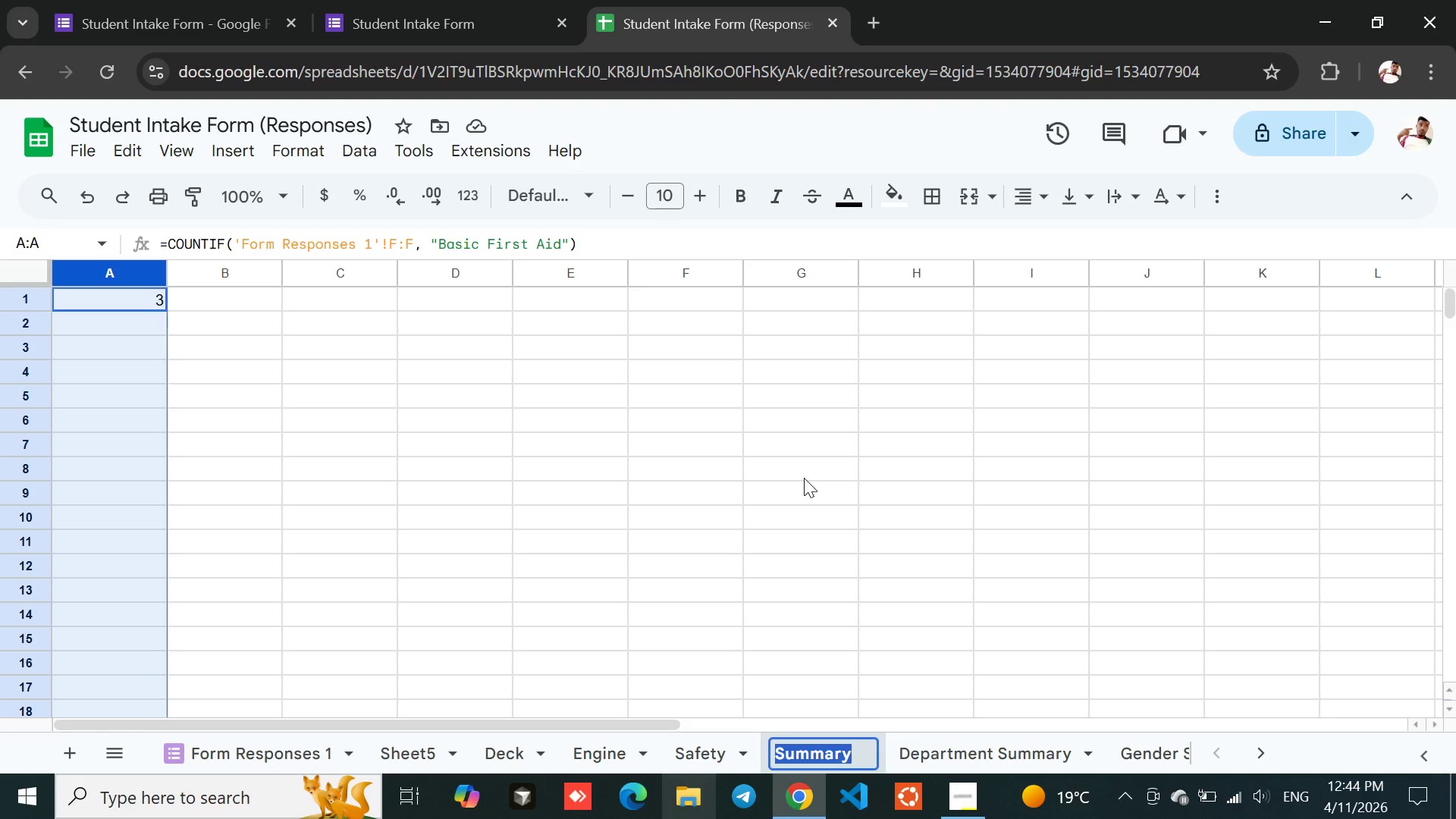 
key(ArrowRight)
 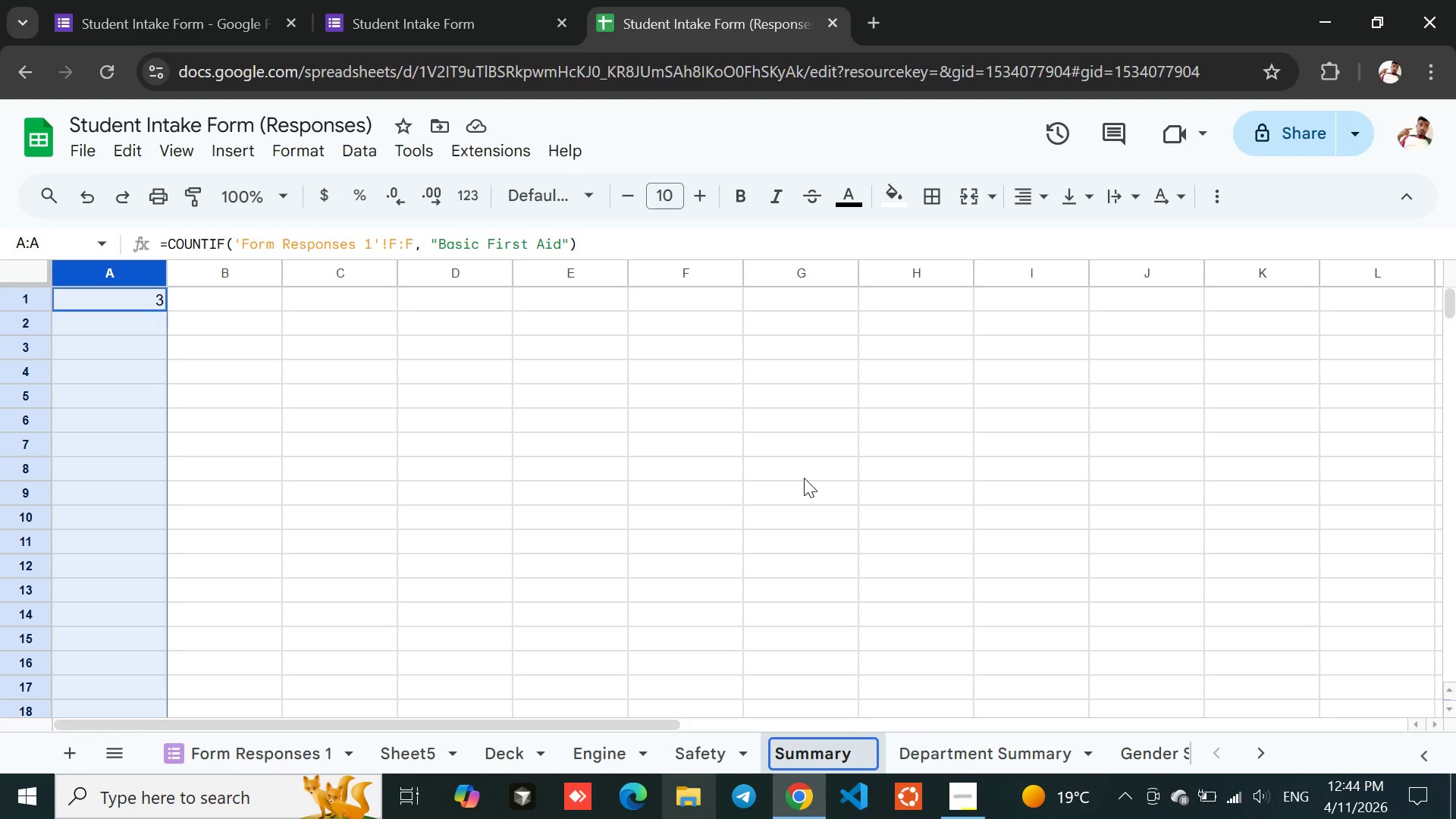 
type( By Course)
 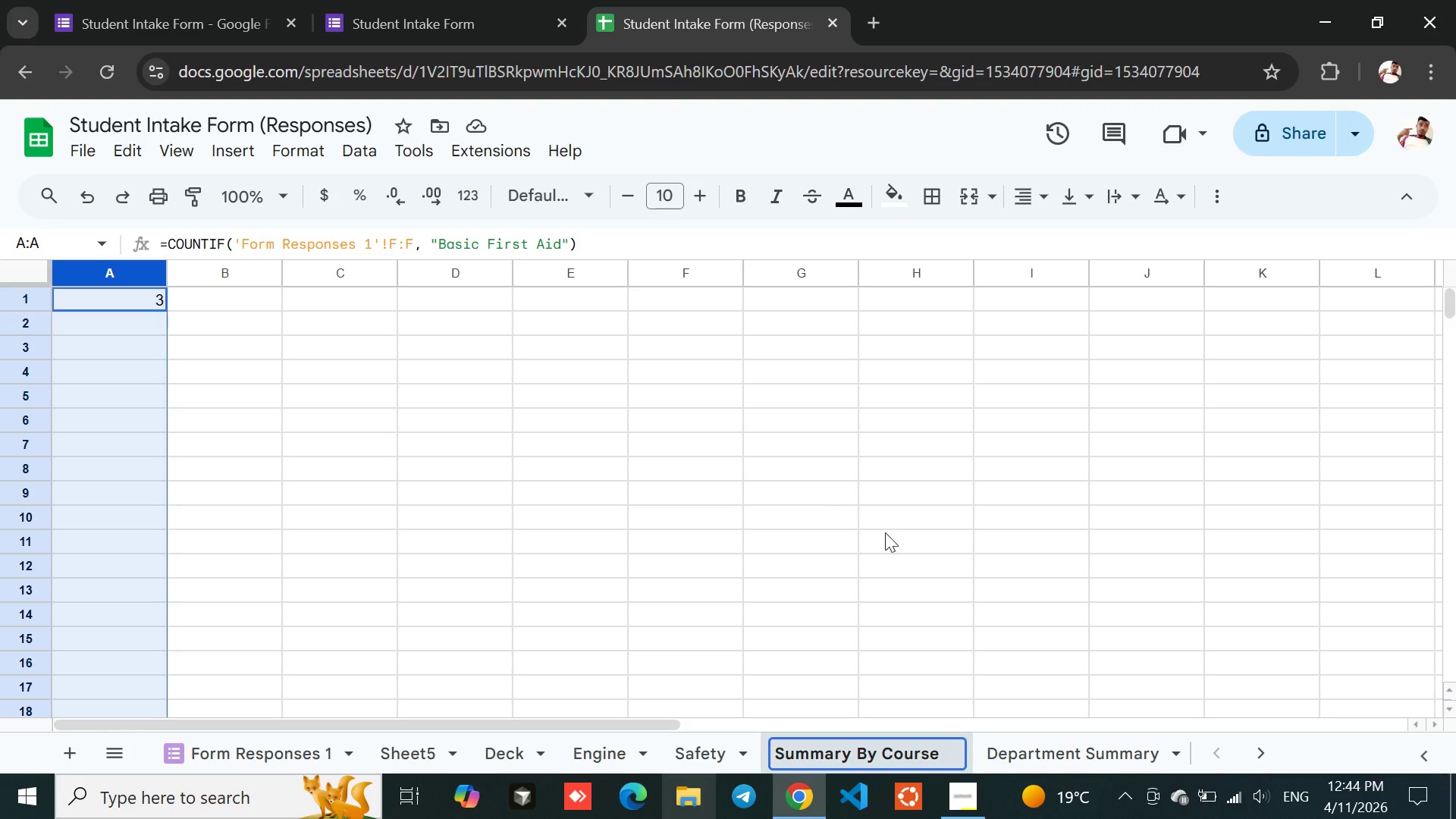 
left_click([937, 635])
 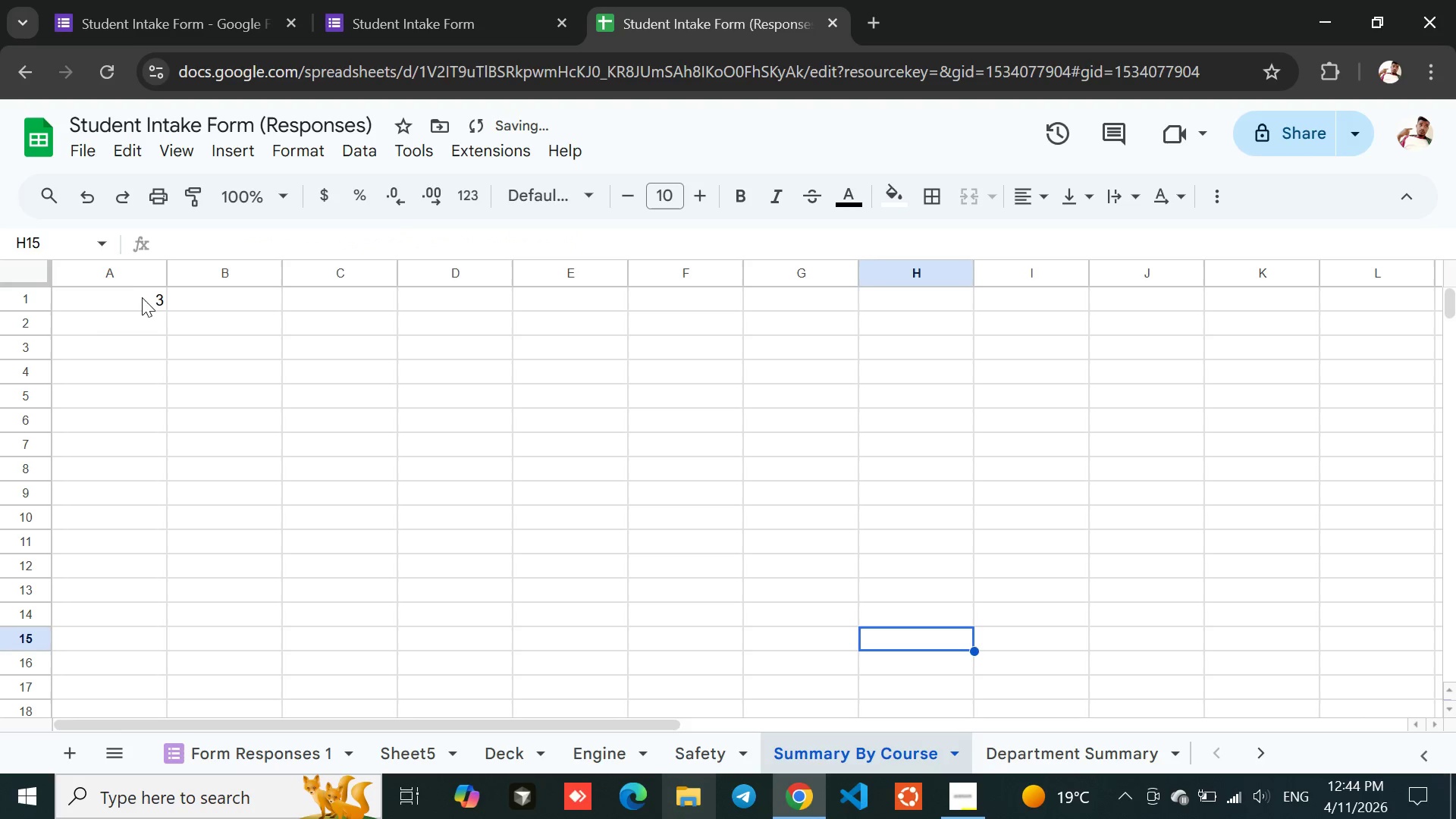 
left_click([136, 300])
 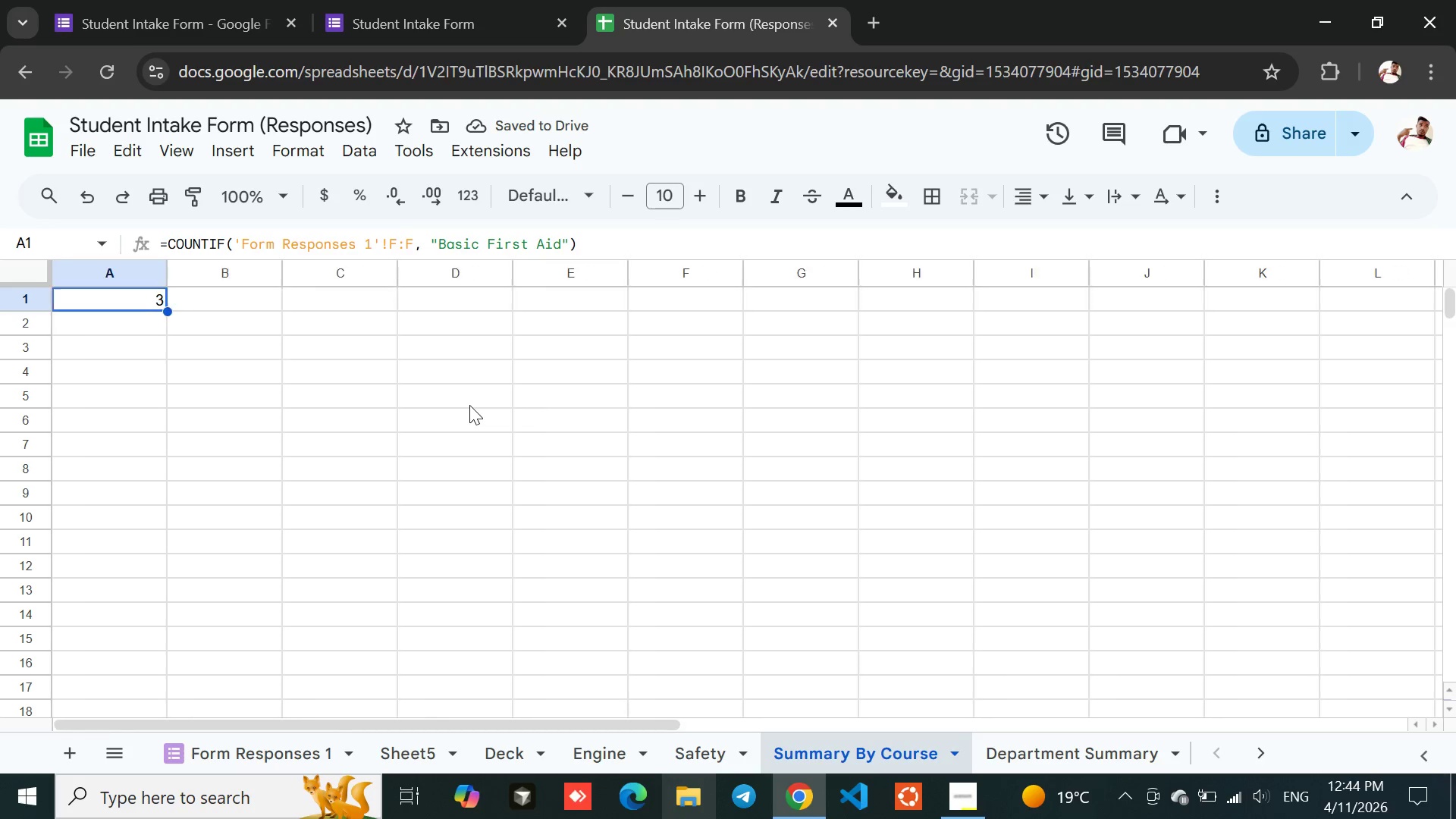 
left_click([444, 0])
 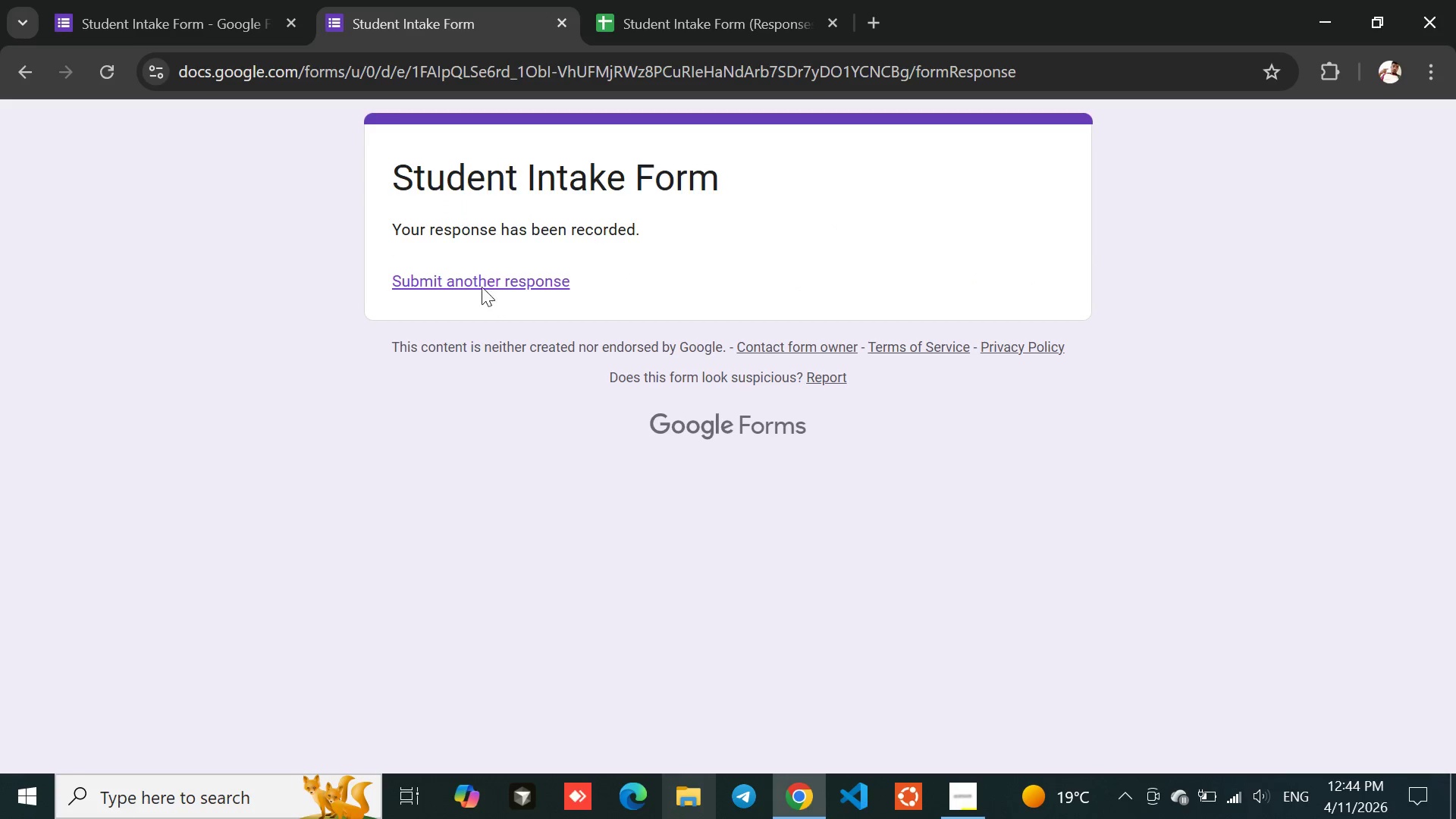 
left_click([472, 281])
 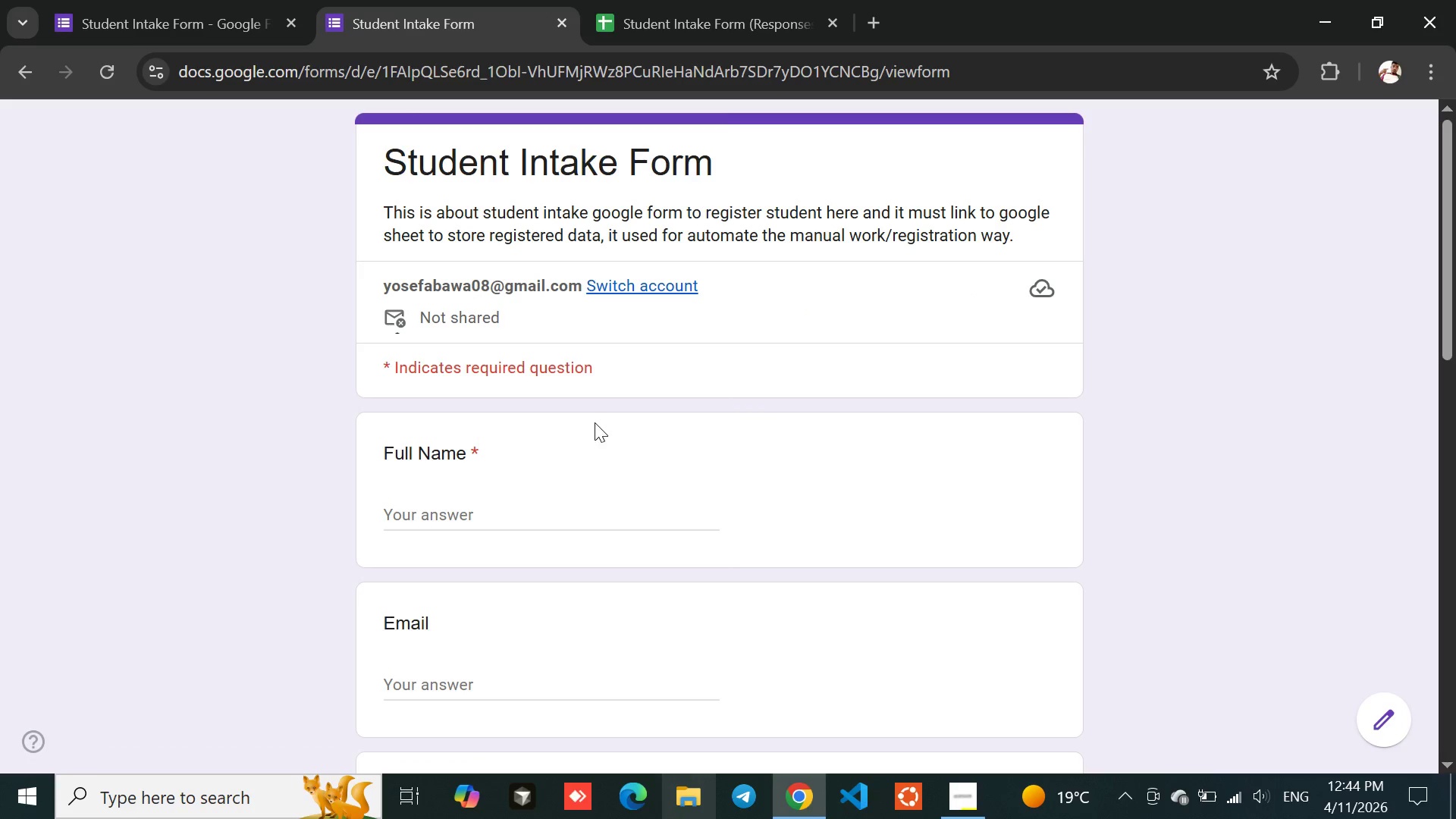 
left_click([472, 507])
 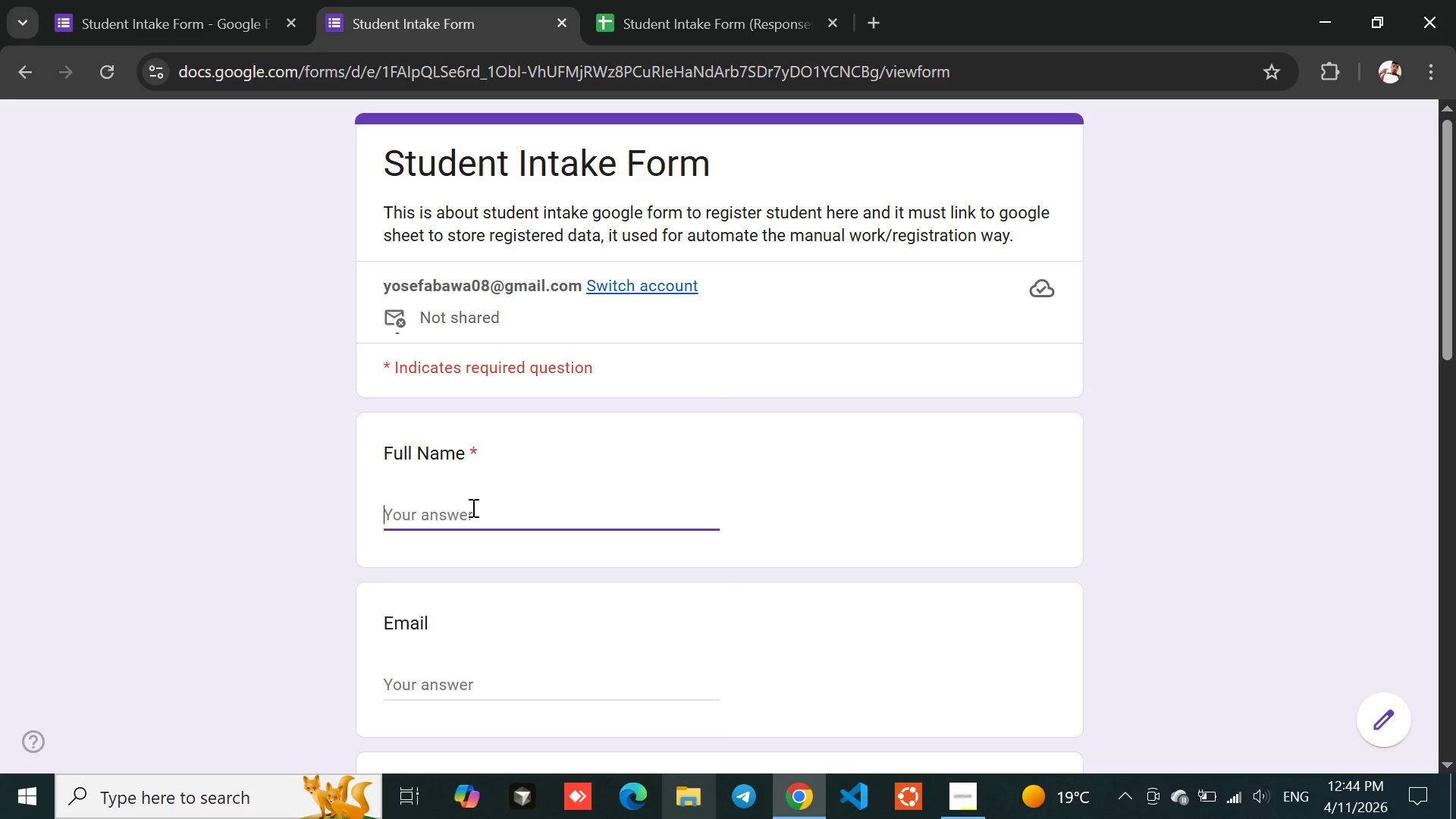 
type(JJJJJ AAAAA DDDDDD)
 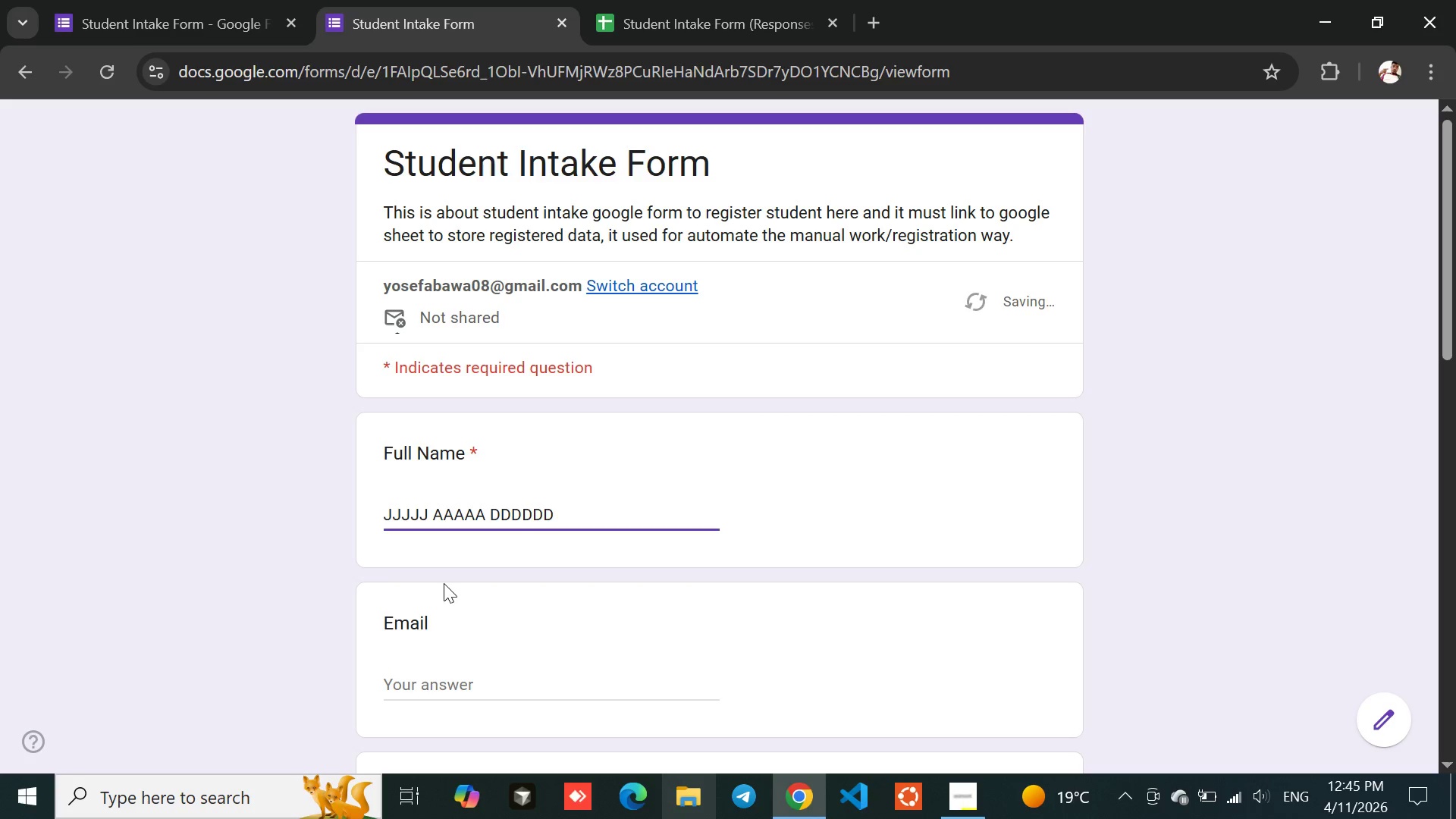 
left_click([424, 638])
 